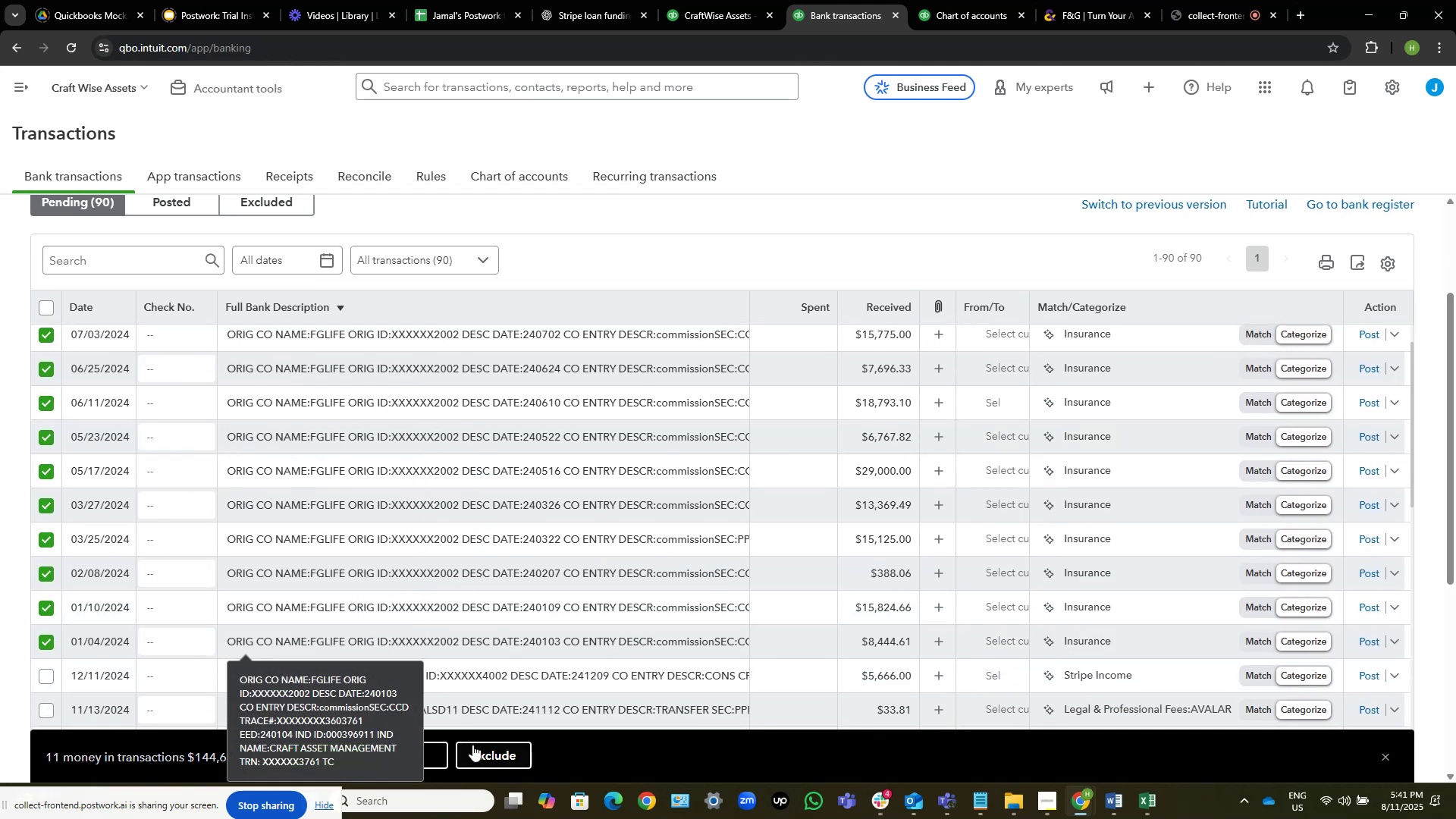 
left_click([440, 754])
 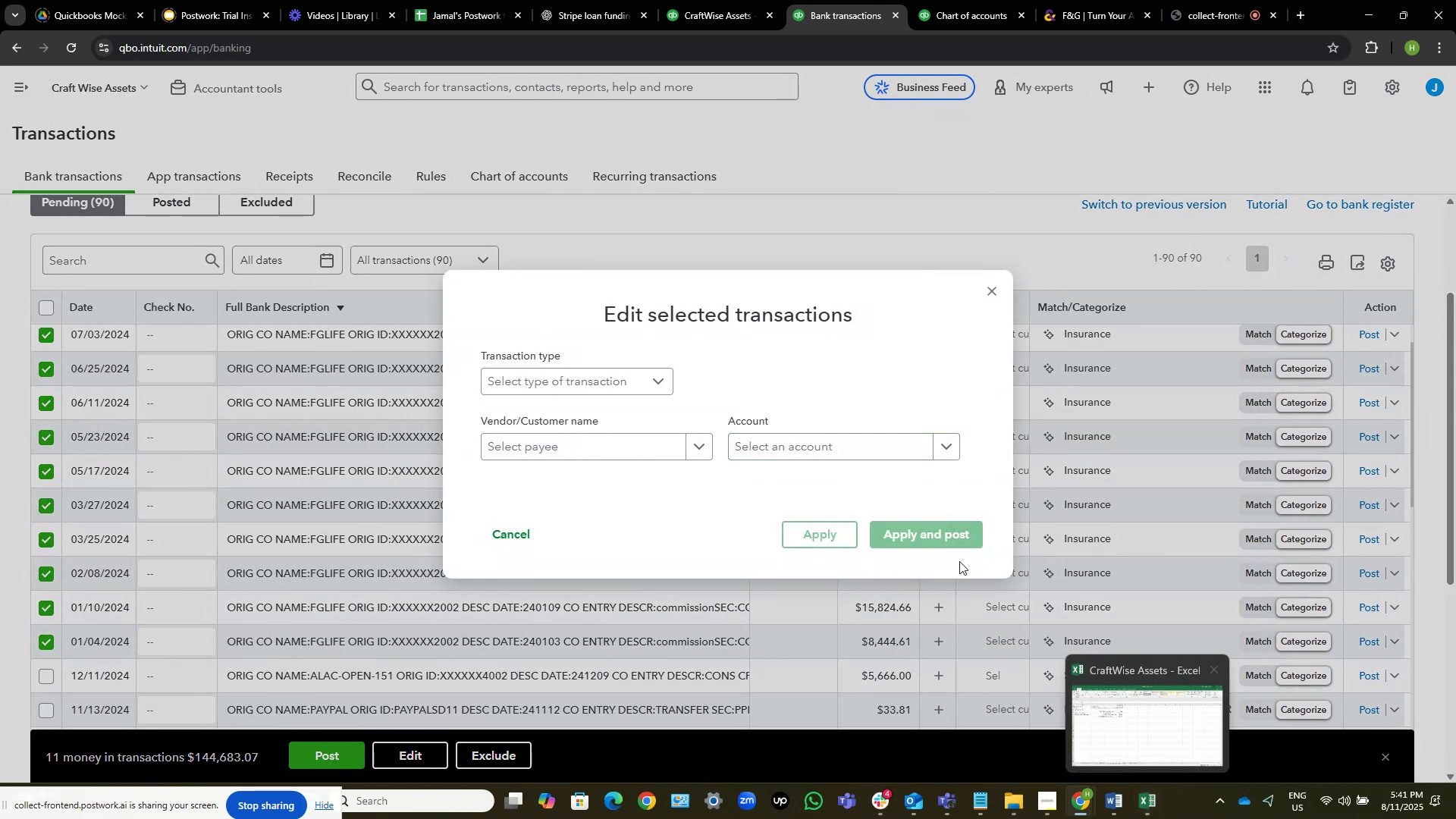 
wait(8.37)
 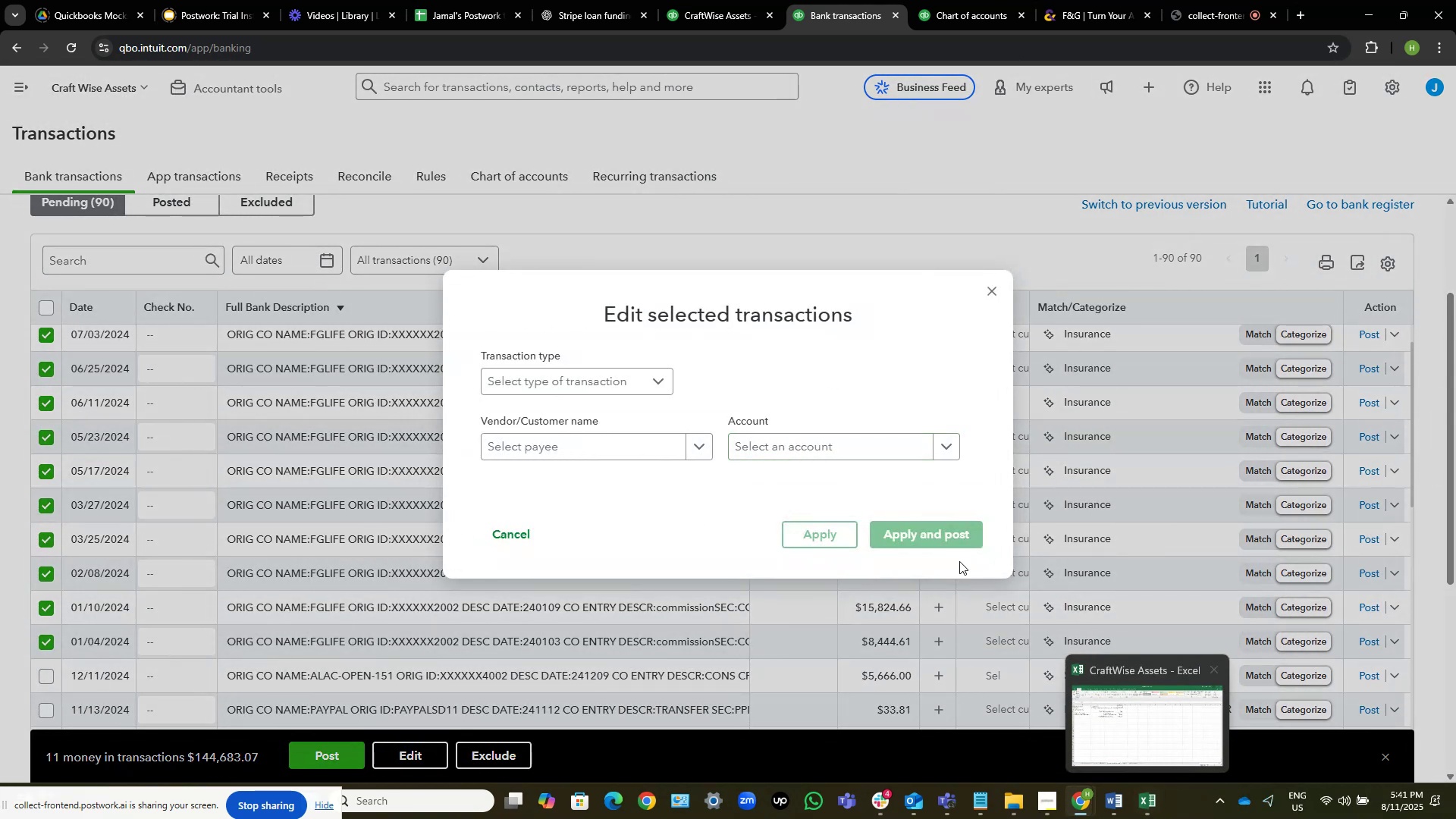 
left_click([673, 450])
 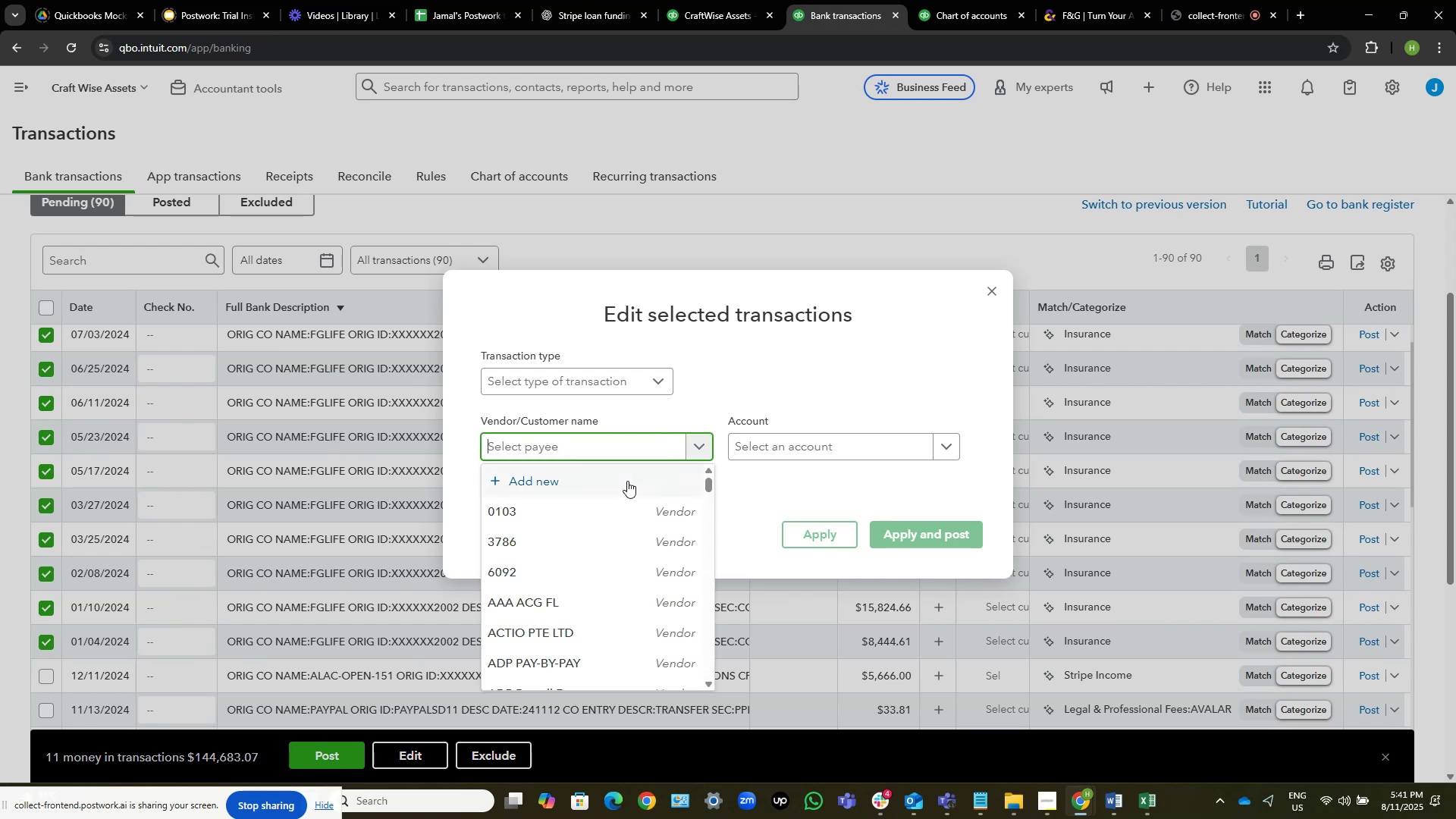 
left_click([627, 481])
 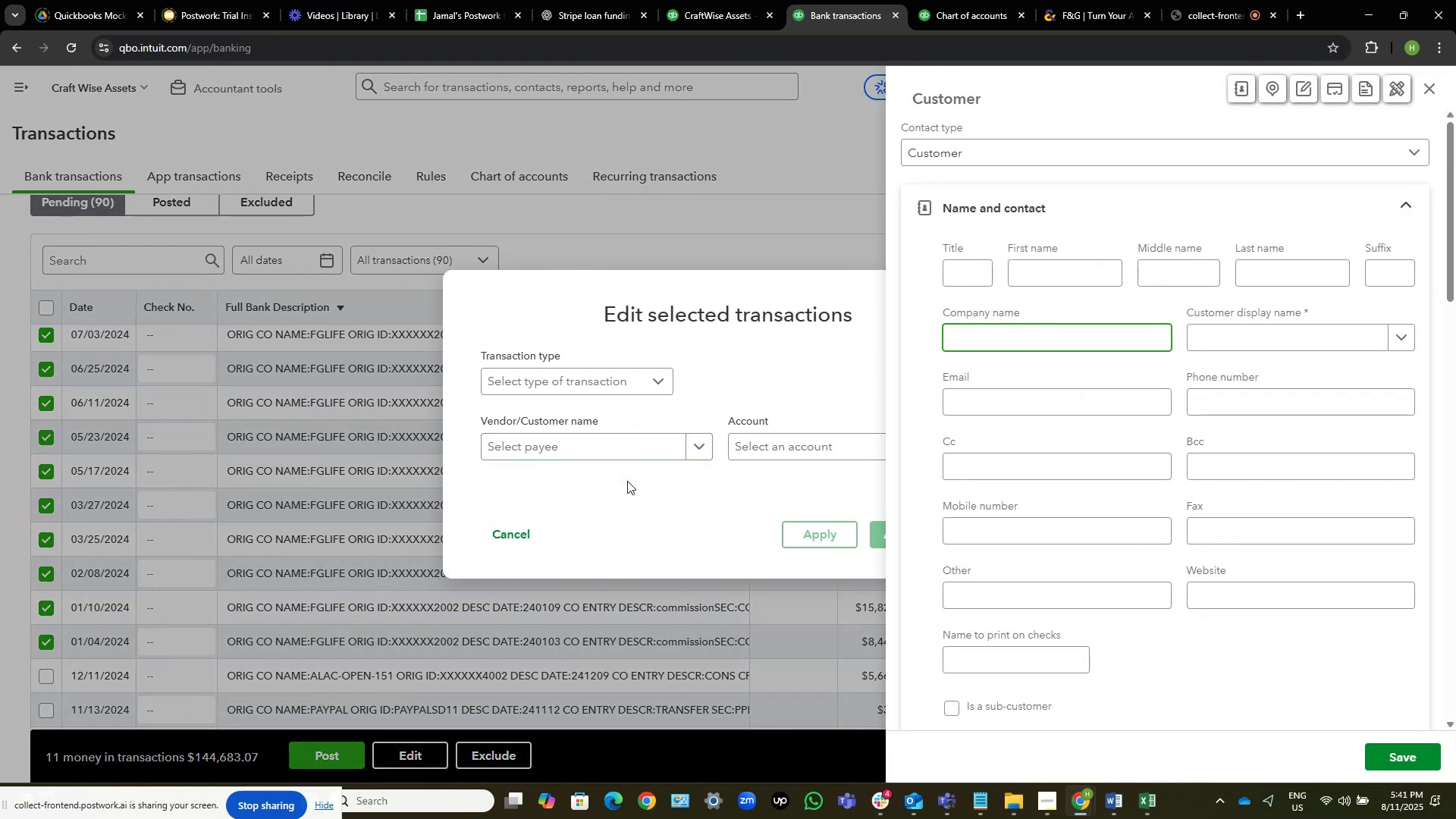 
key(Control+V)
 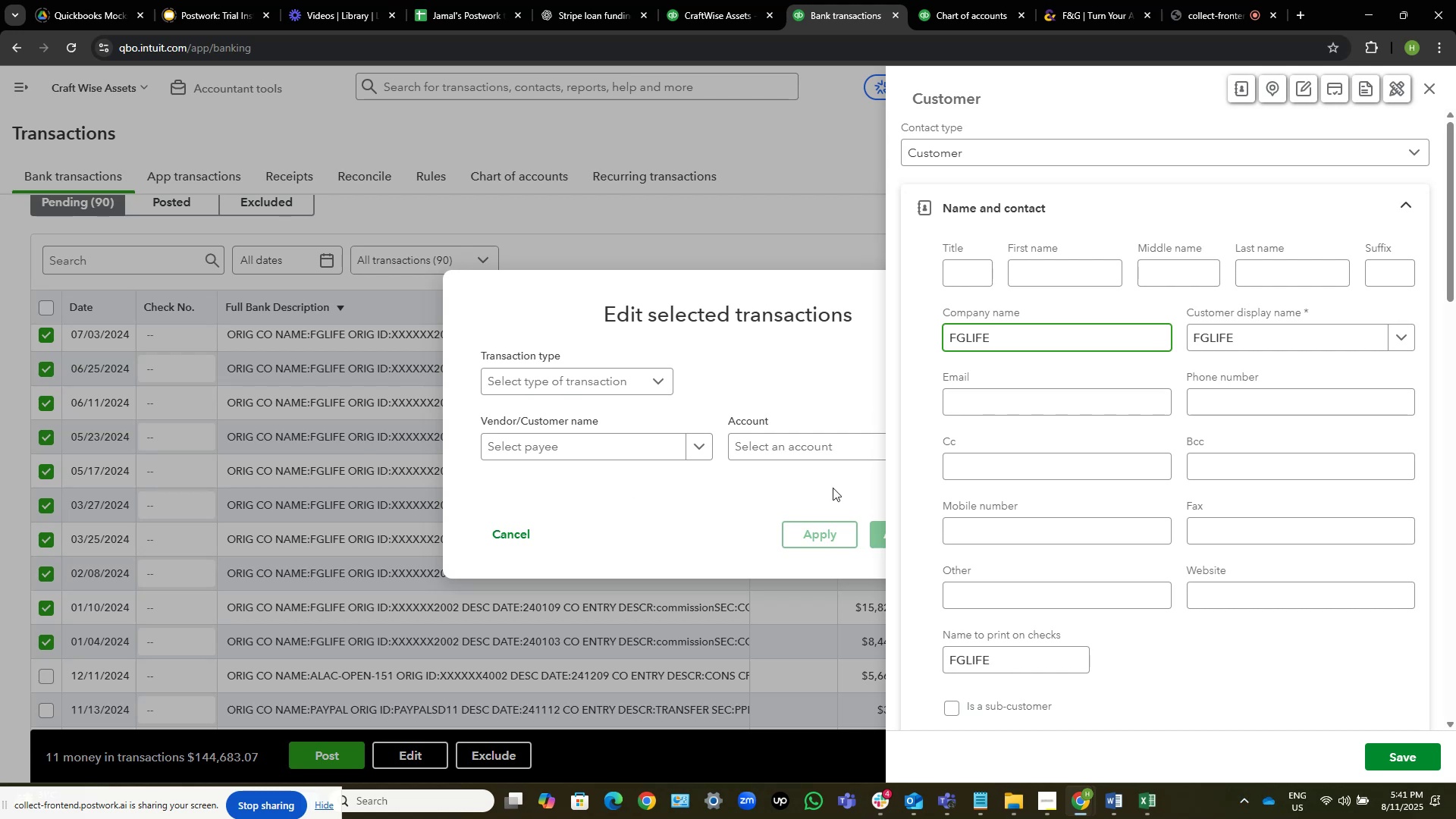 
wait(5.16)
 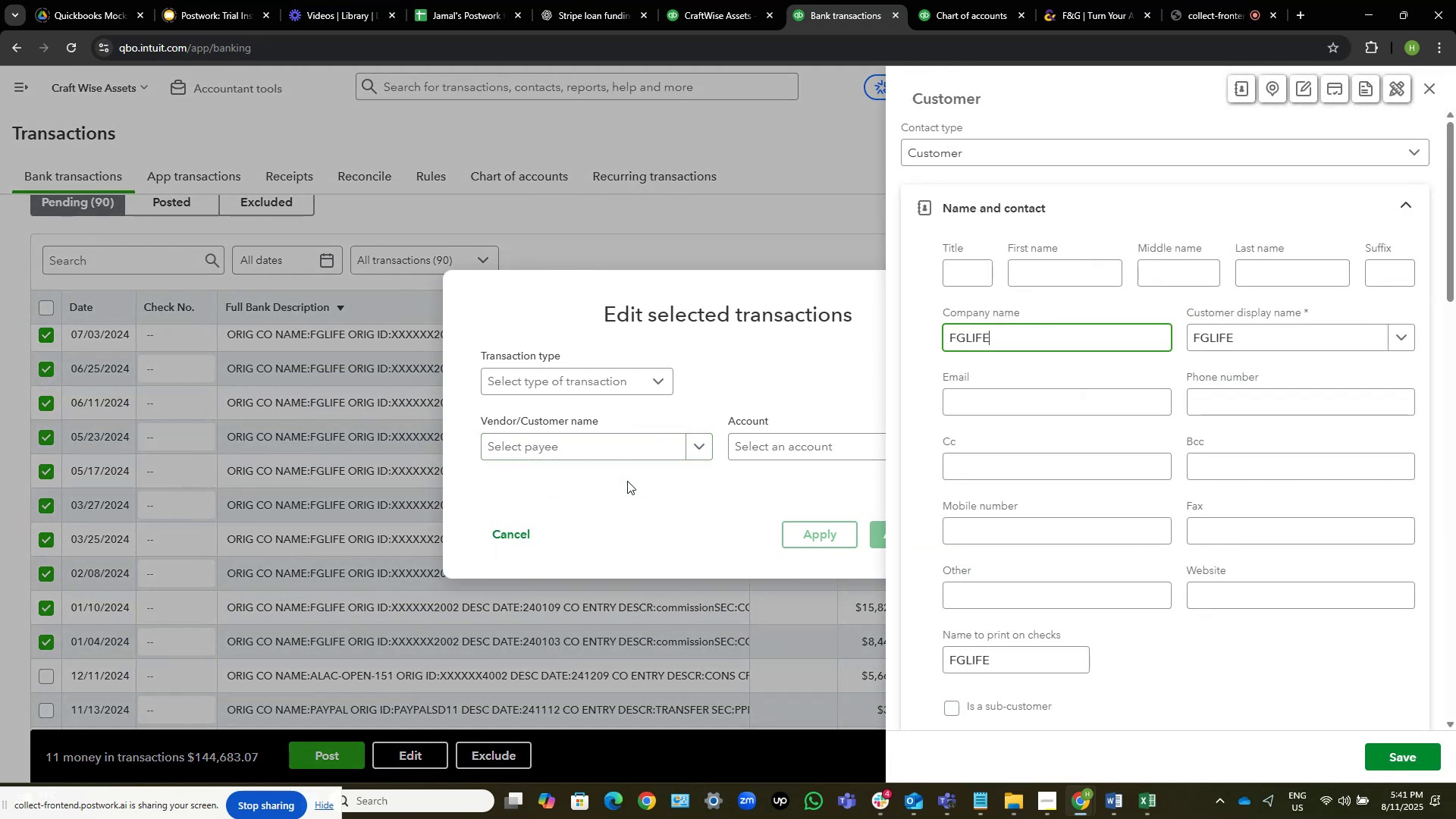 
left_click([1405, 757])
 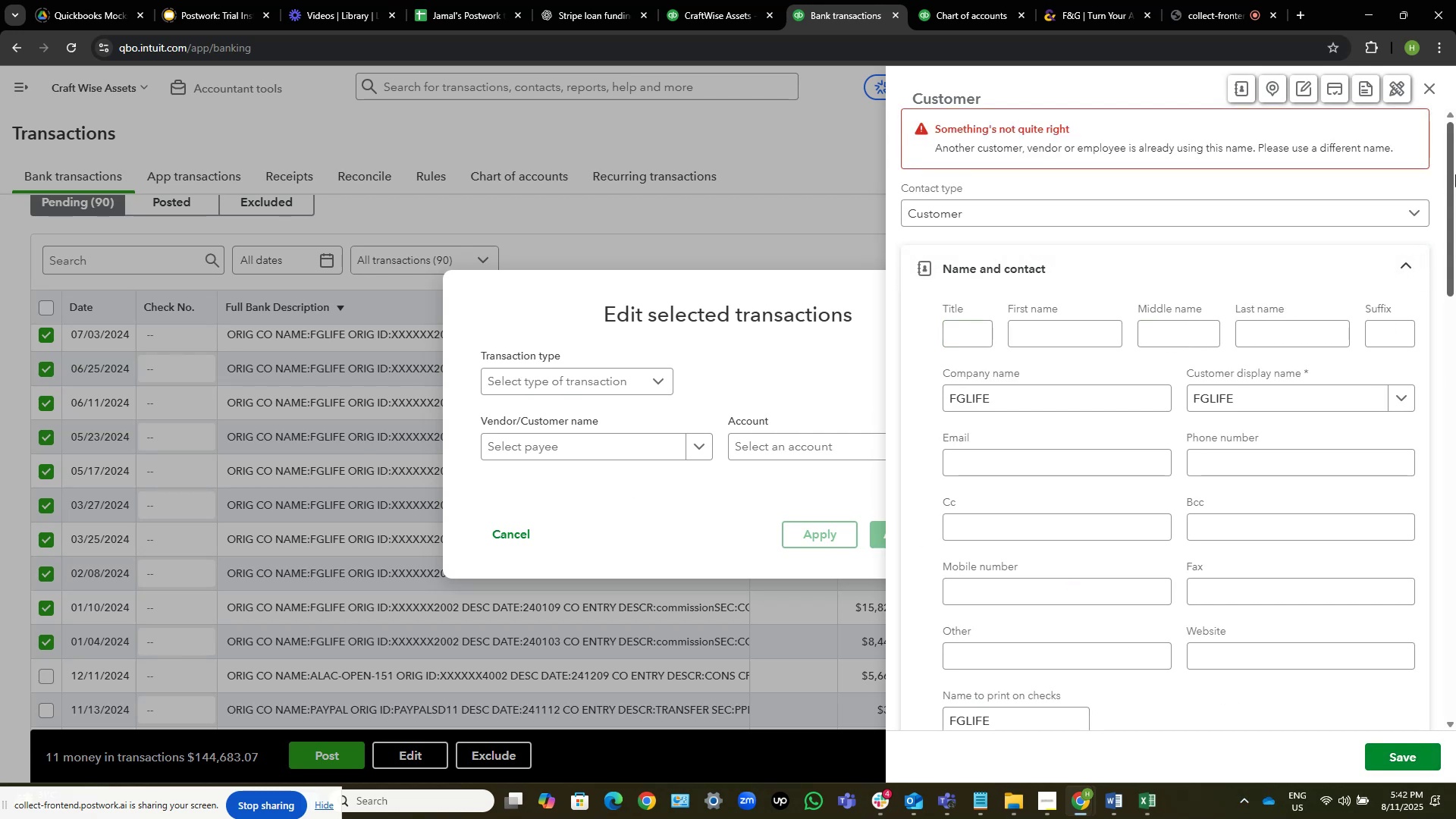 
wait(5.01)
 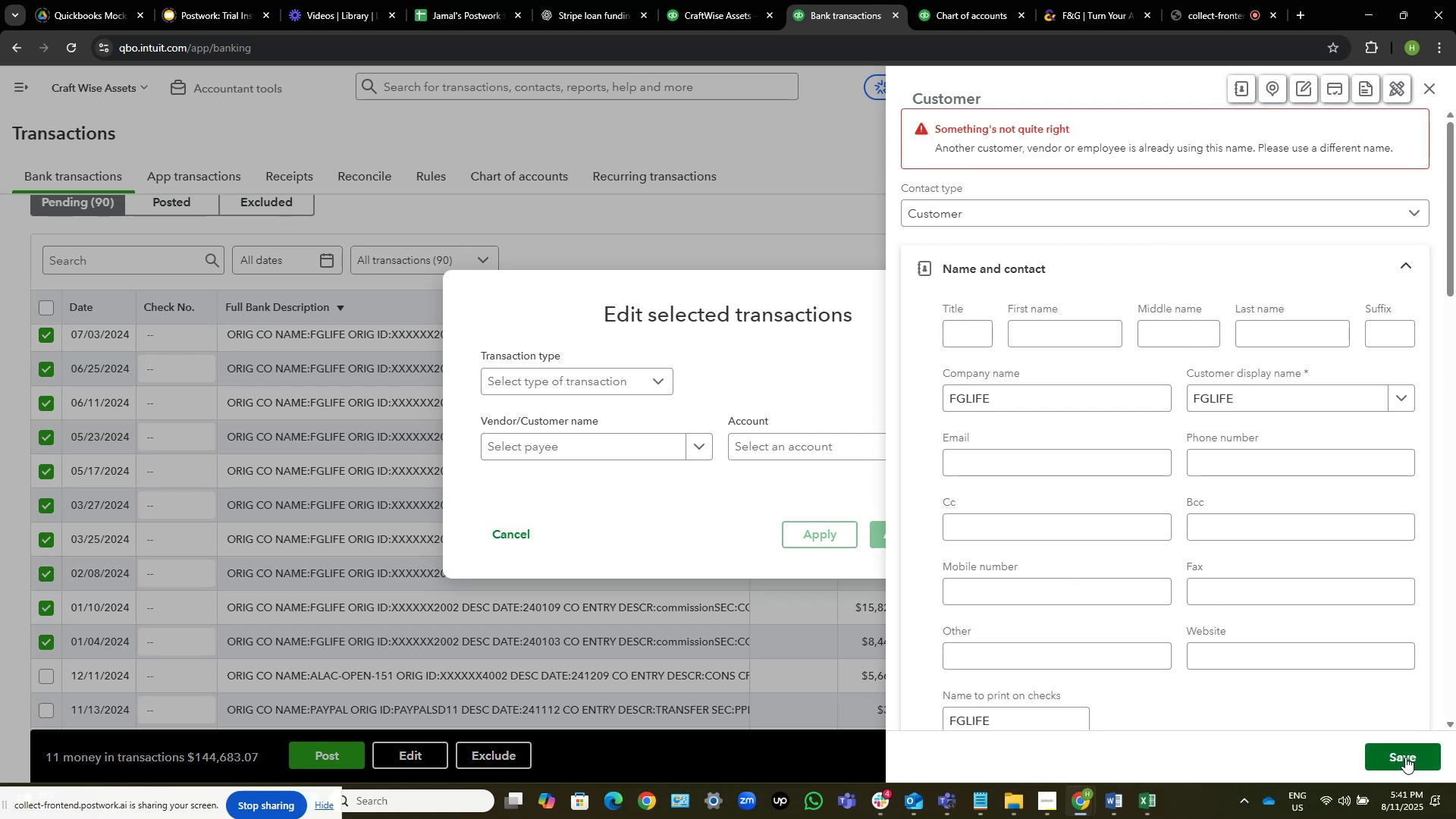 
left_click([1434, 85])
 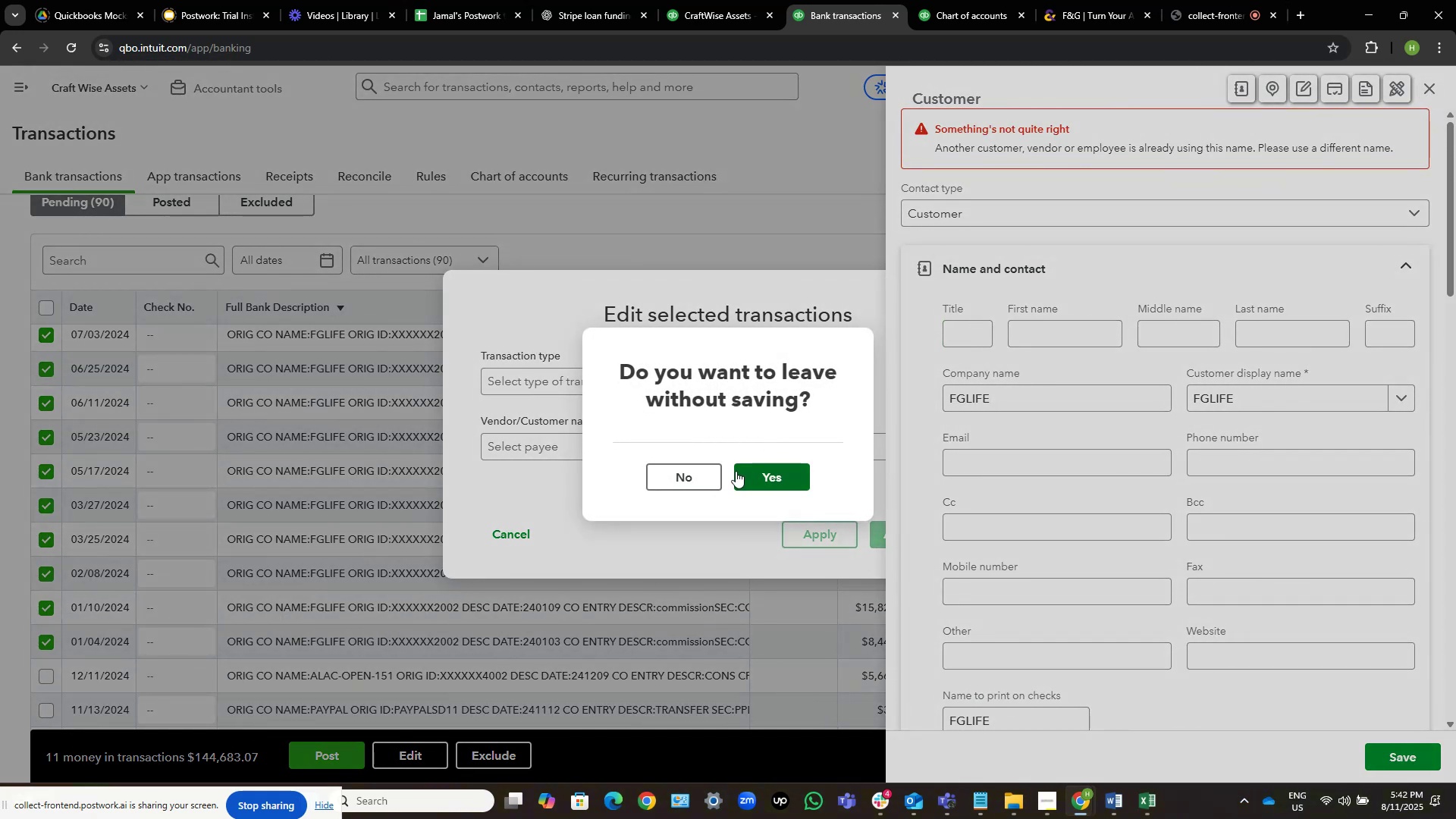 
left_click([692, 477])
 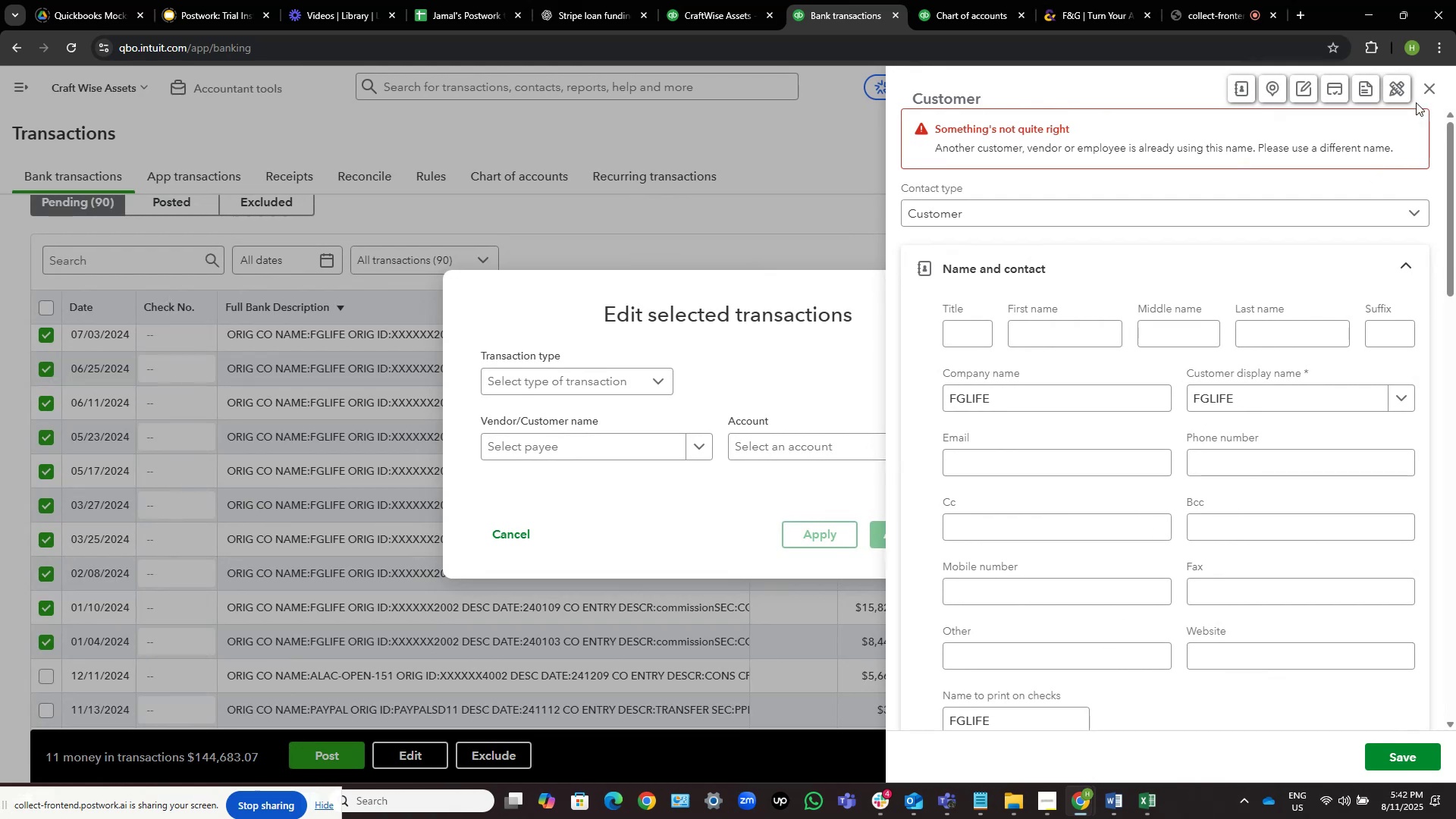 
left_click([1424, 93])
 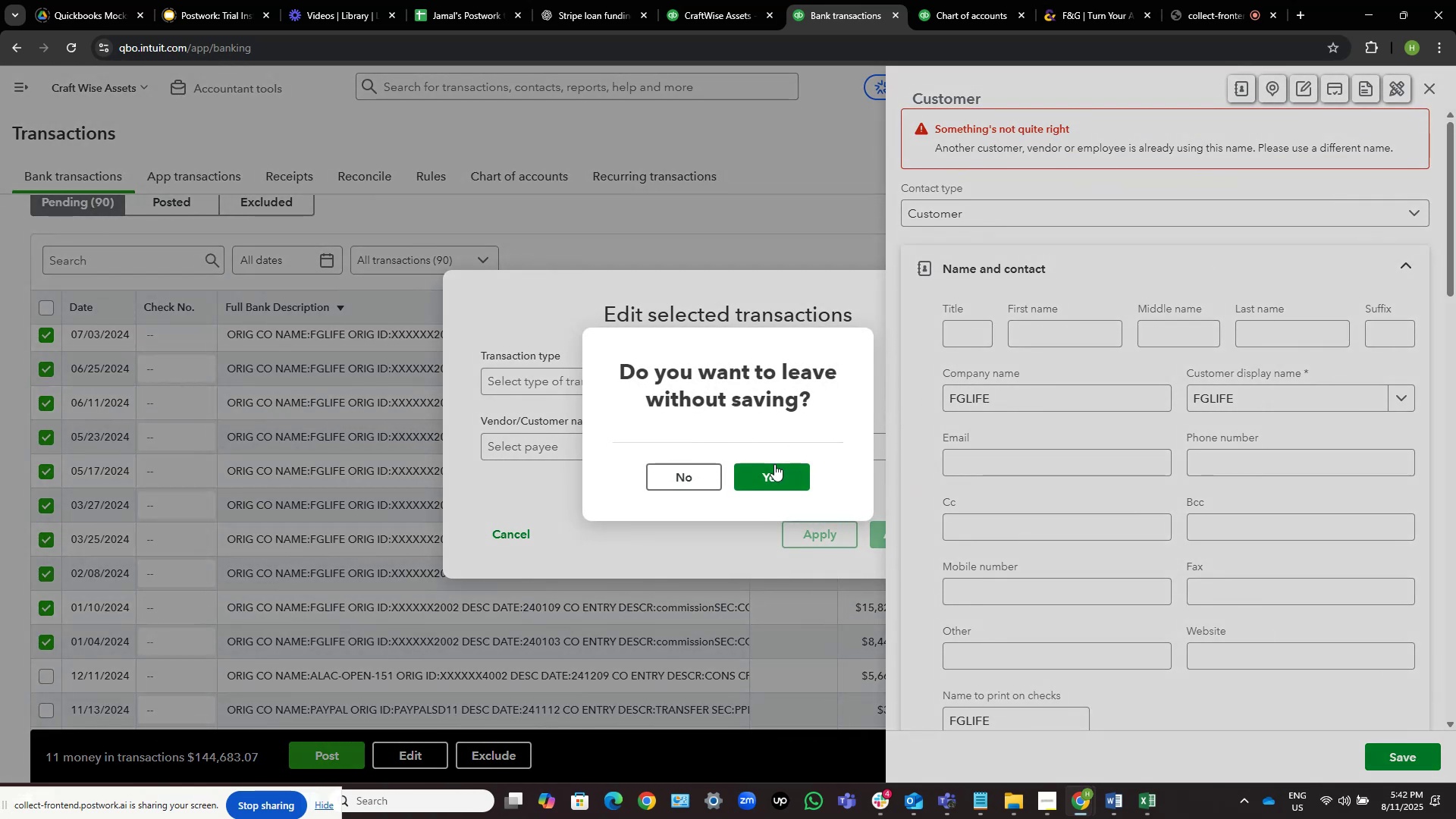 
left_click([766, 474])
 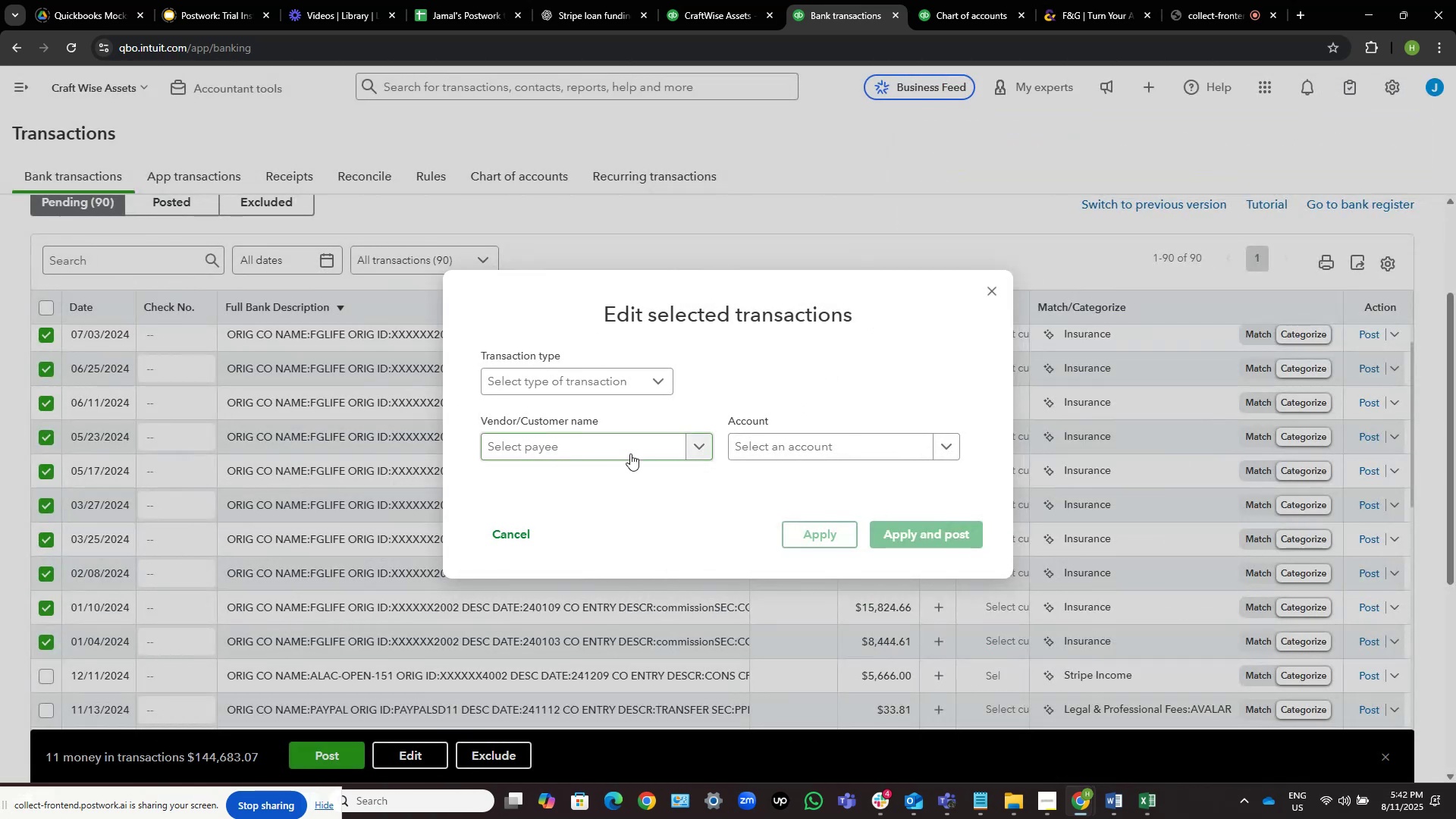 
left_click([630, 453])
 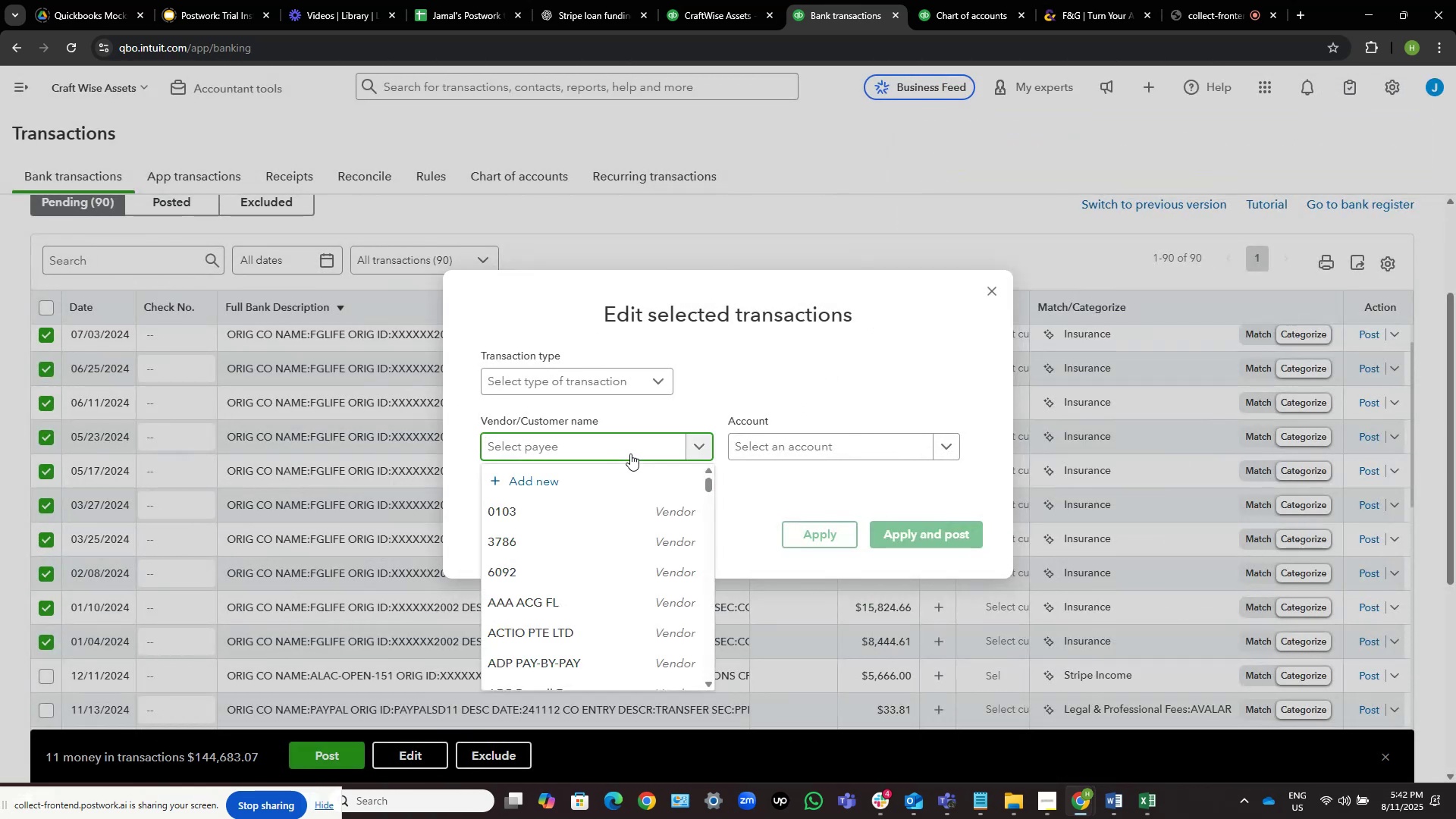 
key(Control+V)
 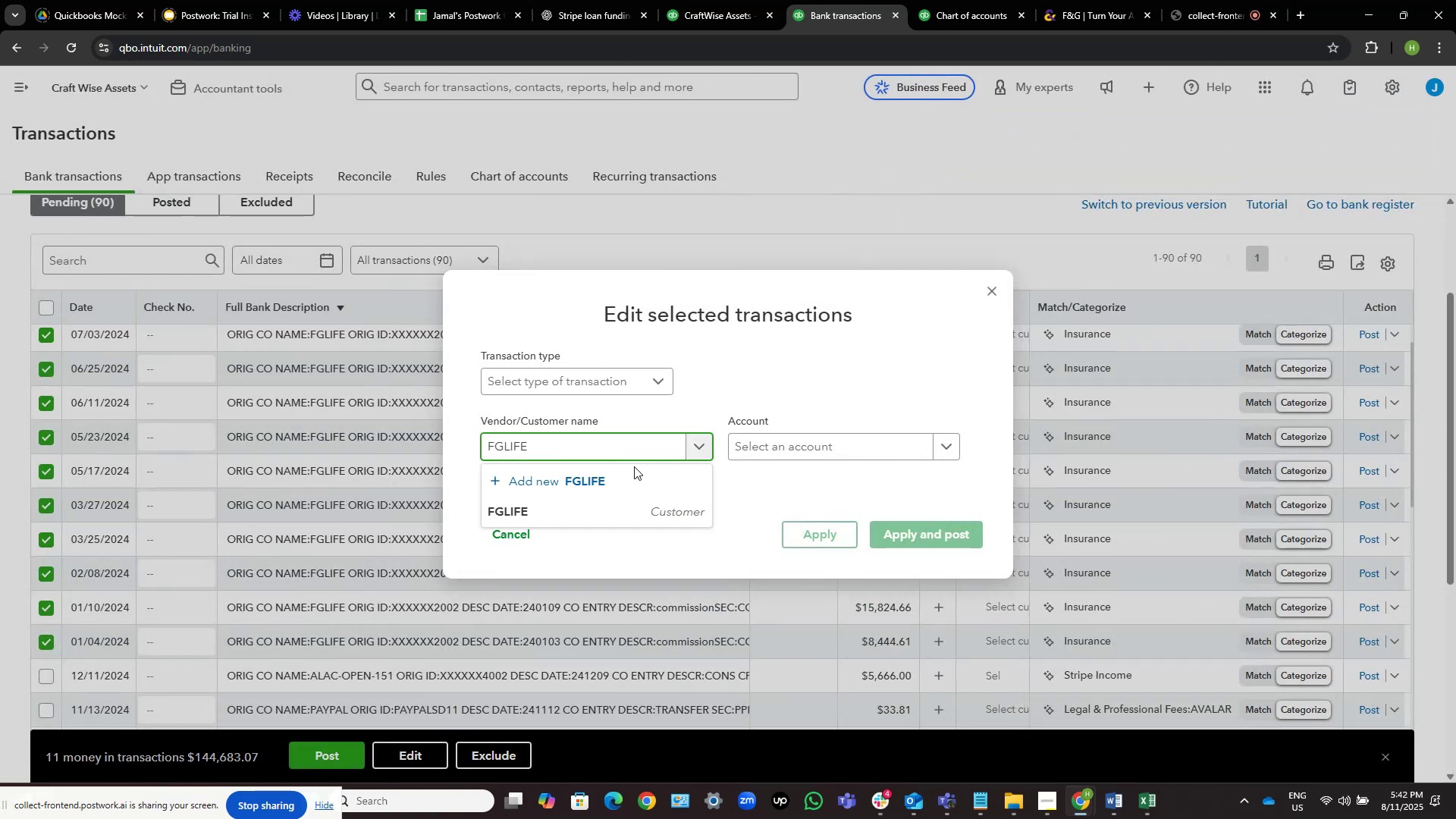 
left_click([620, 516])
 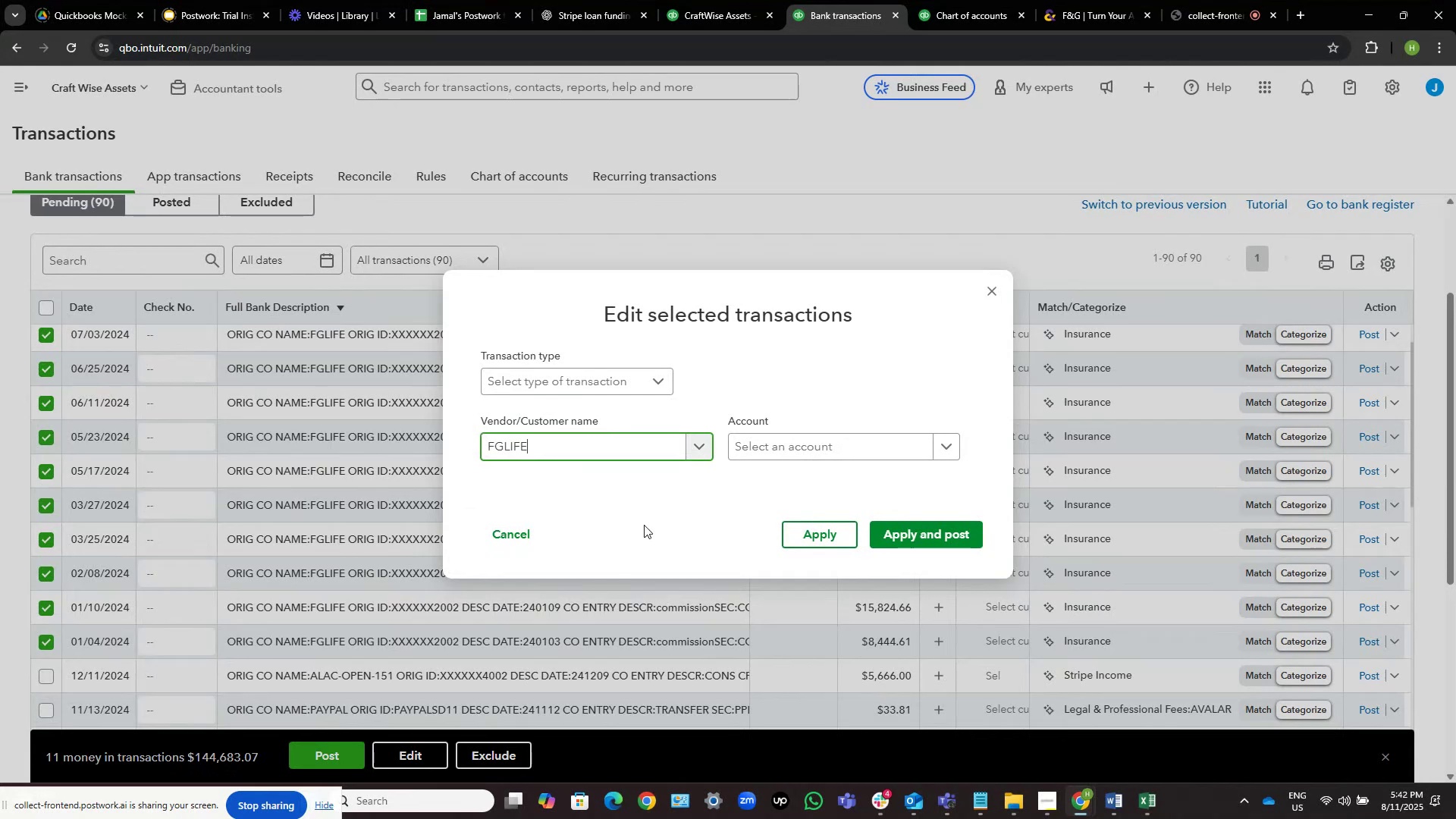 
left_click([823, 444])
 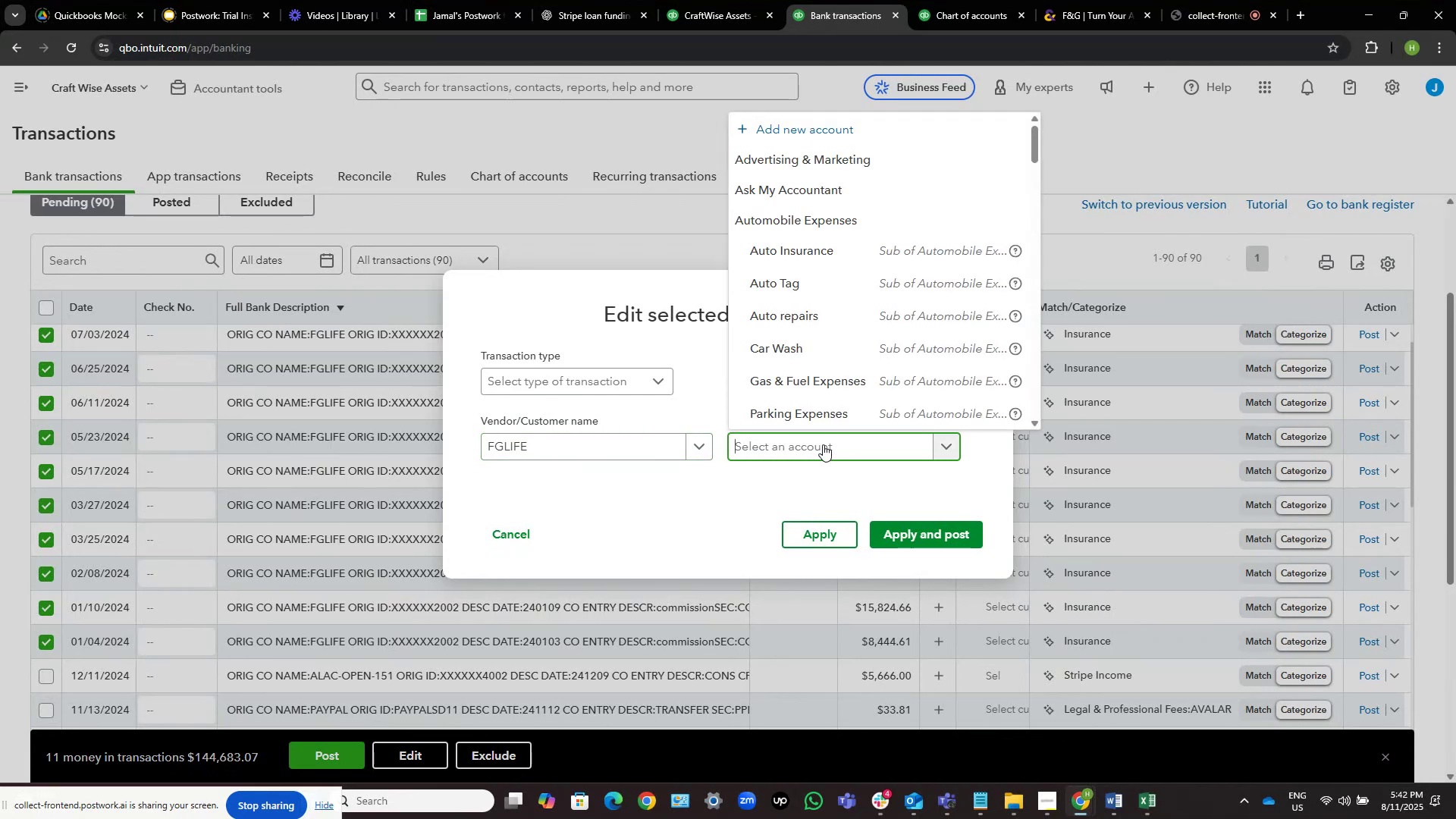 
type(comm)
 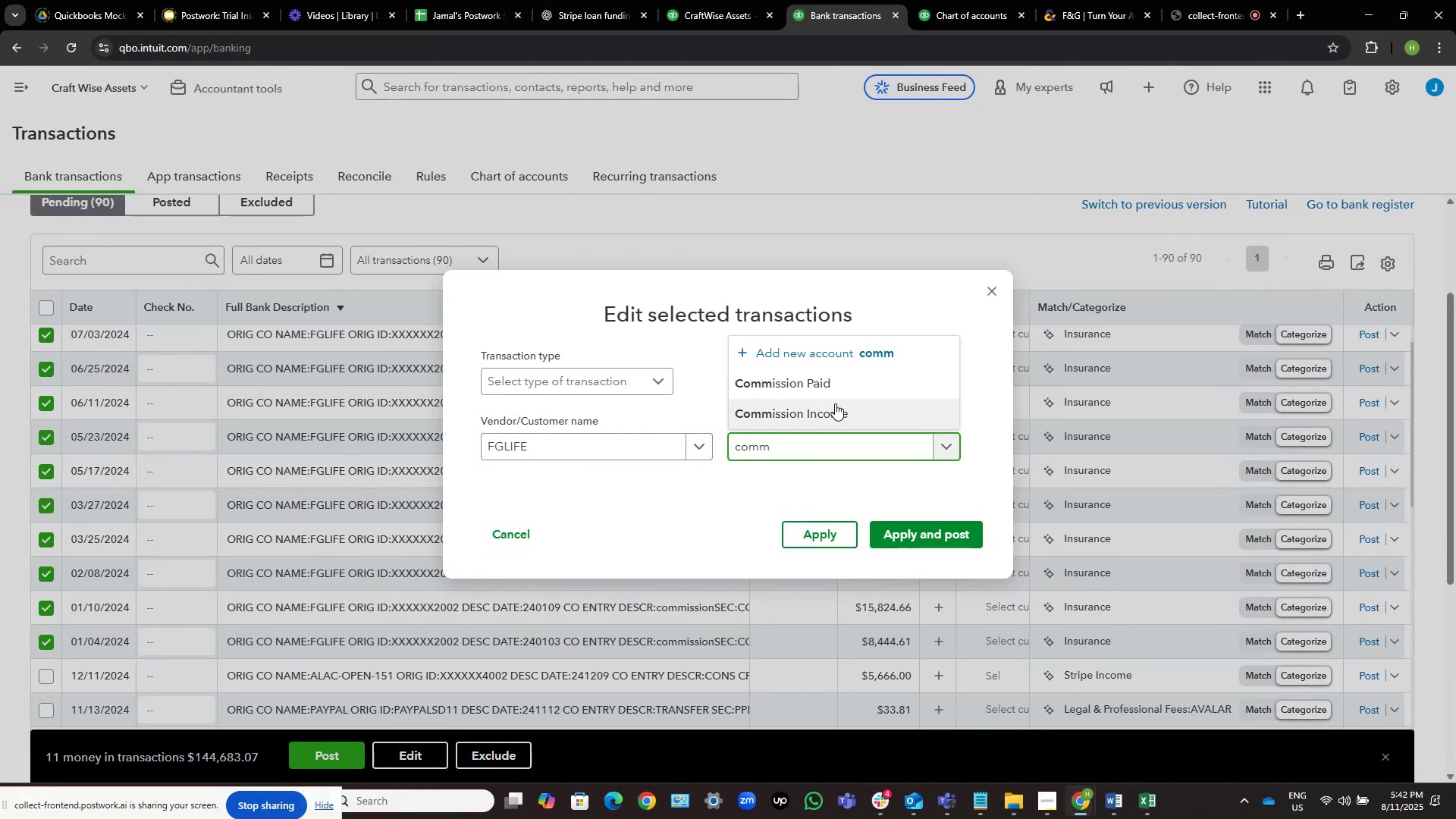 
left_click([835, 403])
 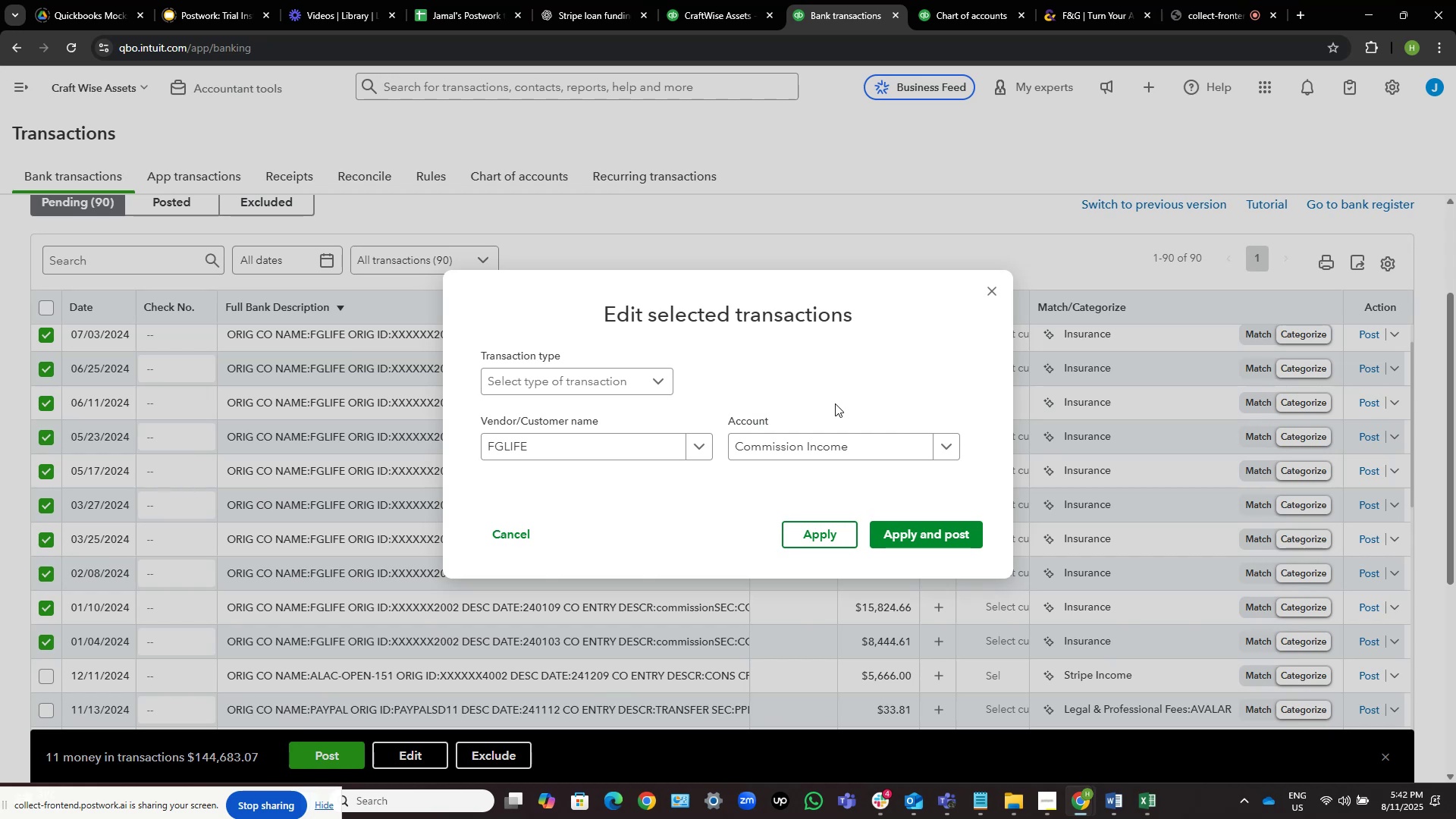 
wait(20.06)
 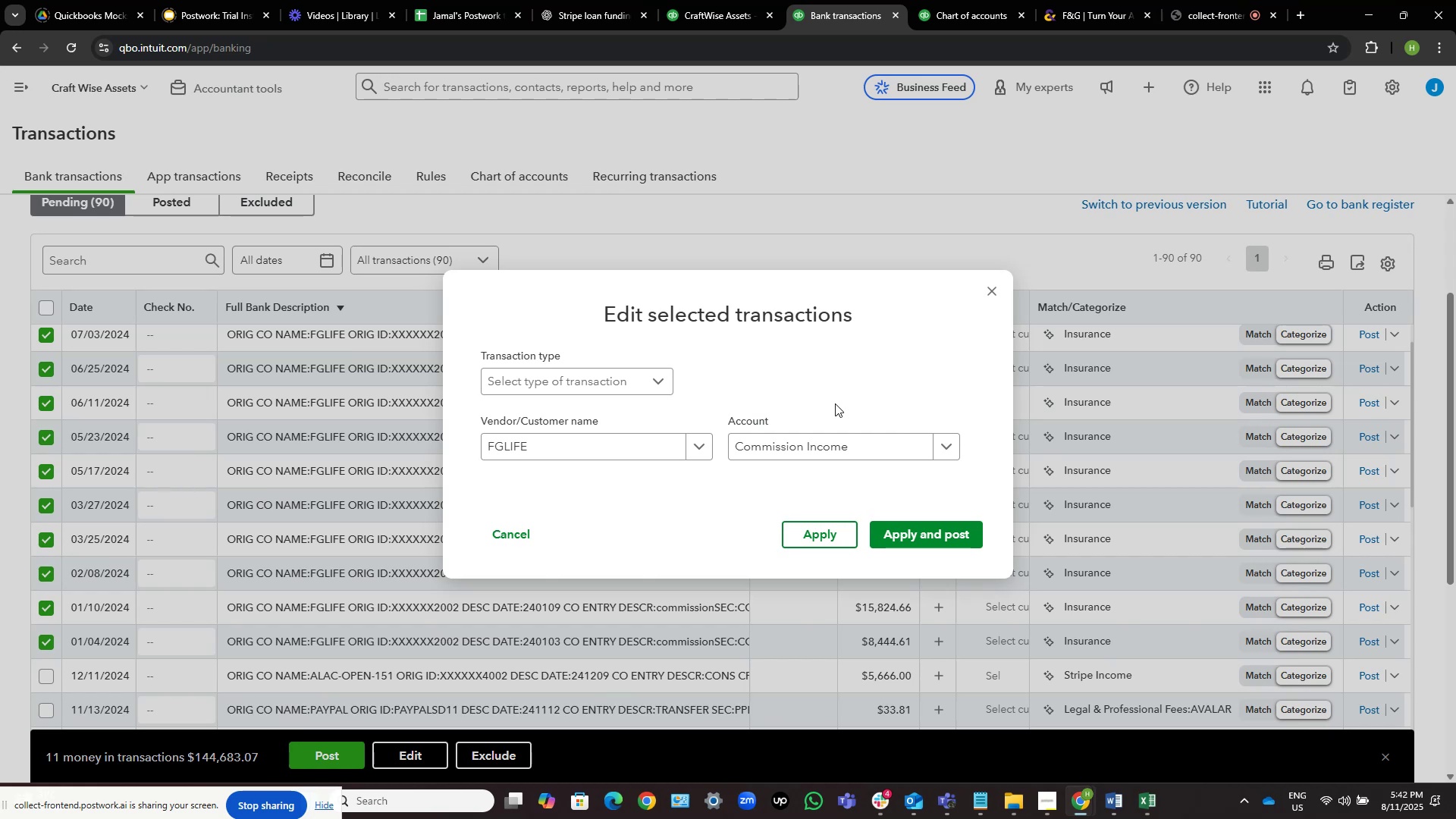 
left_click([940, 539])
 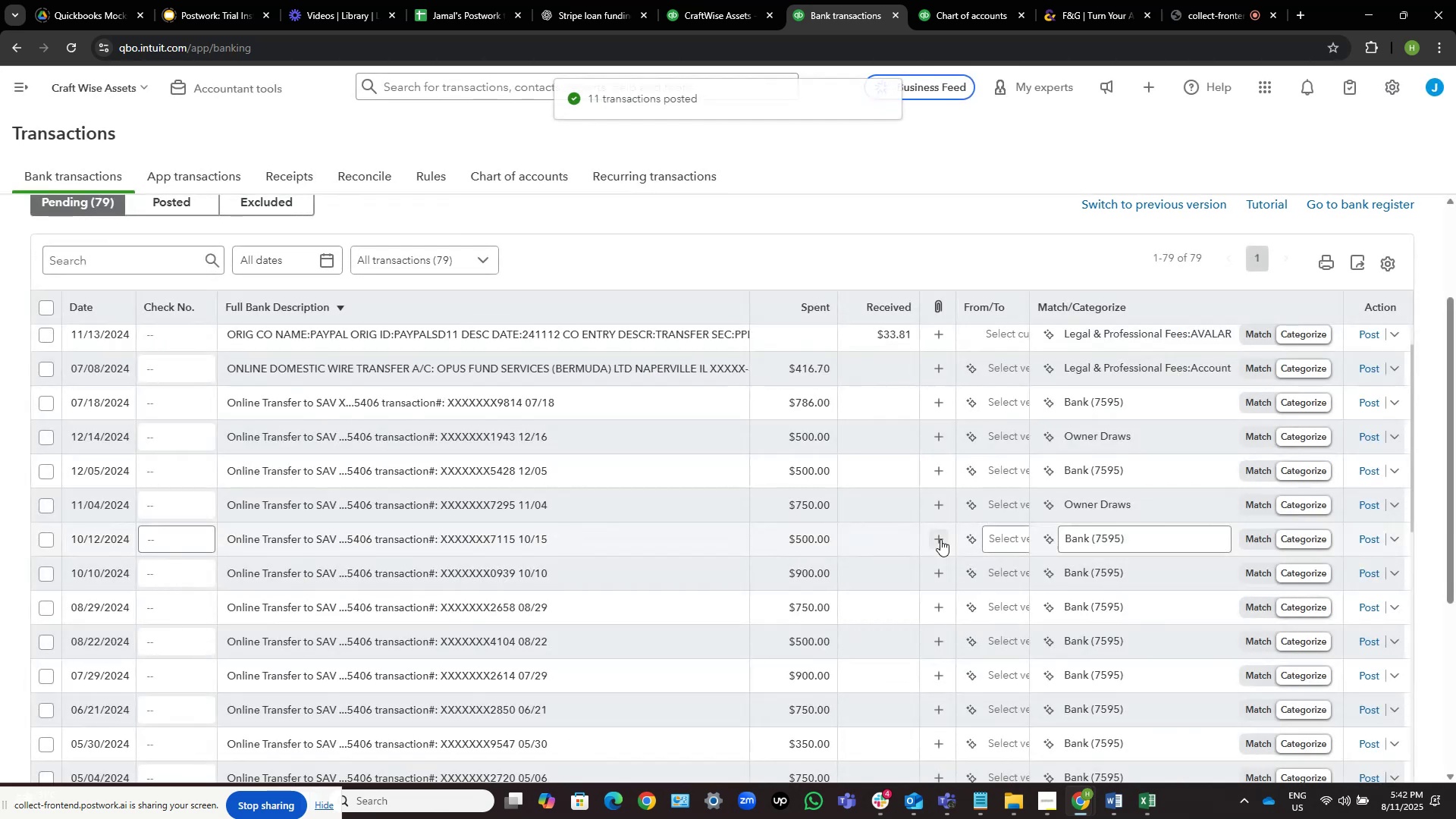 
wait(5.26)
 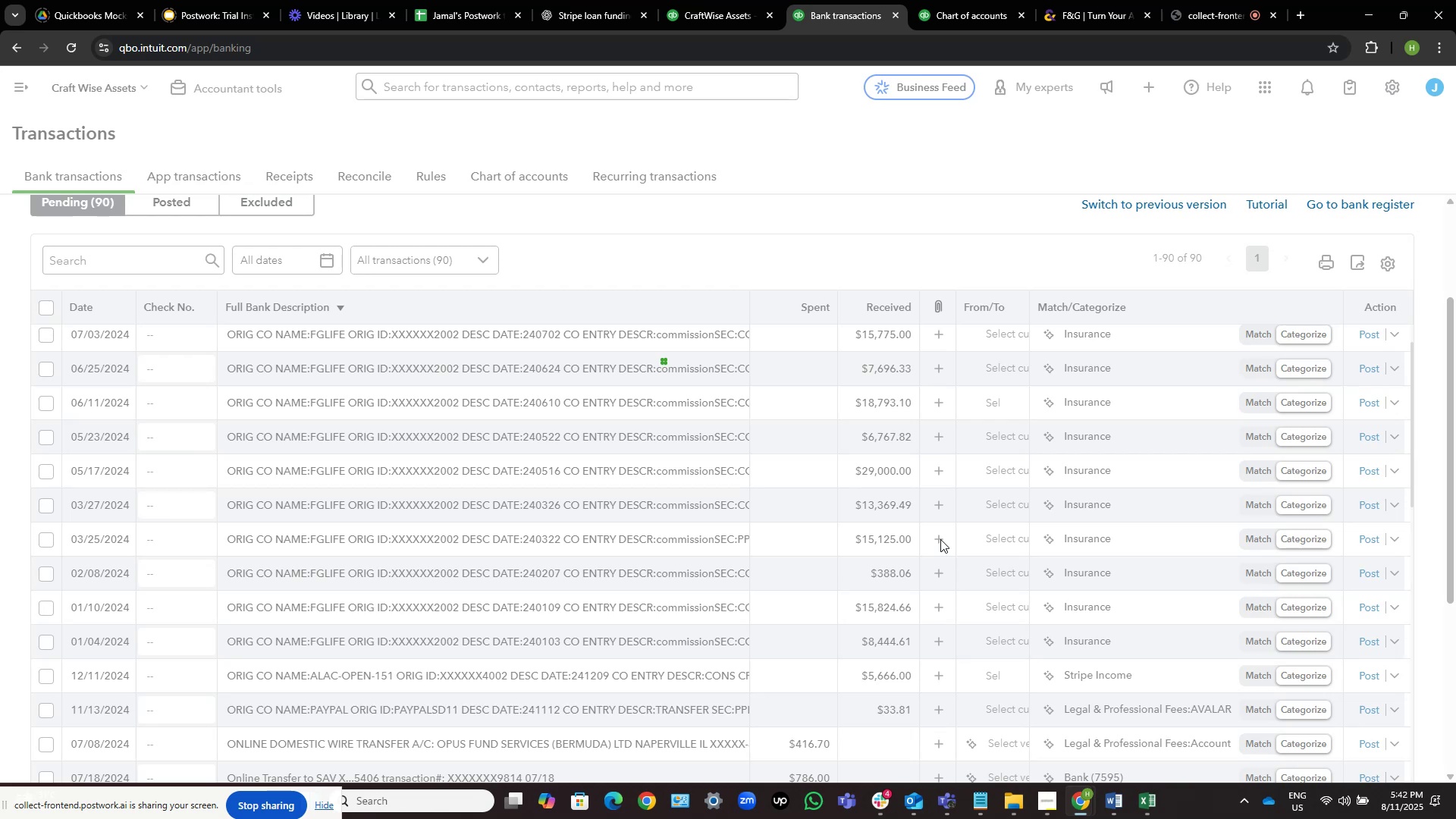 
scroll: coordinate [478, 473], scroll_direction: up, amount: 2.0
 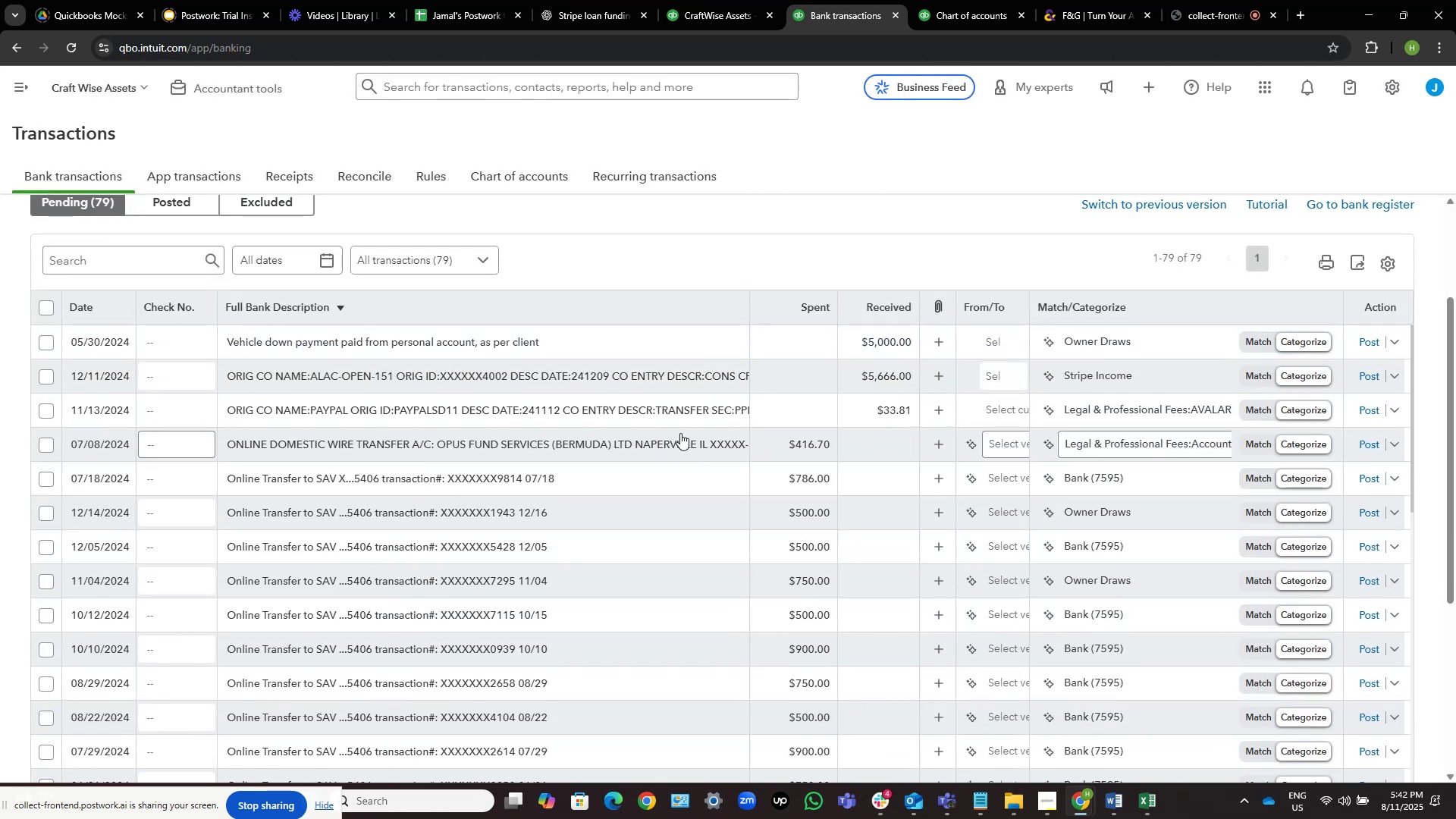 
mouse_move([480, 378])
 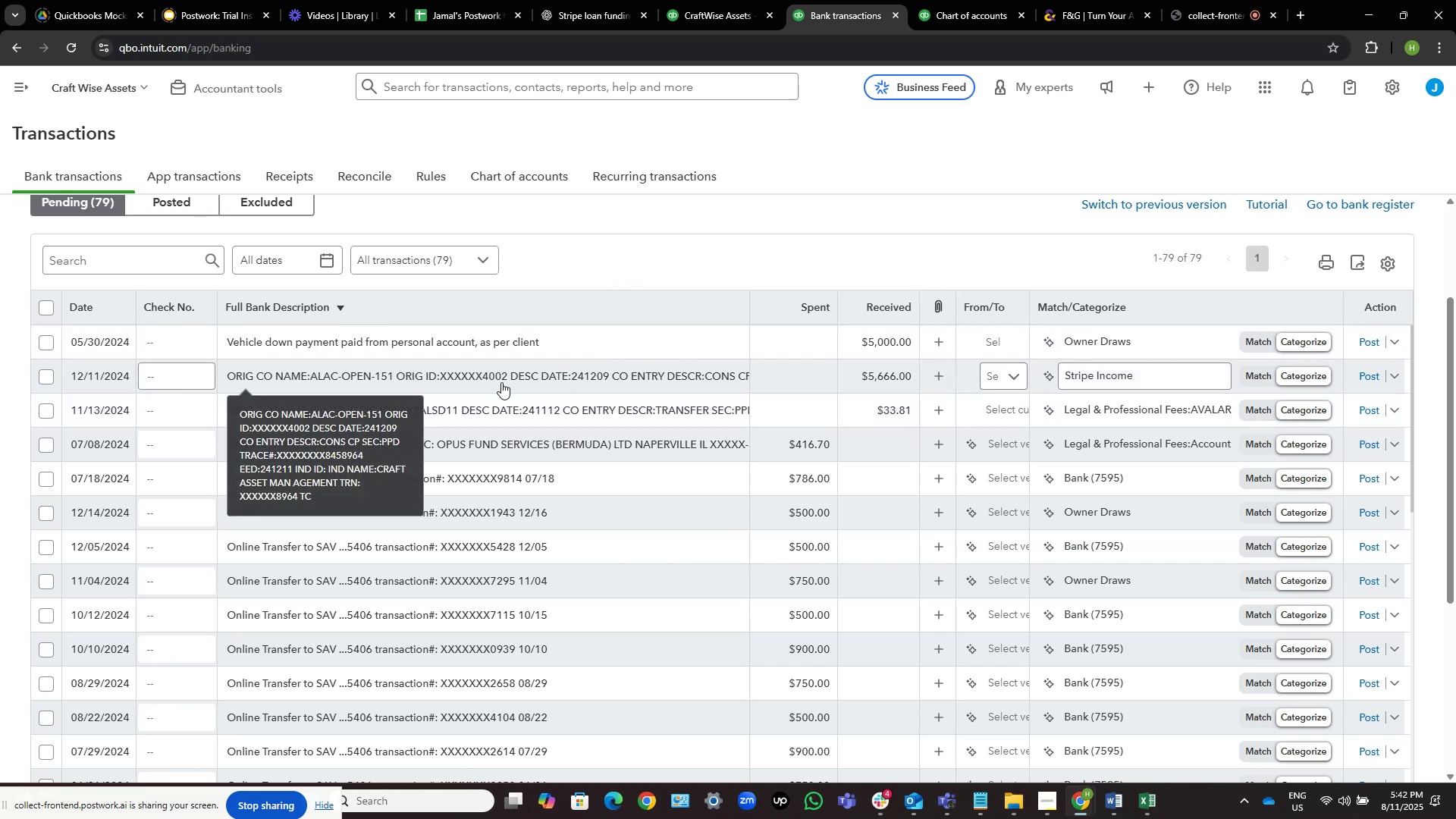 
wait(9.88)
 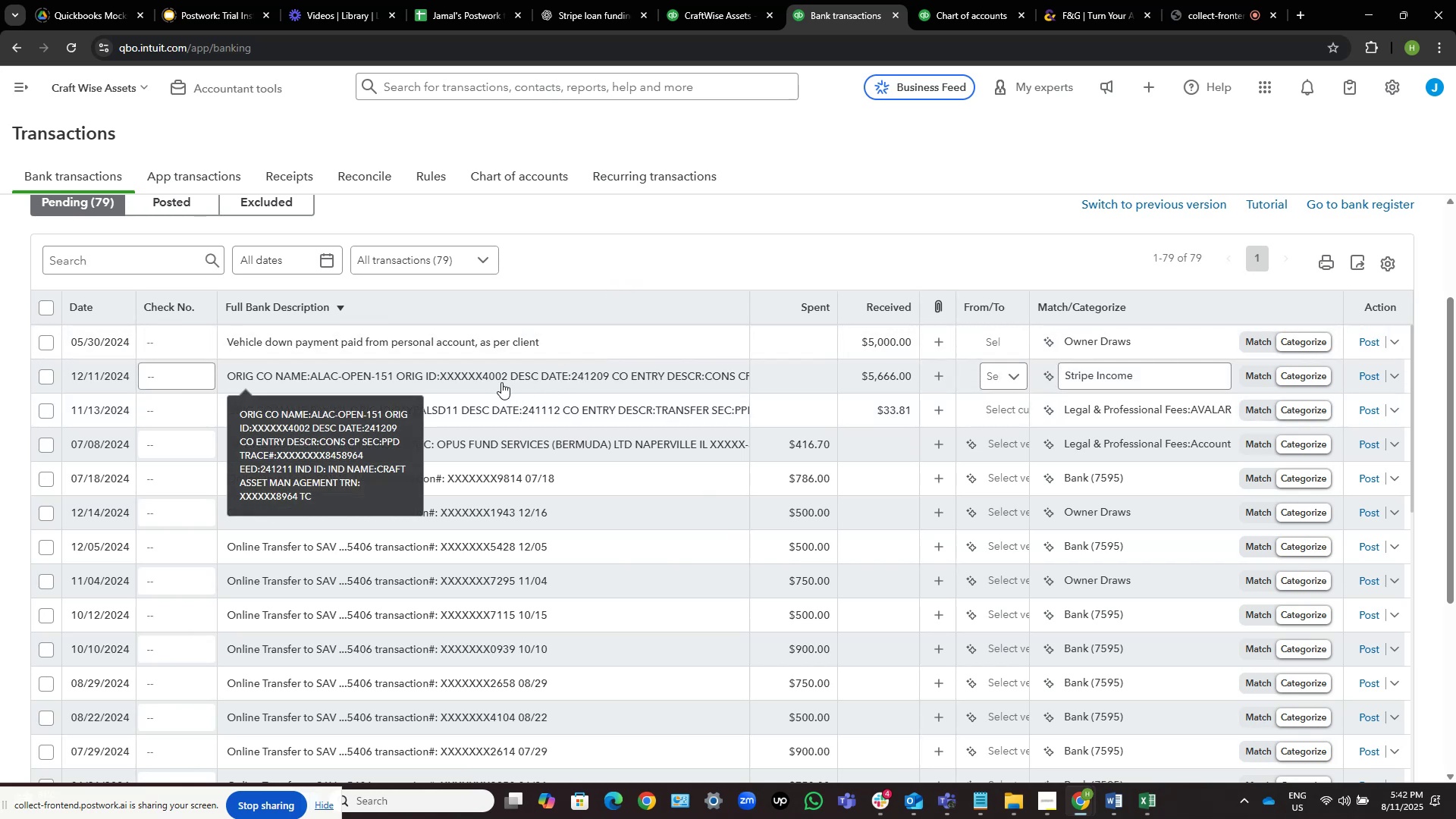 
left_click([988, 410])
 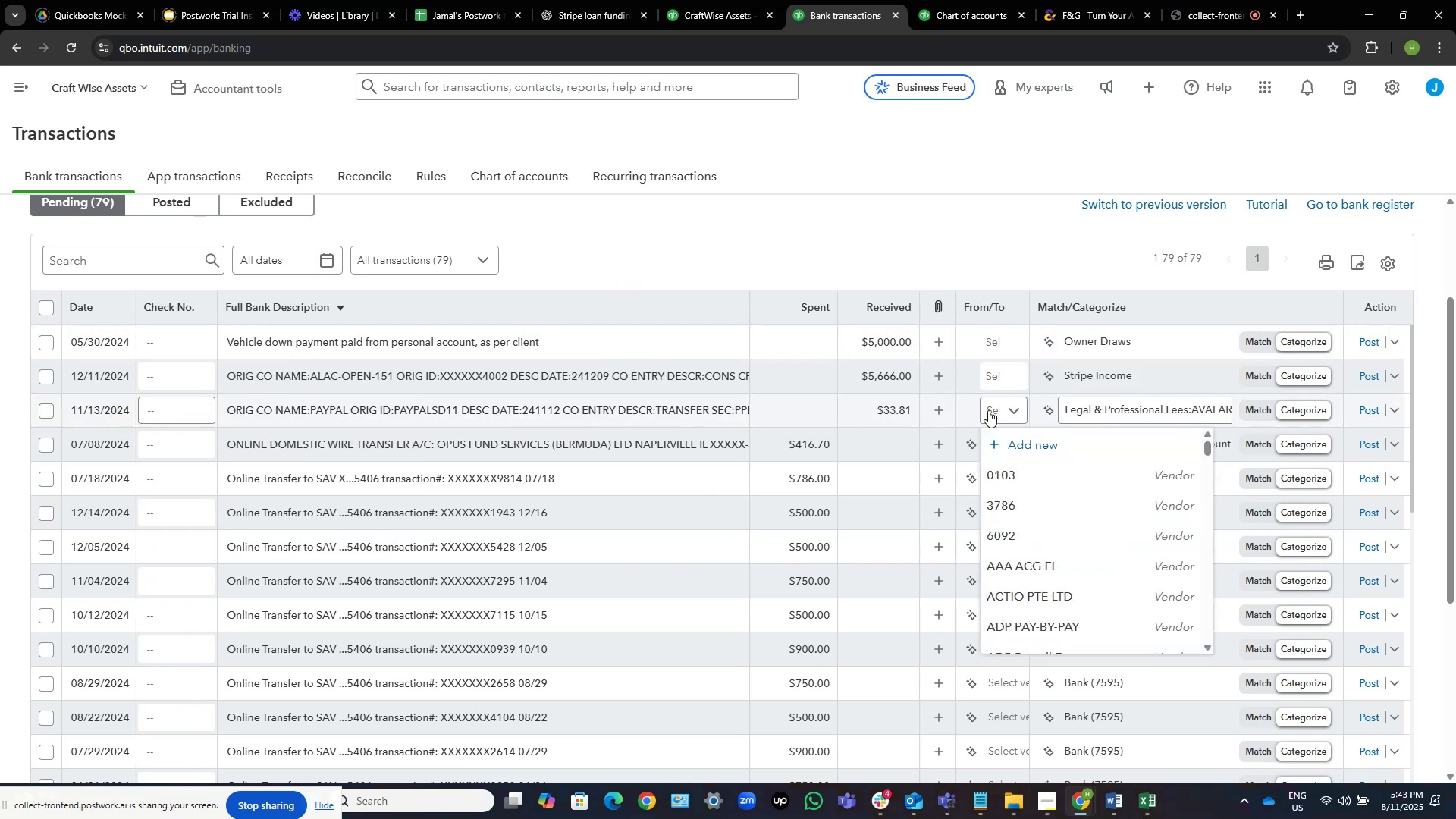 
type(pay)
 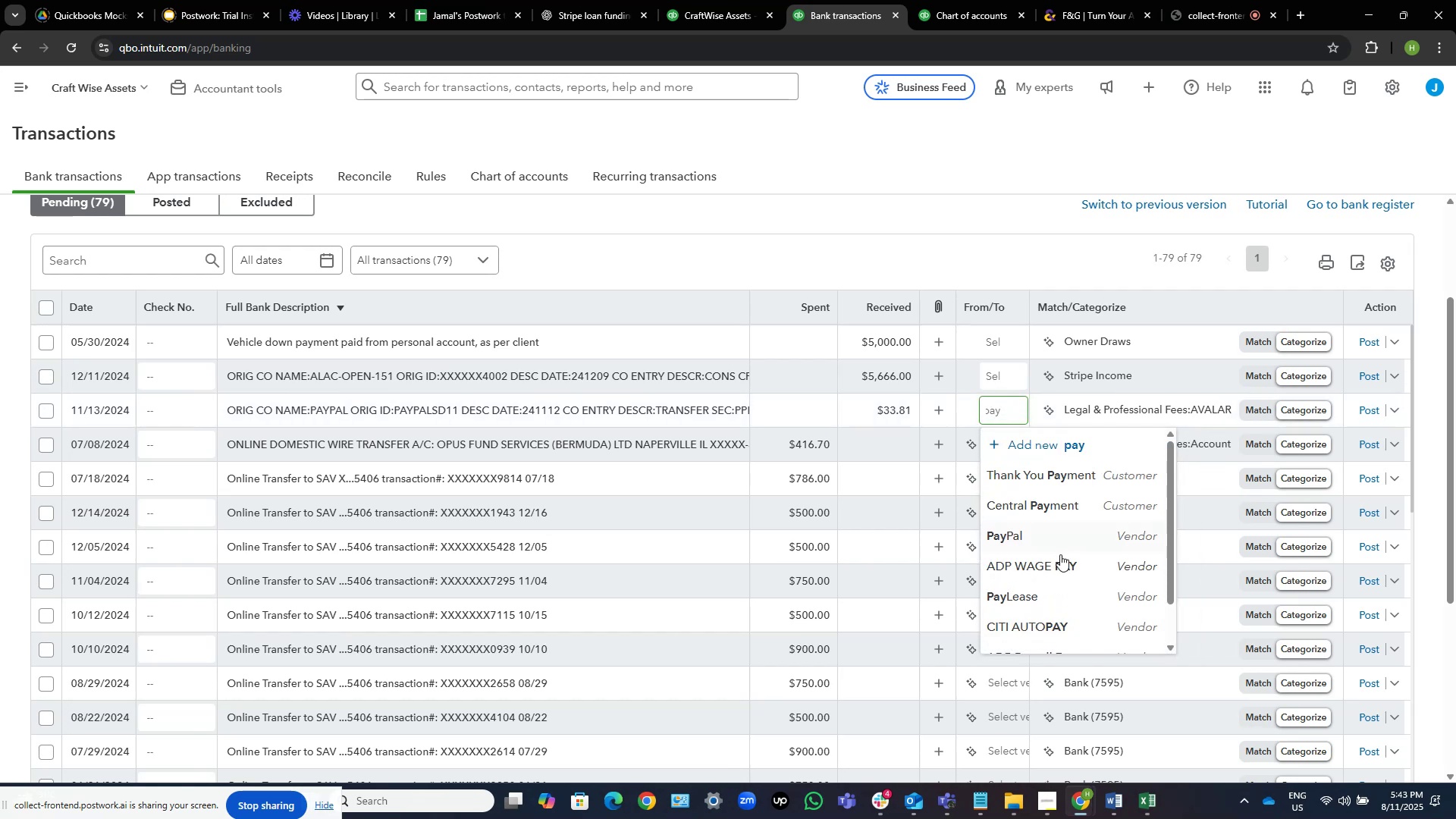 
left_click([1044, 532])
 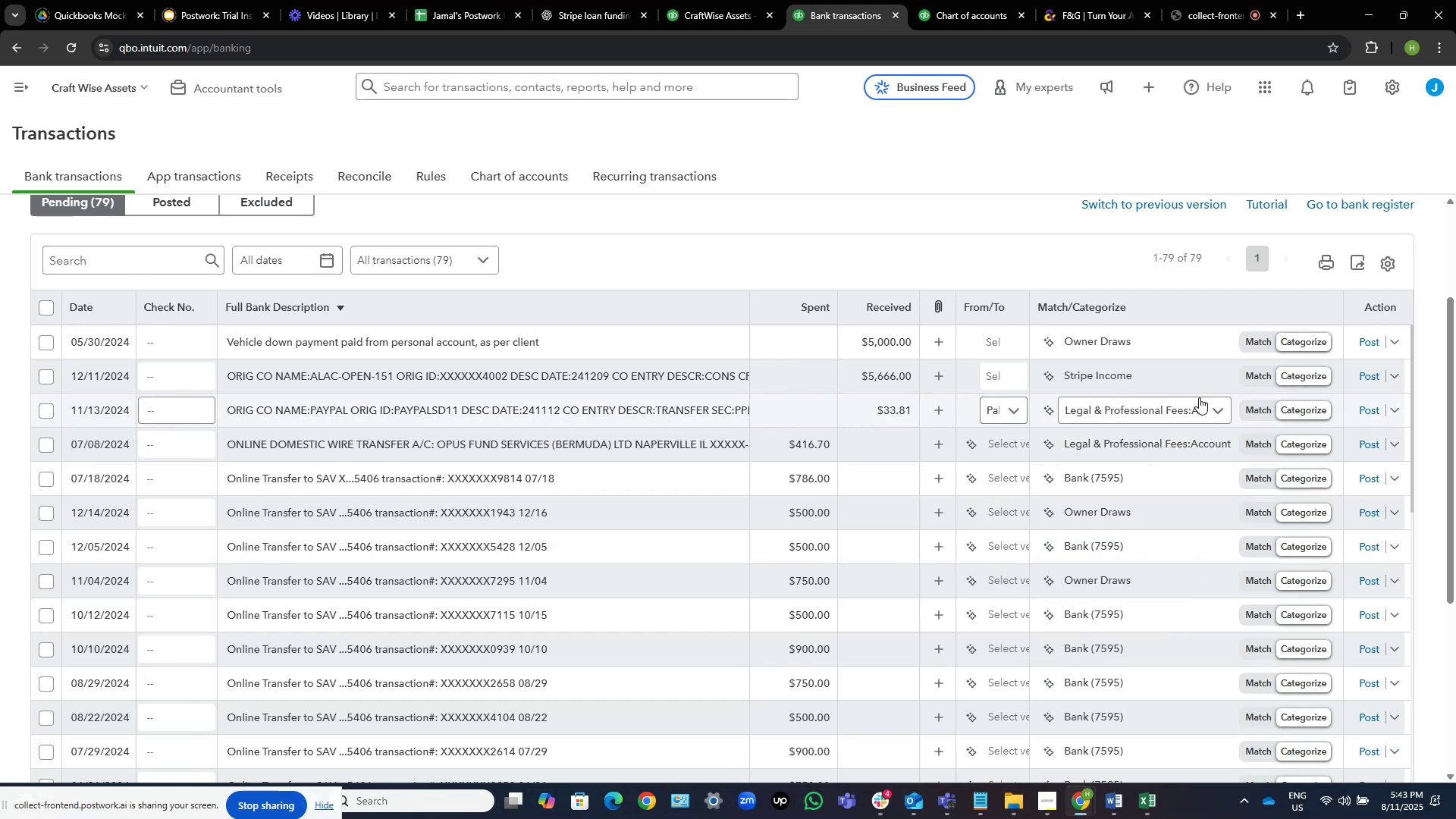 
left_click([1147, 414])
 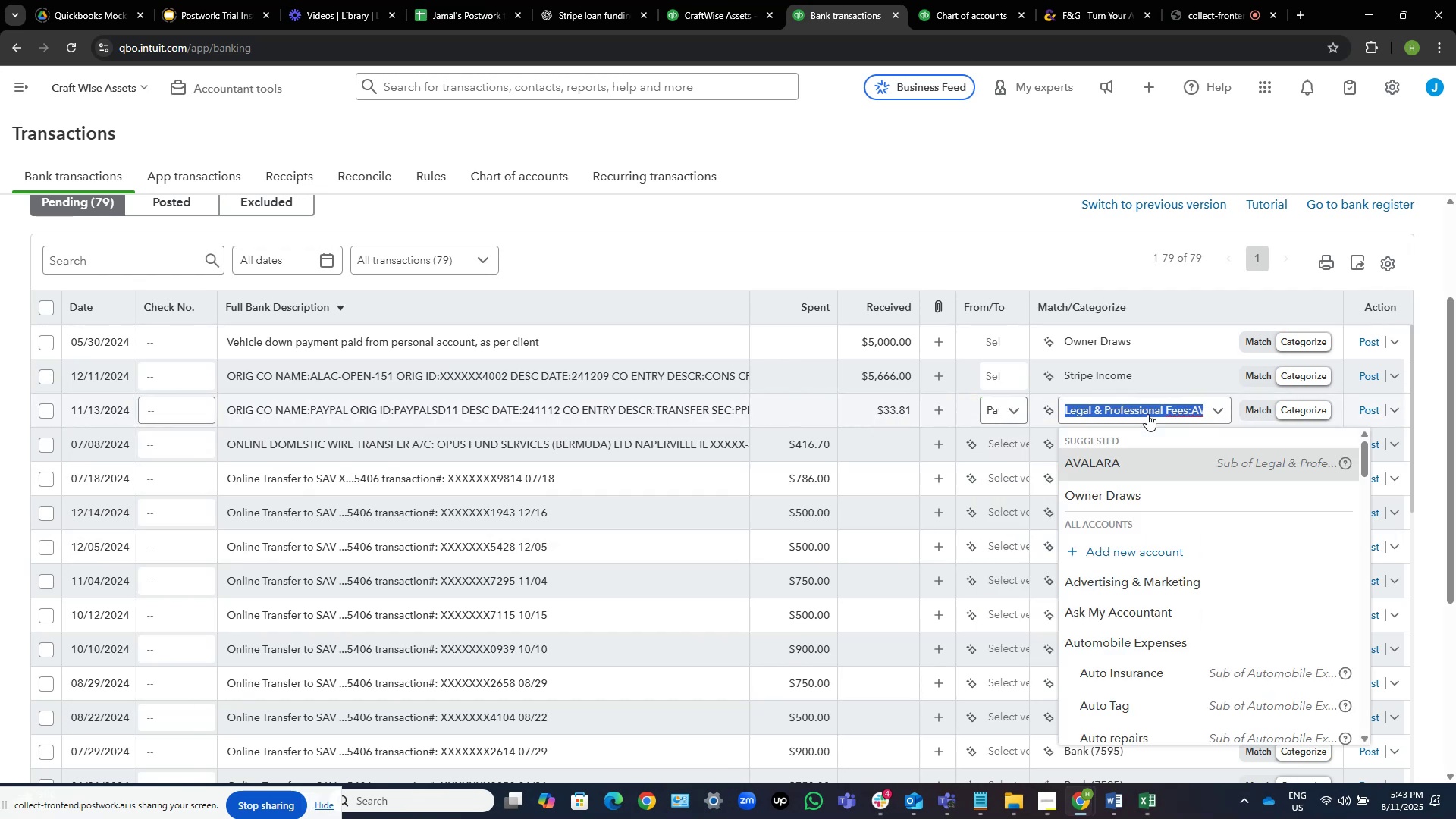 
type(office)
 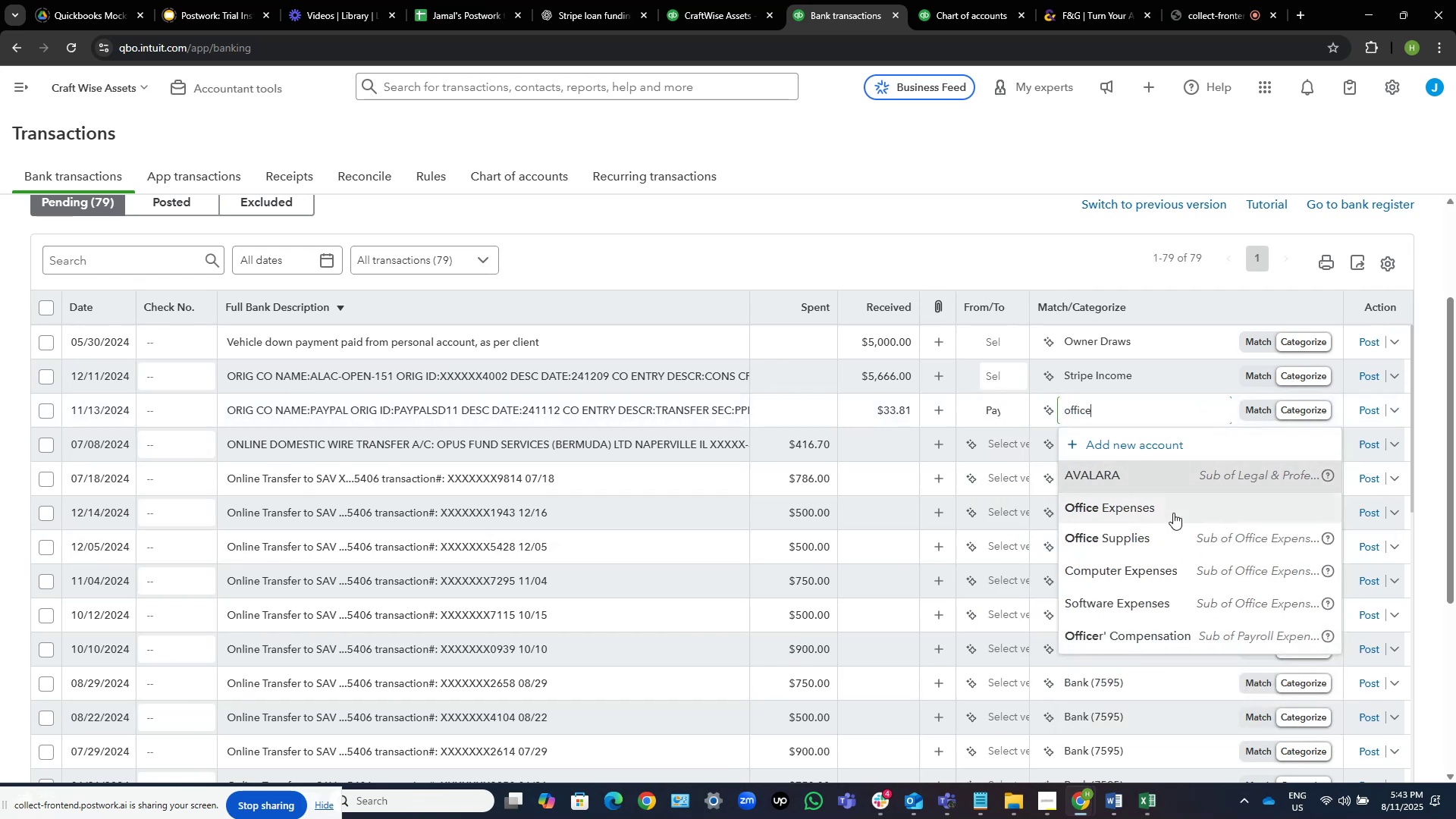 
left_click([1162, 541])
 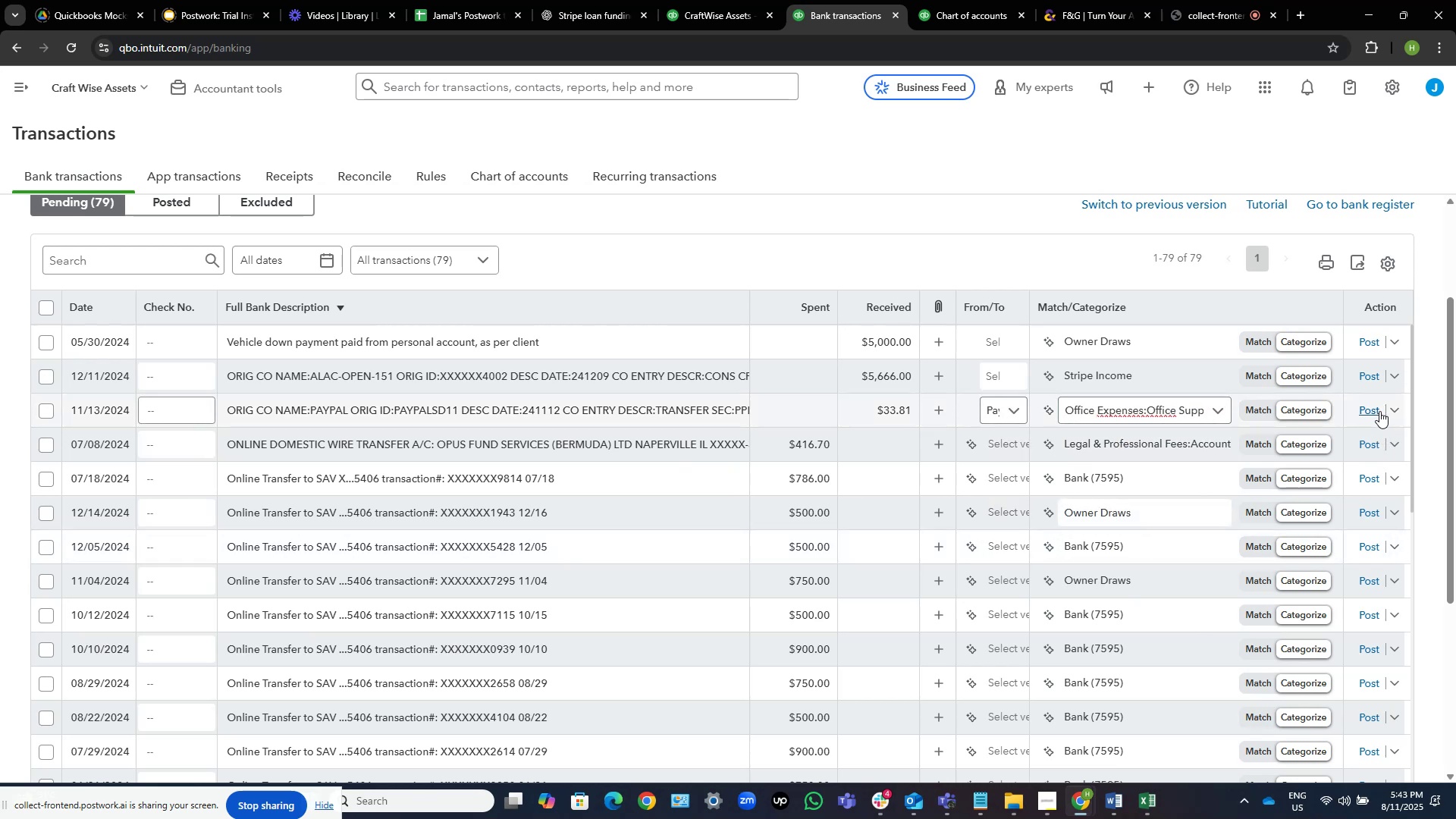 
left_click([1376, 410])
 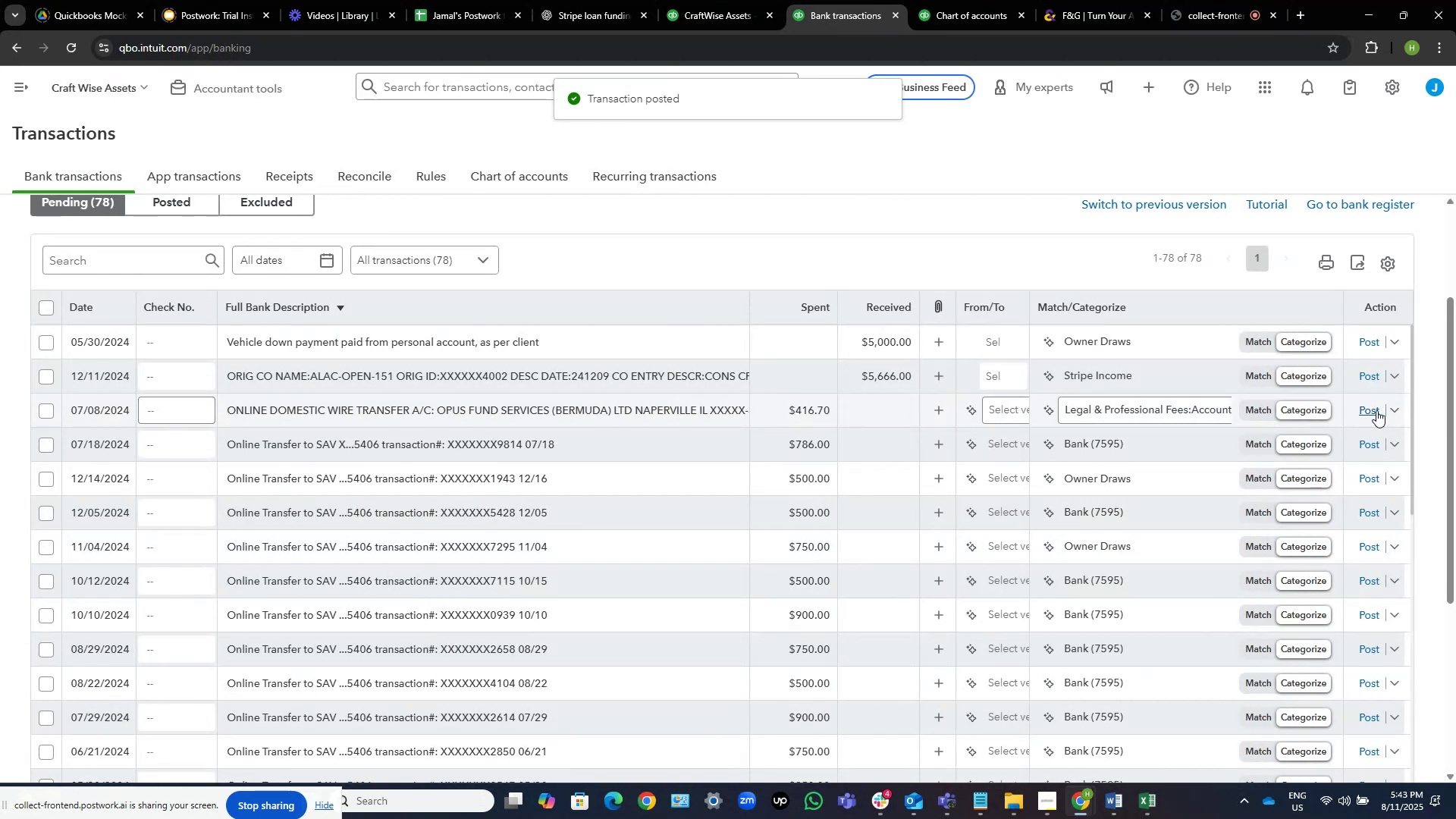 
wait(5.56)
 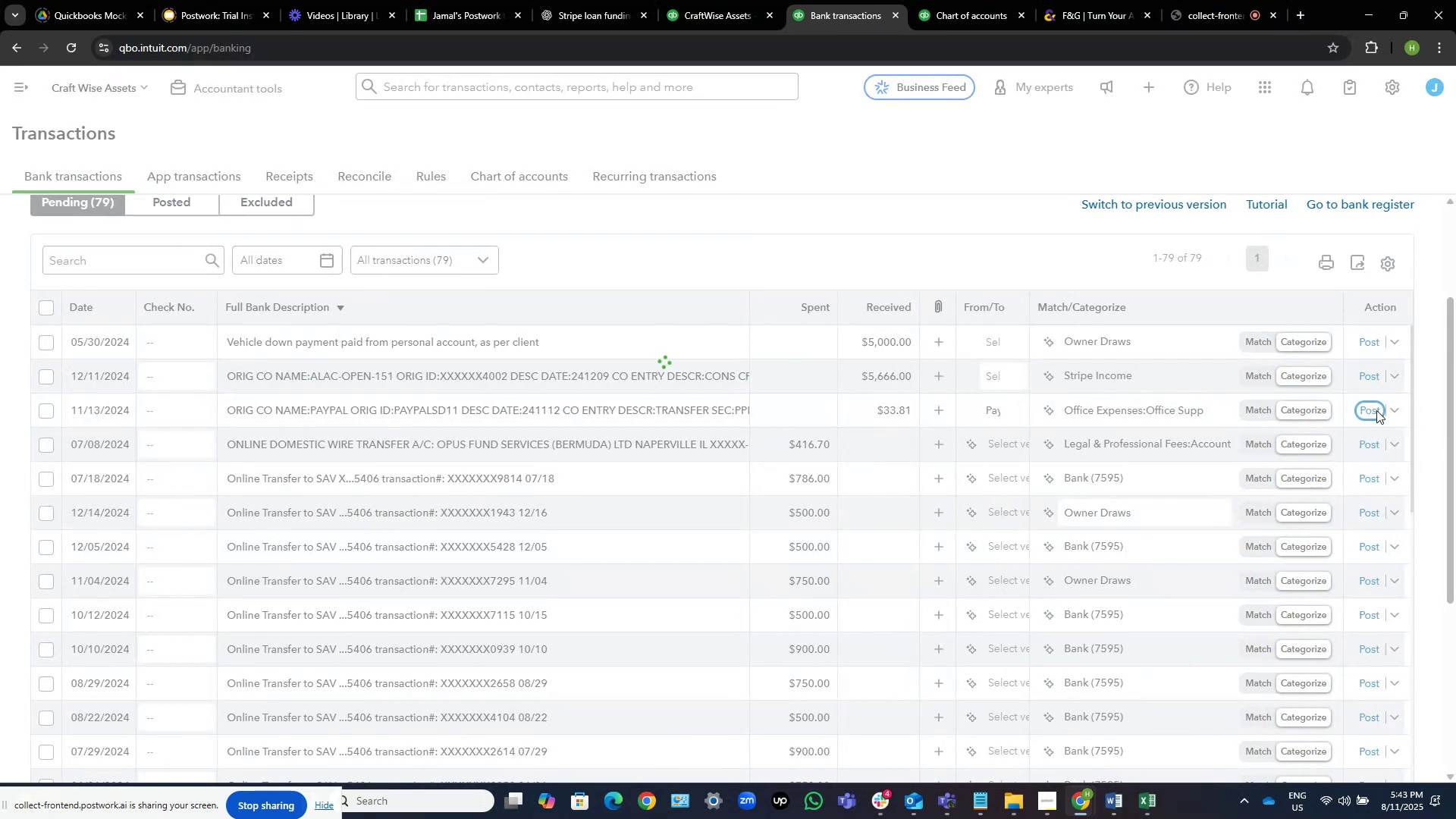 
mouse_move([1140, 364])
 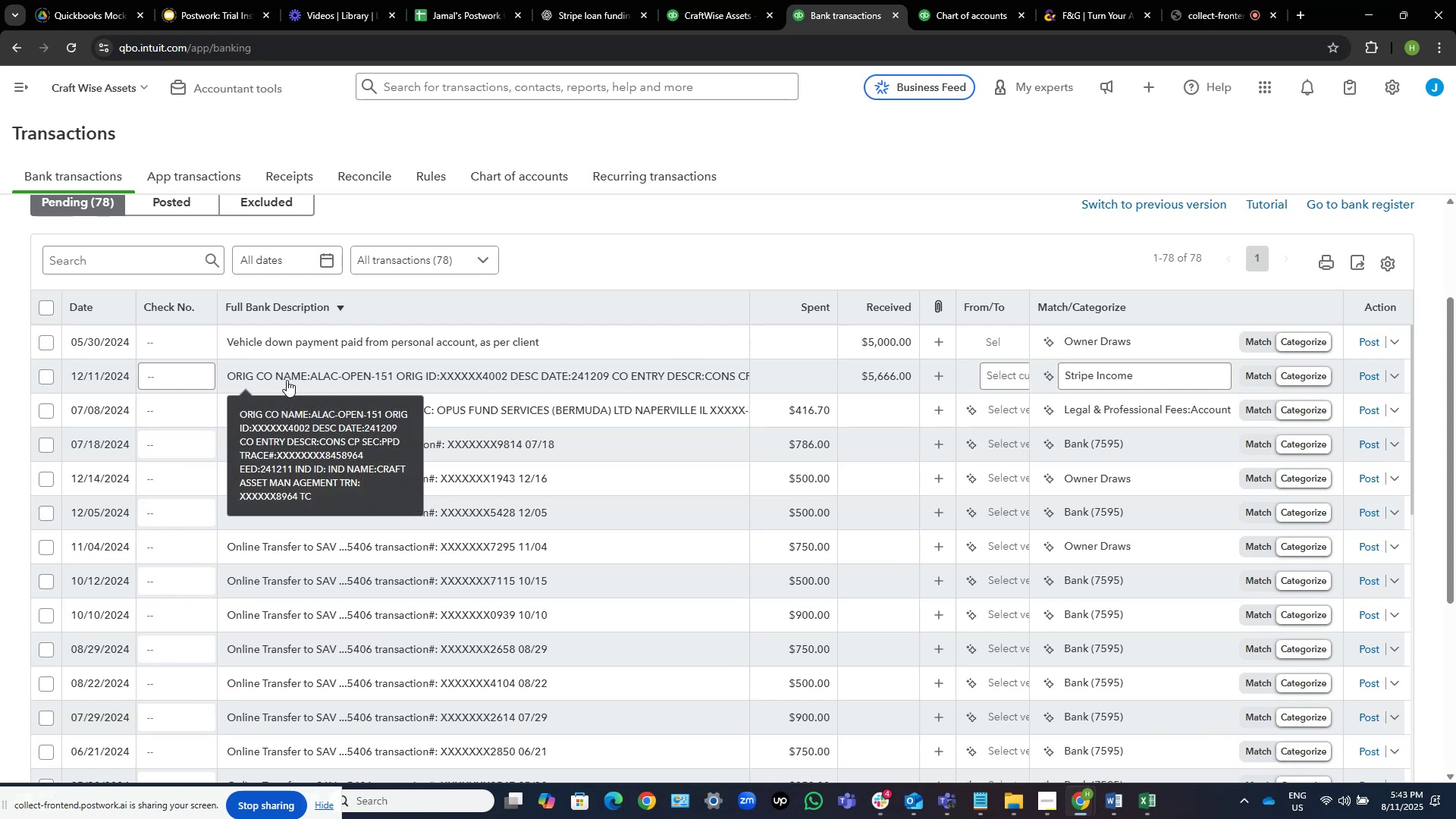 
left_click([698, 378])
 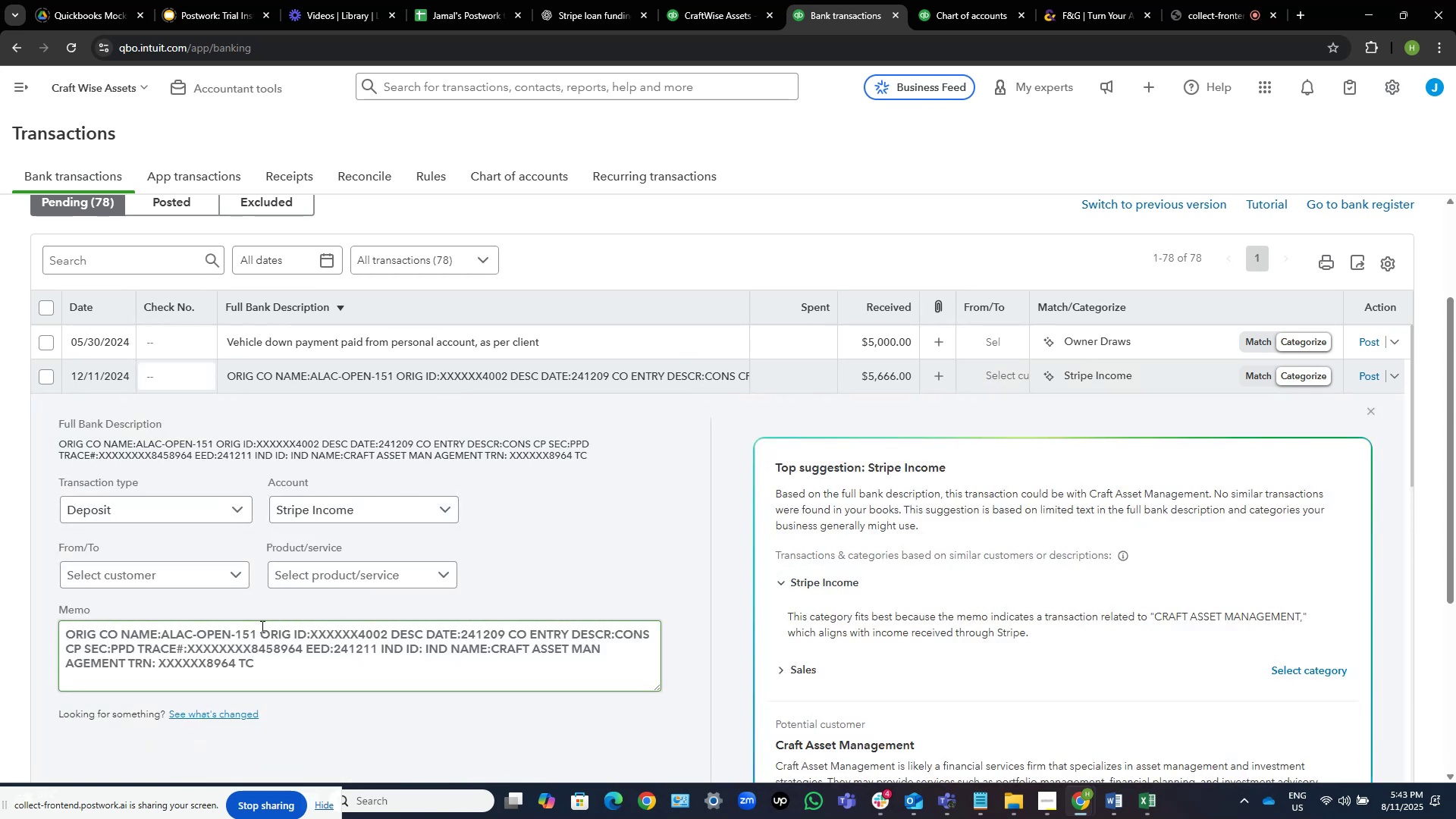 
left_click_drag(start_coordinate=[255, 631], to_coordinate=[164, 632])
 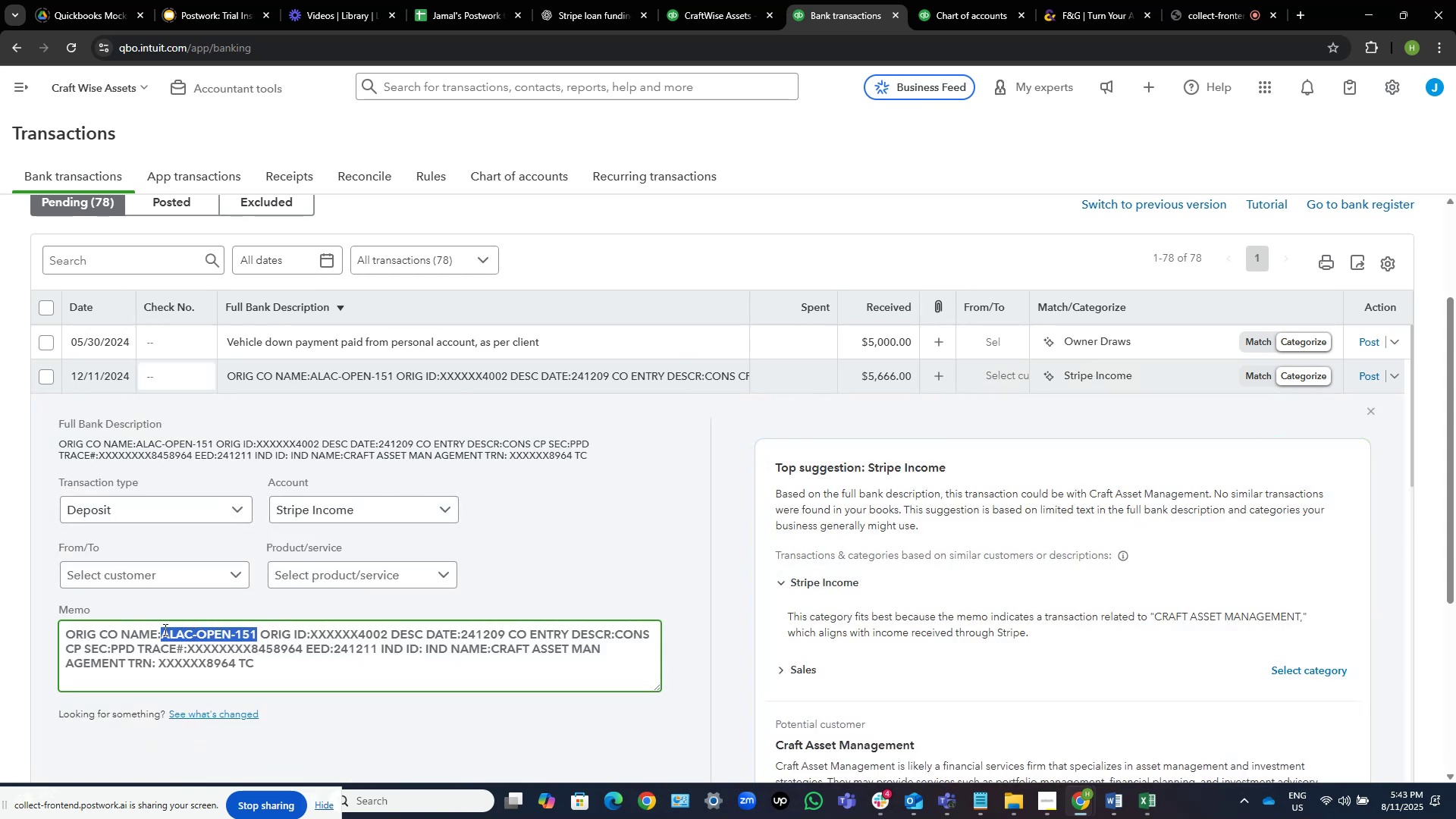 
key(Control+C)
 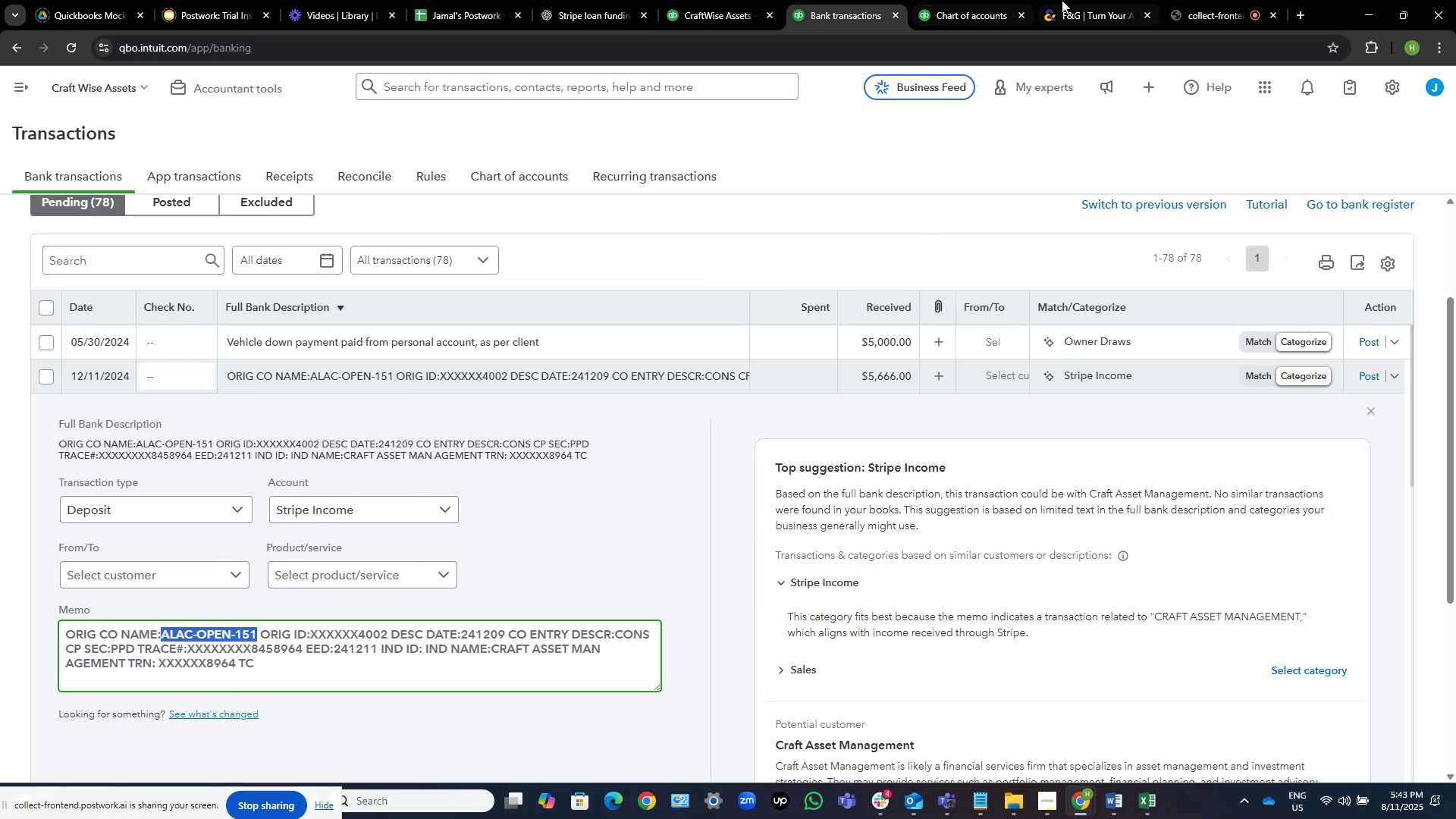 
left_click([1062, 0])
 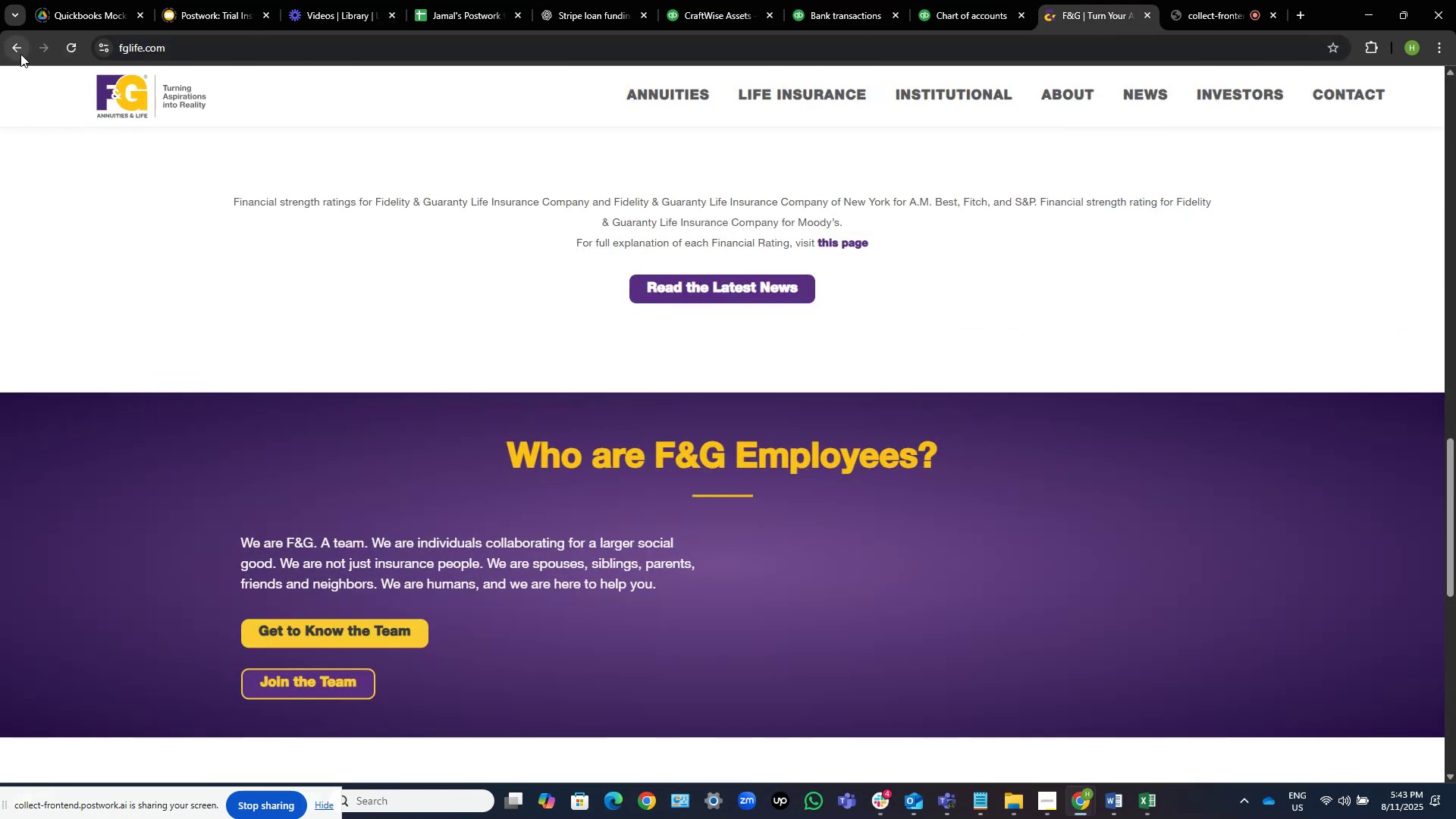 
double_click([20, 53])
 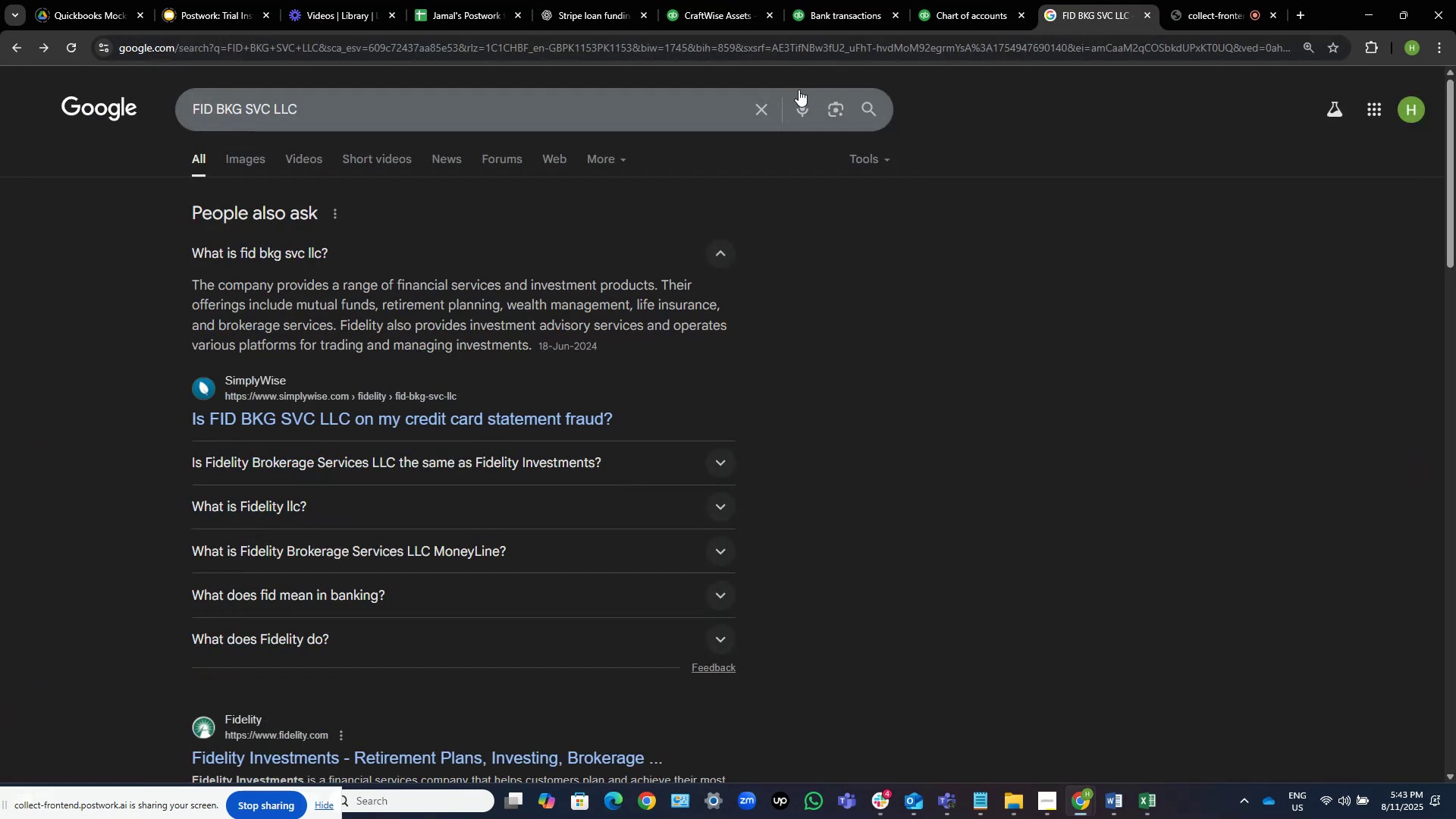 
left_click([758, 108])
 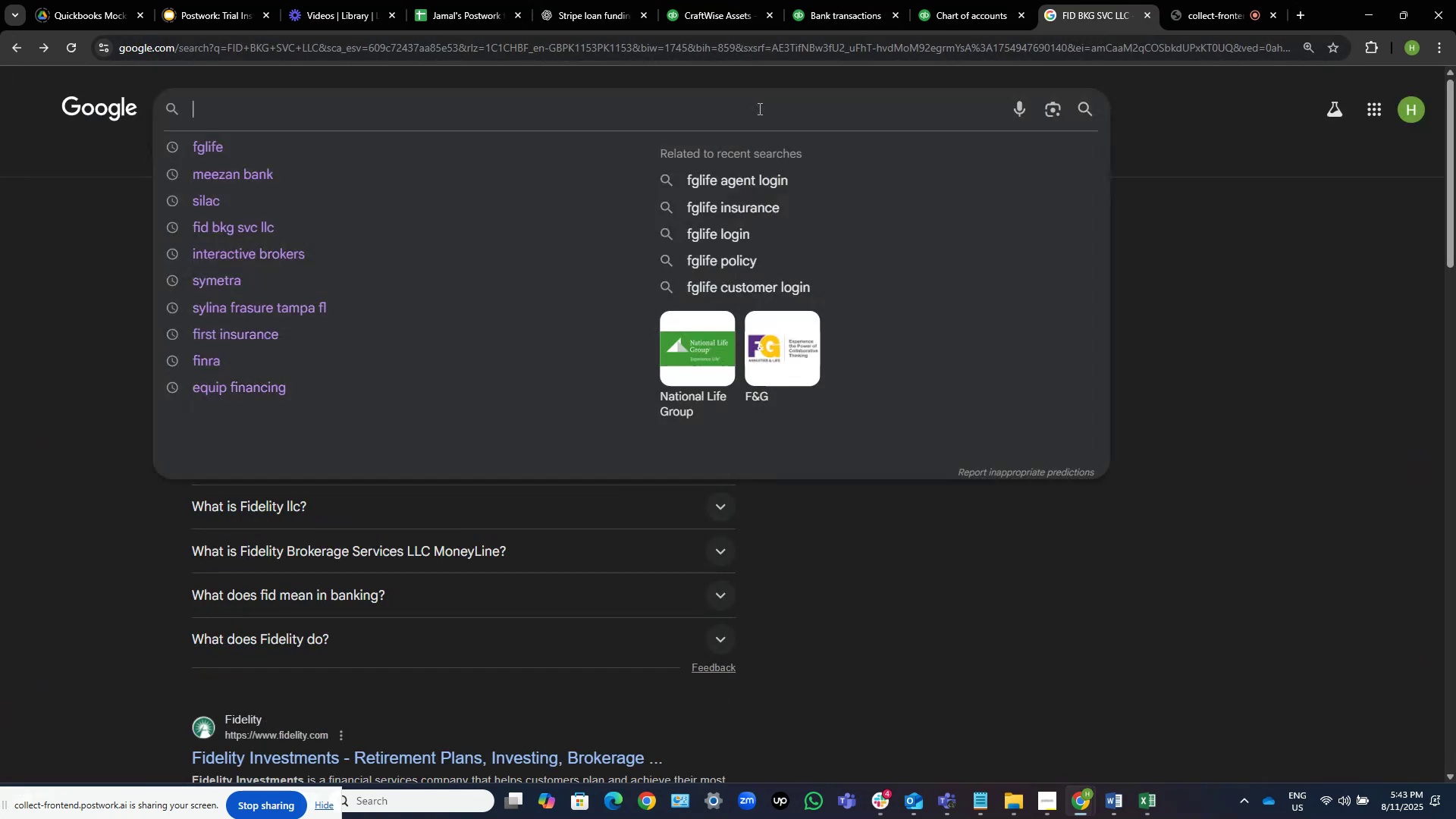 
key(Control+V)
 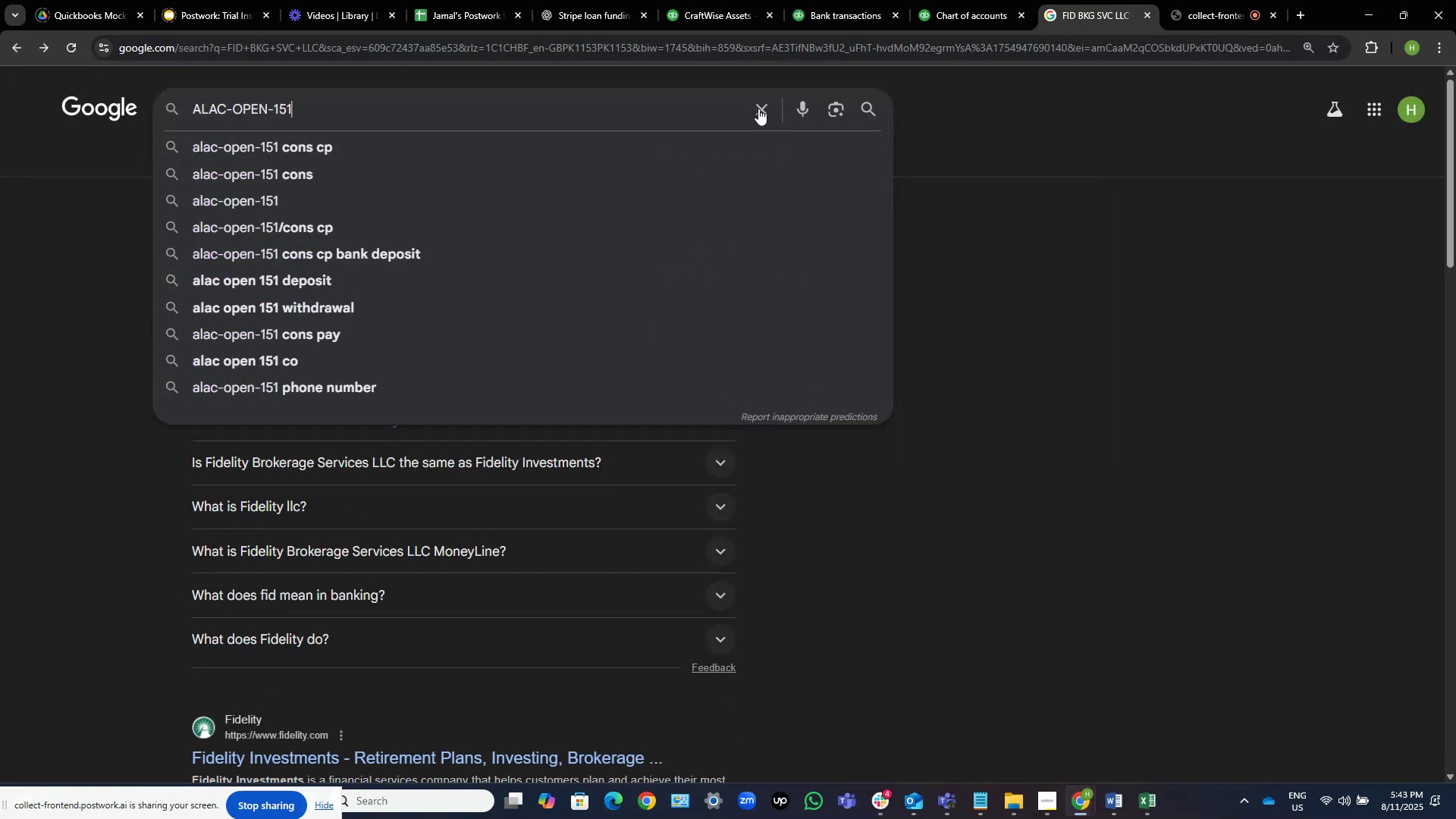 
key(NumpadEnter)
 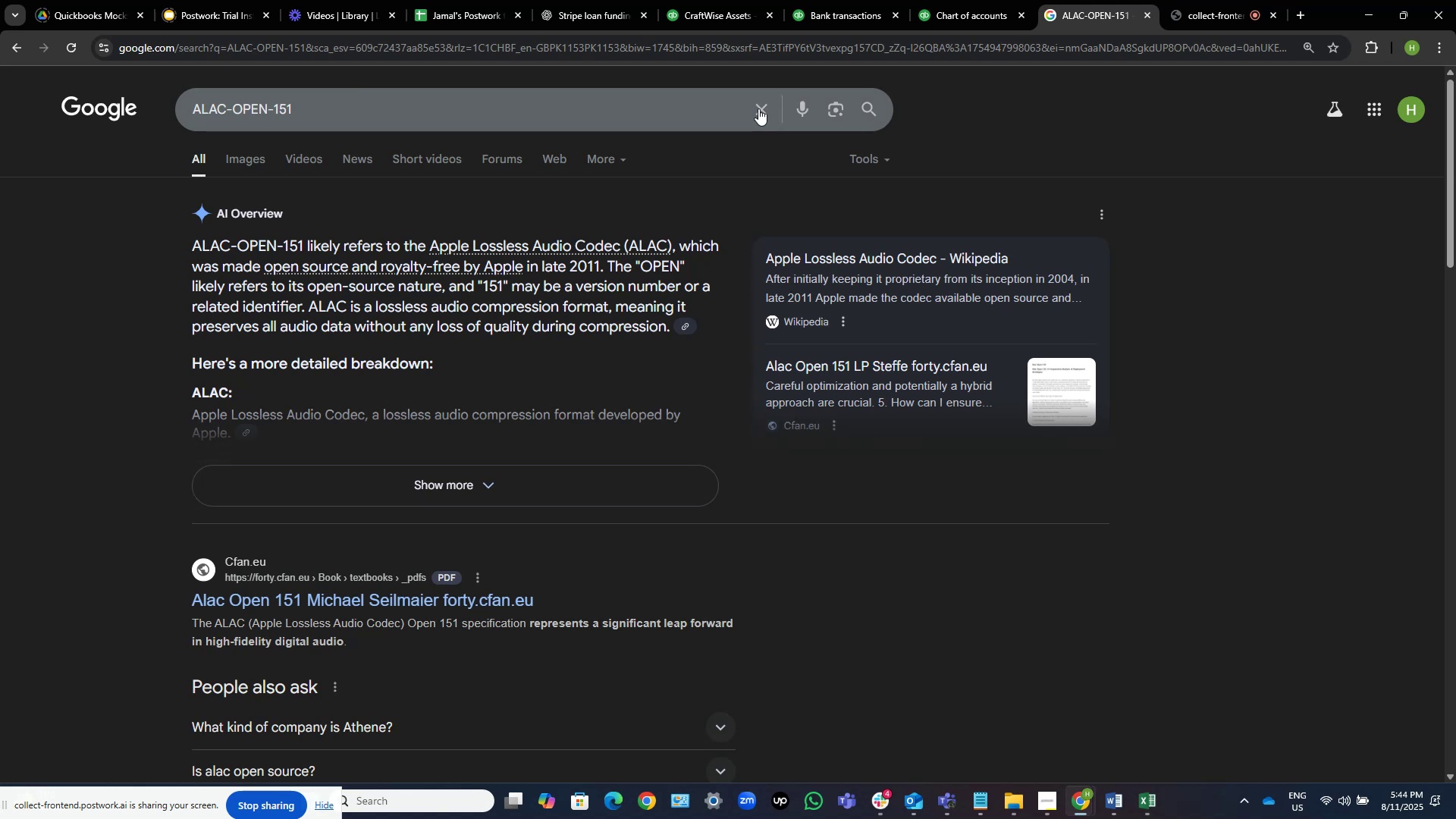 
wait(25.63)
 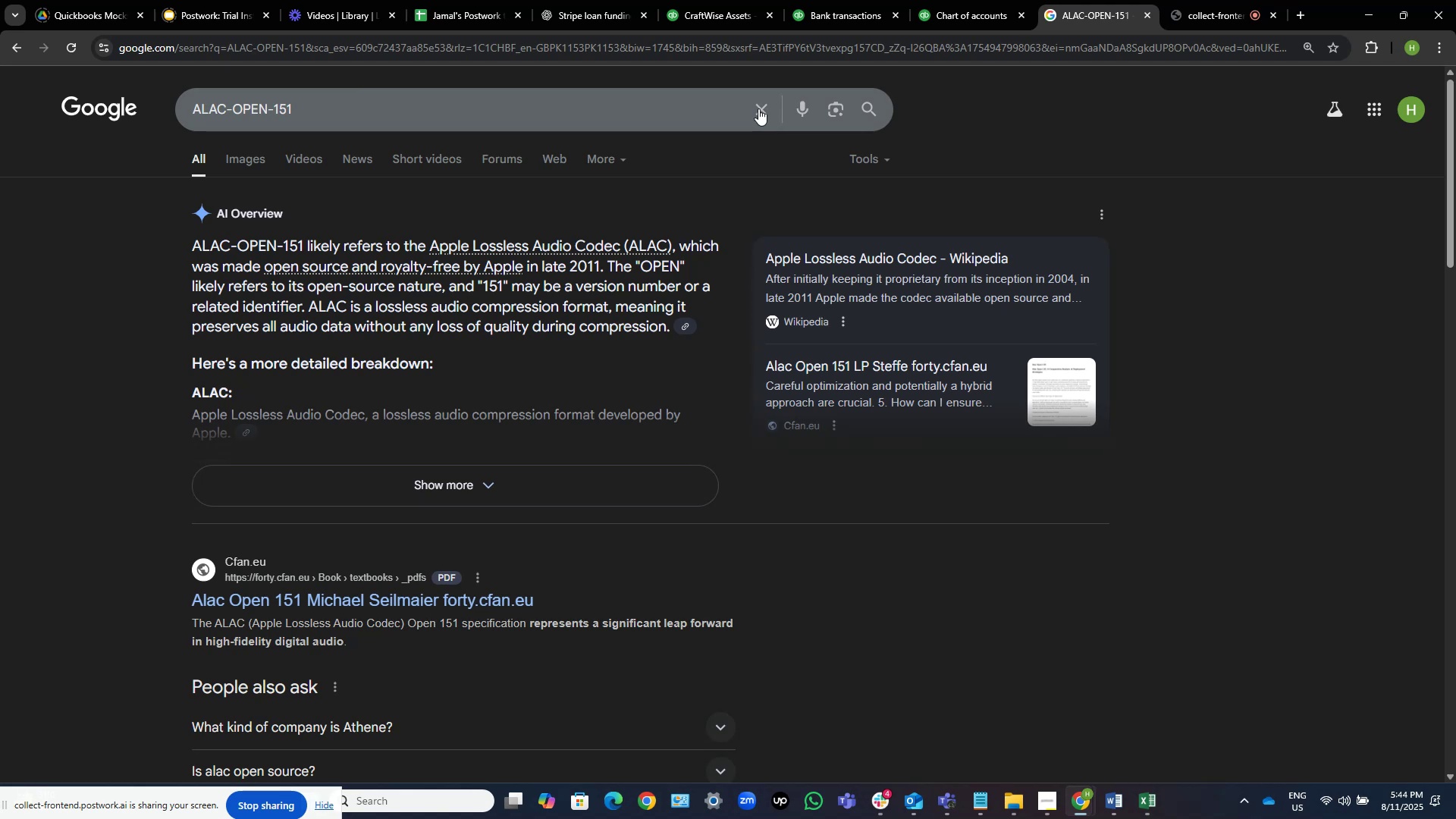 
left_click([372, 101])
 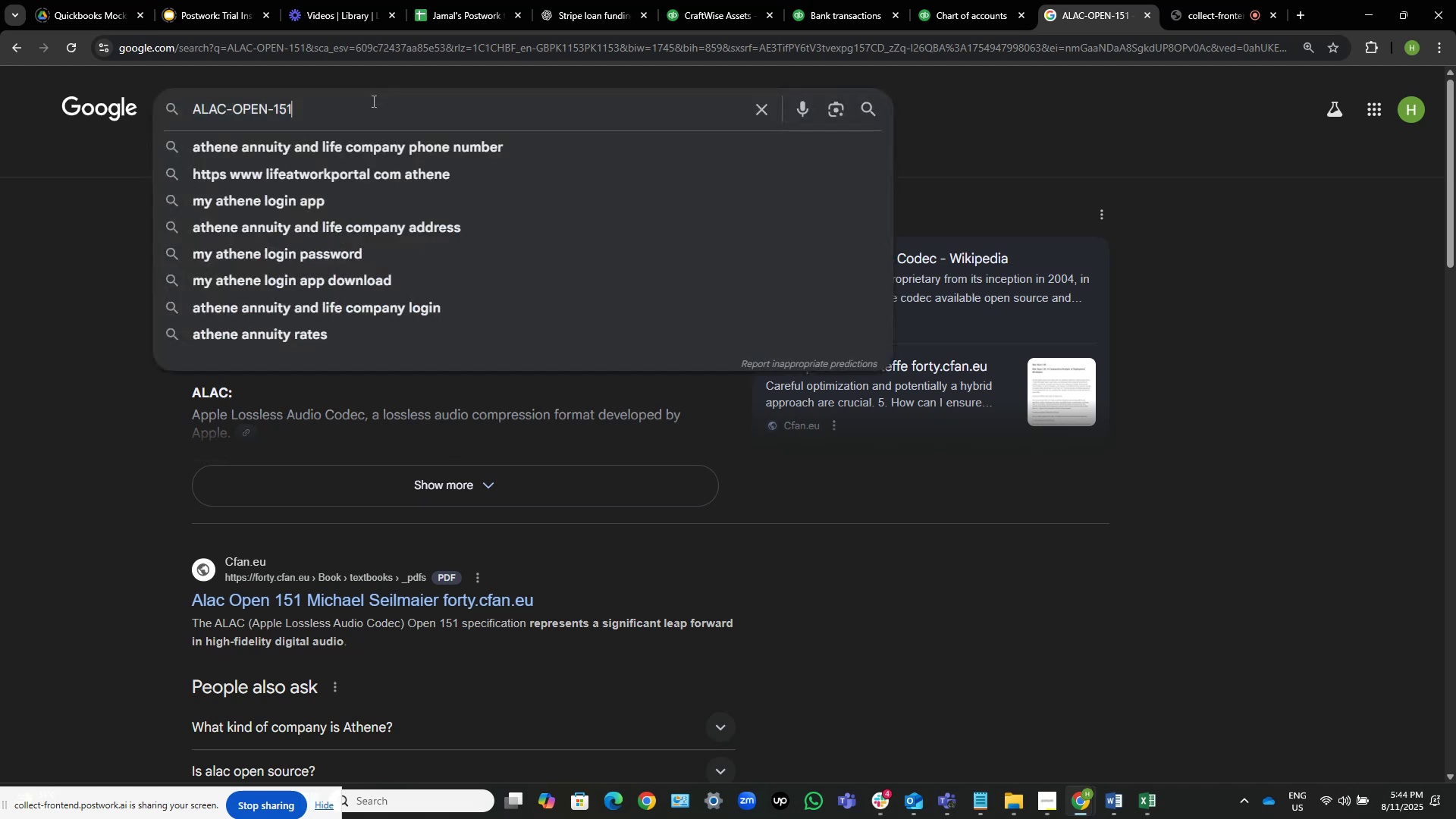 
key(Backspace)
 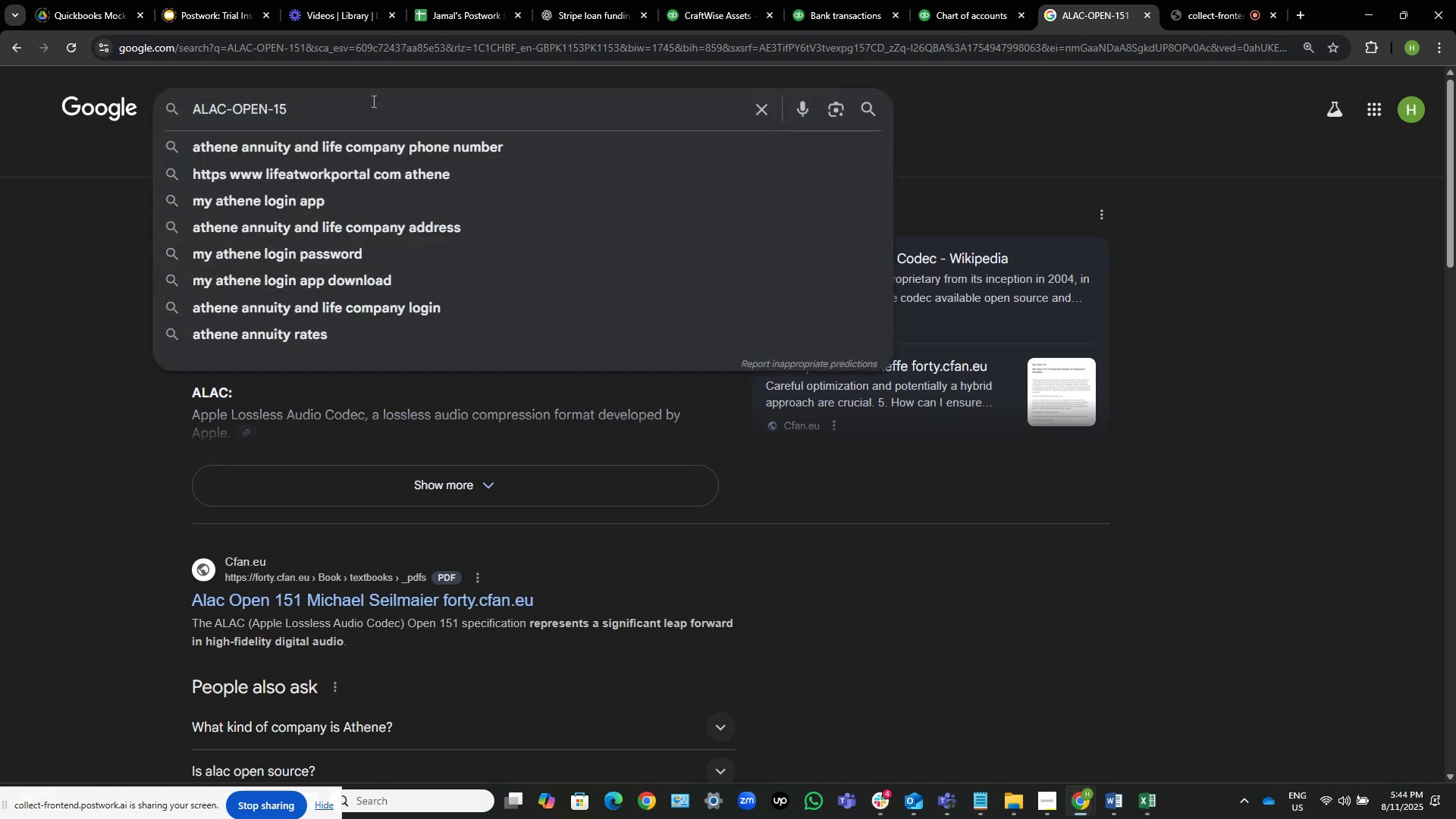 
key(Backspace)
 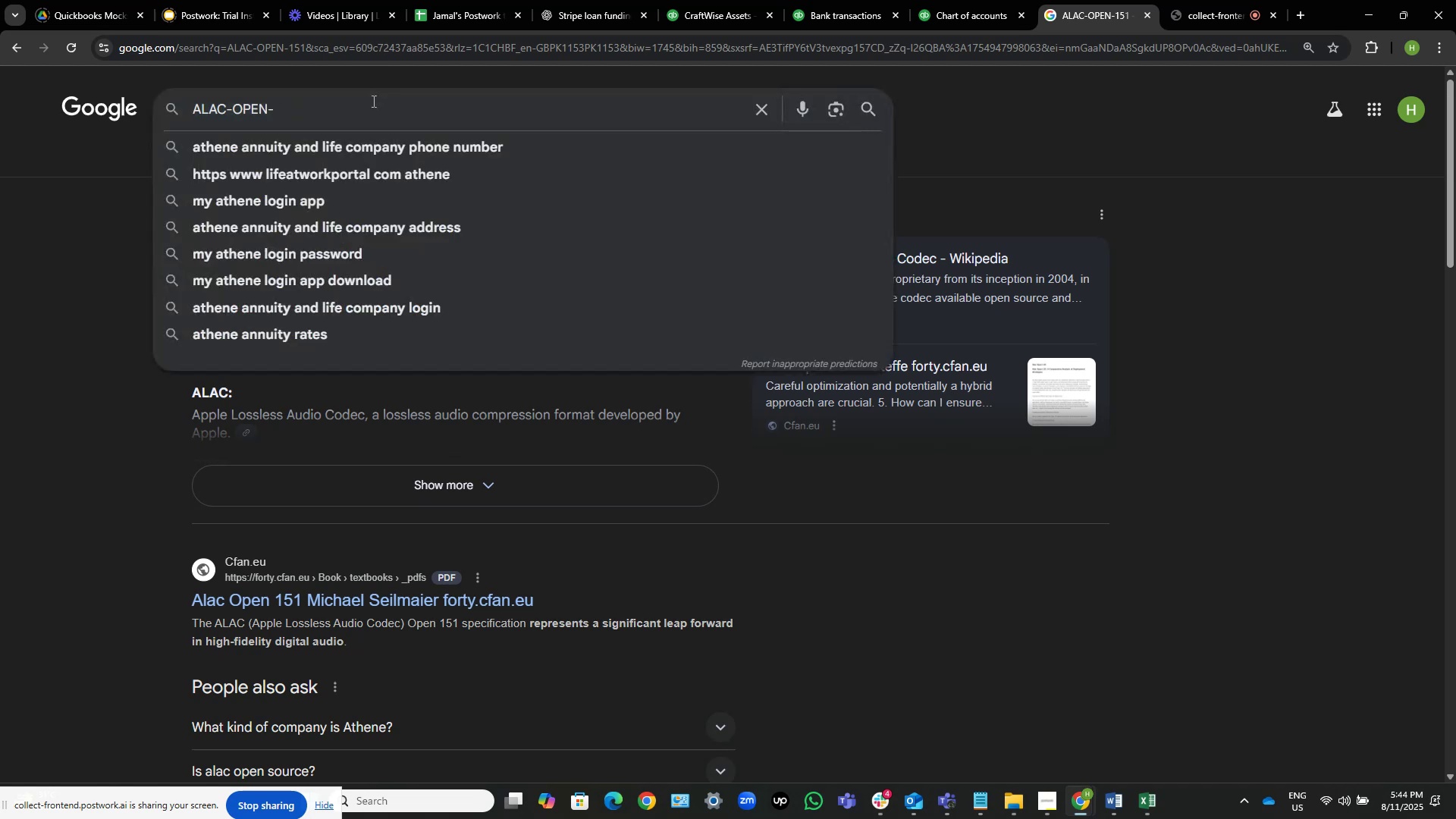 
key(Backspace)
 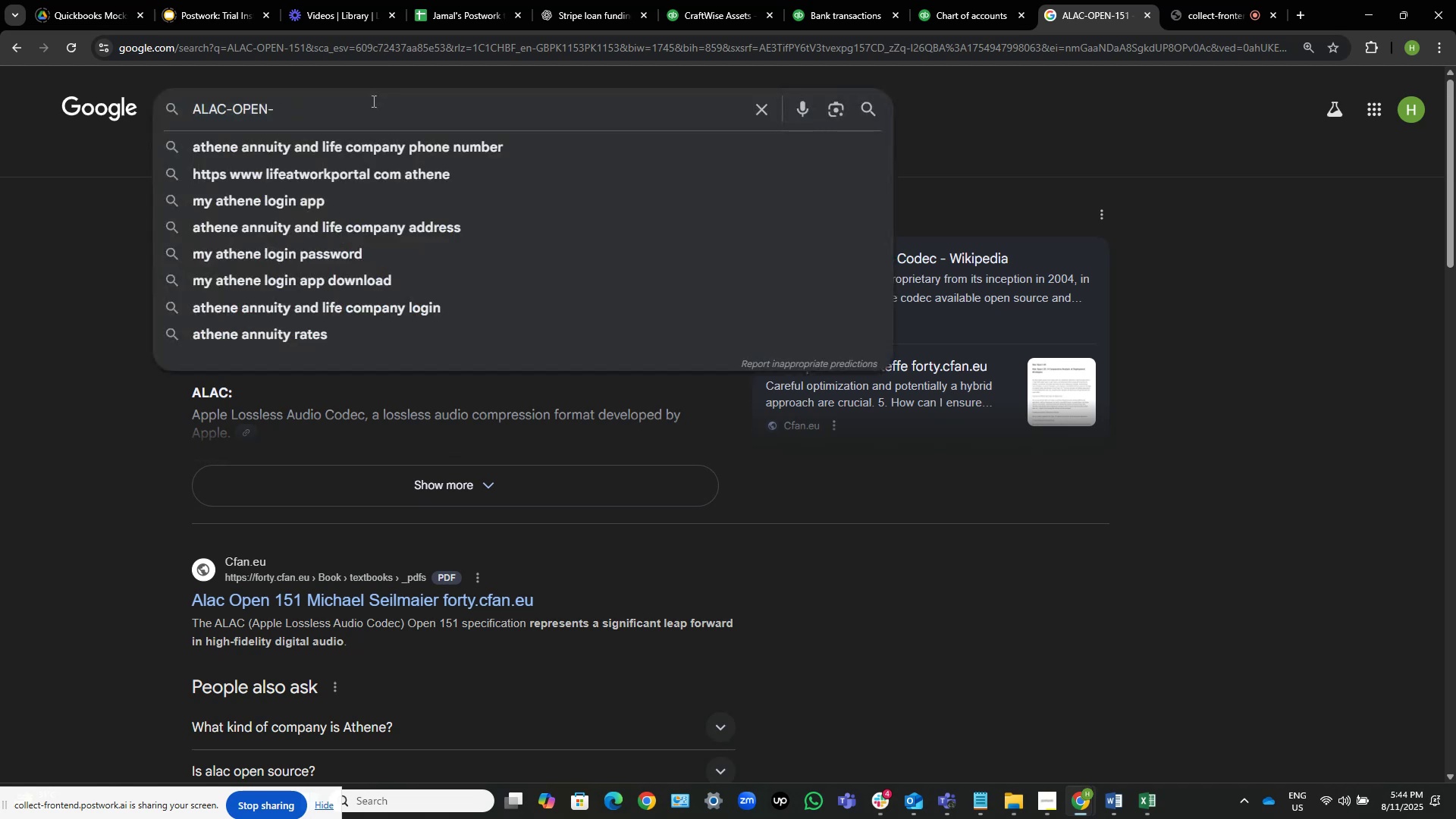 
key(Backspace)
 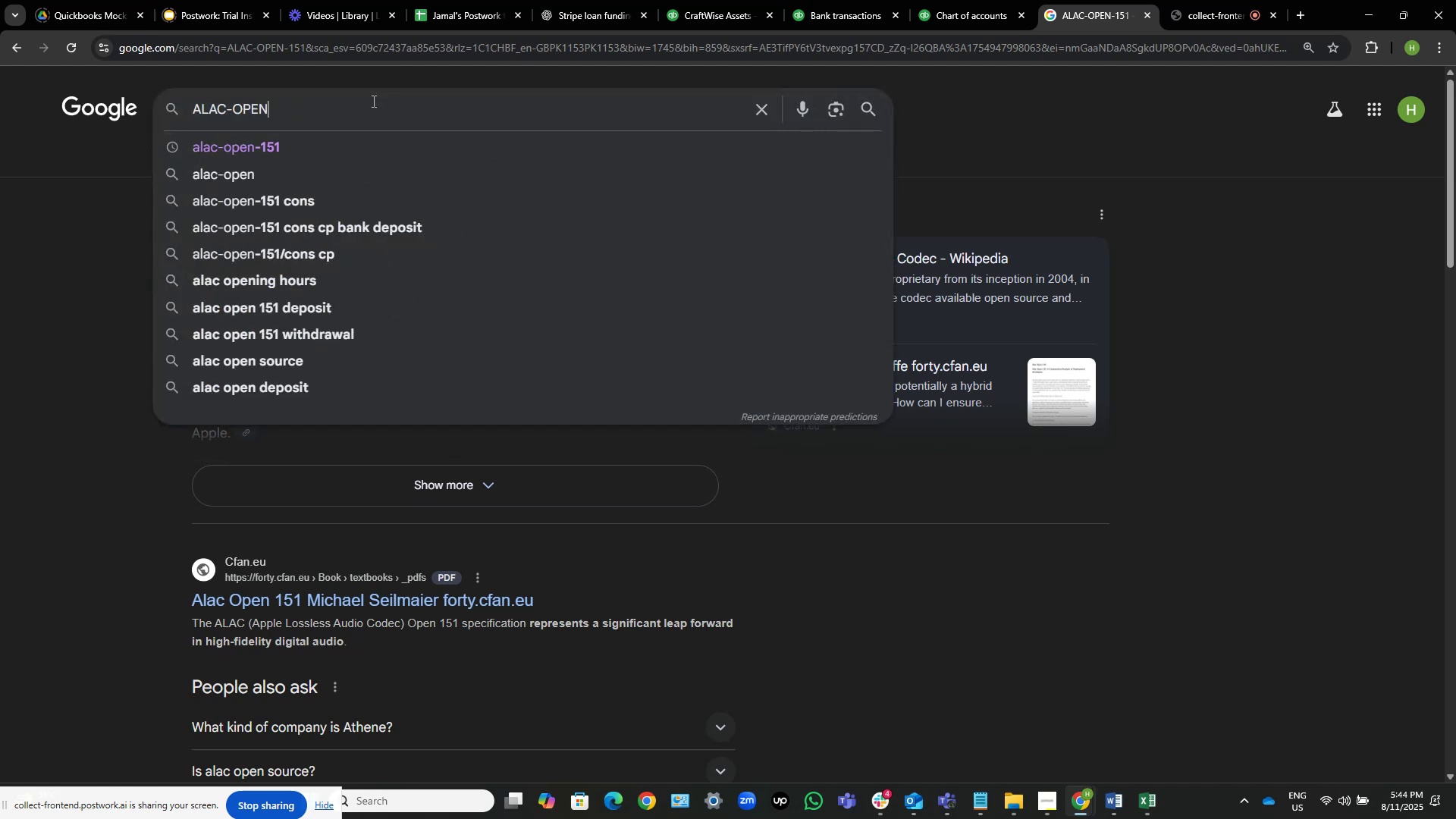 
key(NumpadEnter)
 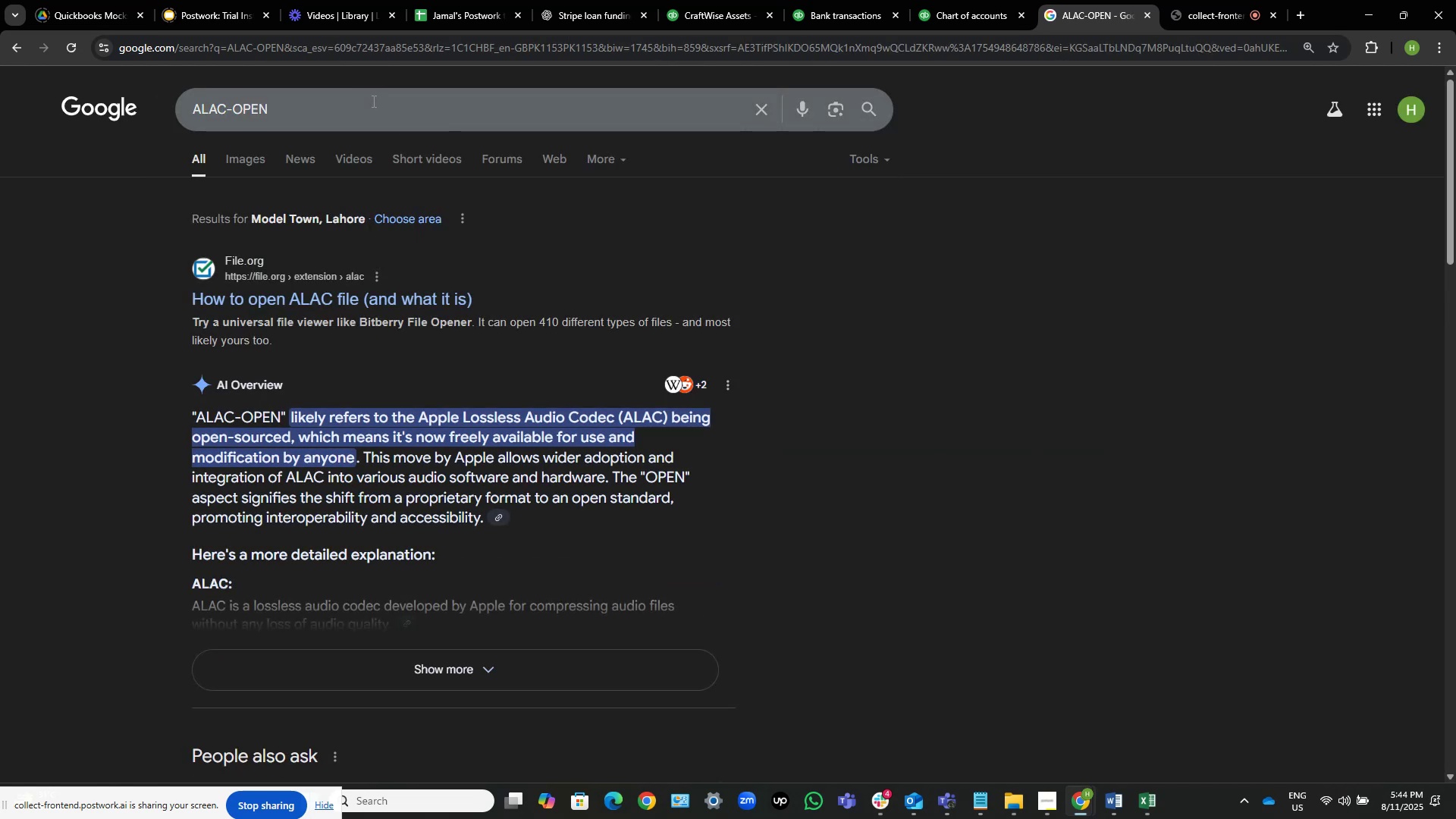 
wait(5.72)
 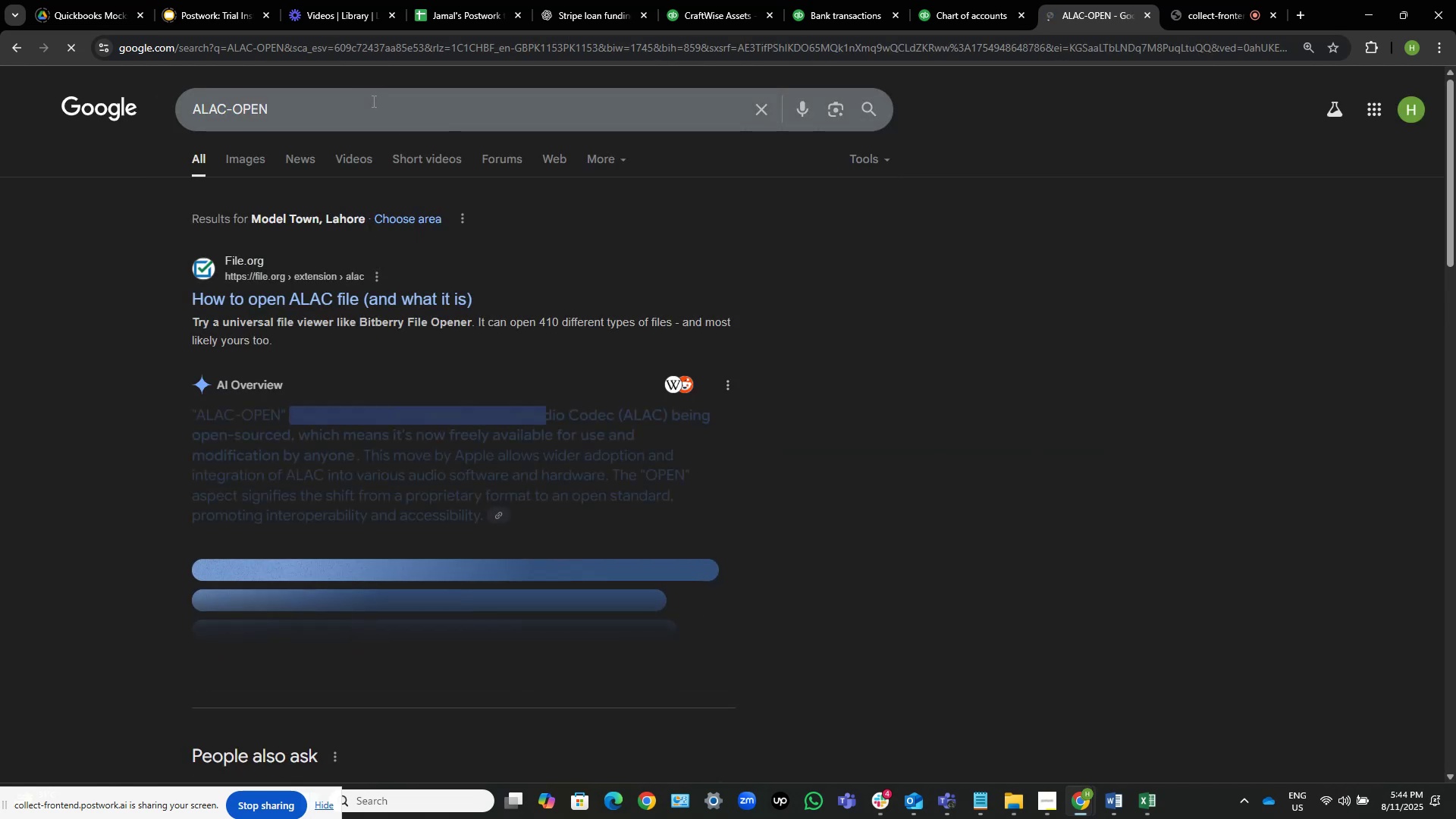 
scroll: coordinate [451, 218], scroll_direction: down, amount: 1.0
 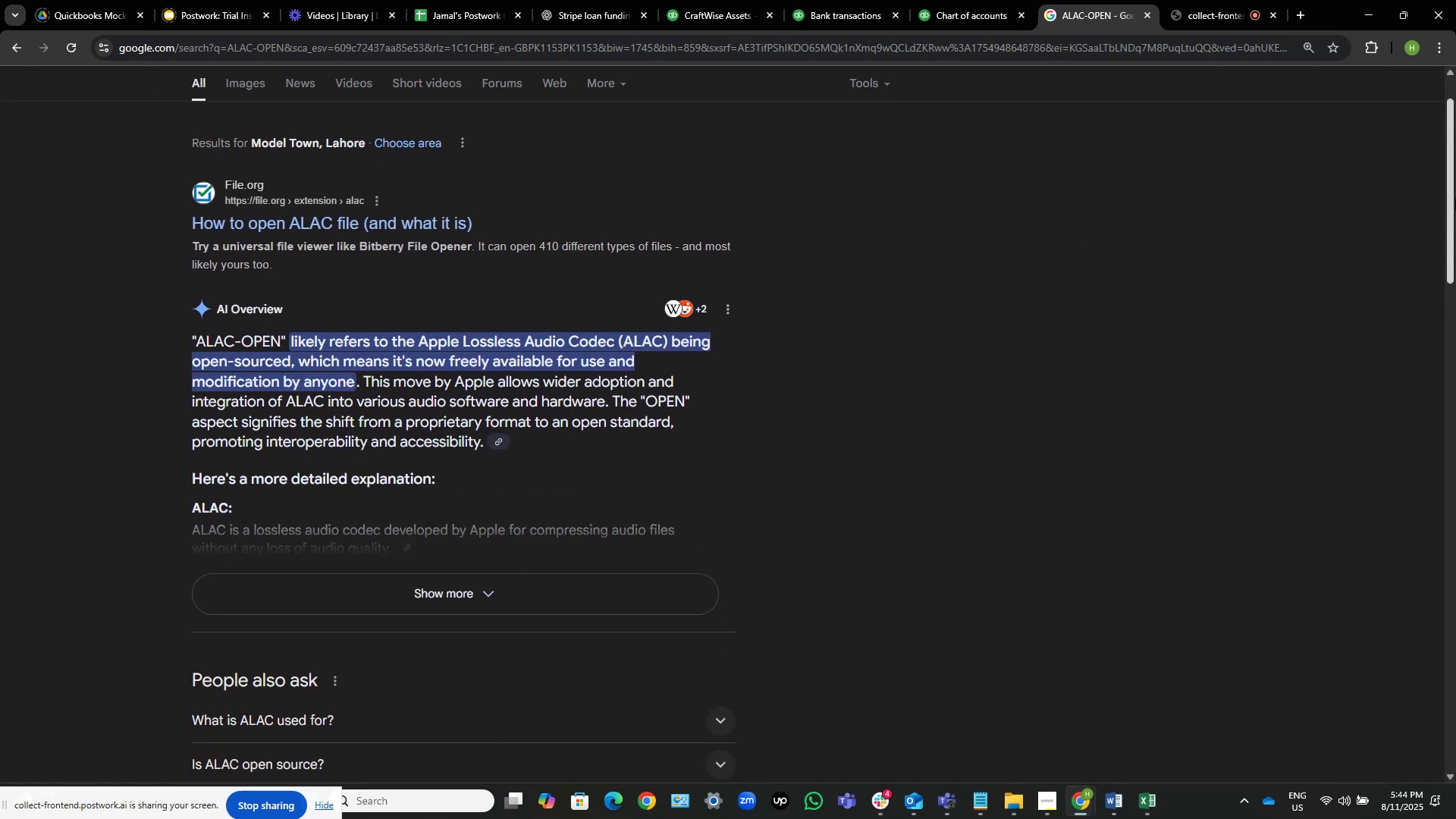 
mouse_move([922, 20])
 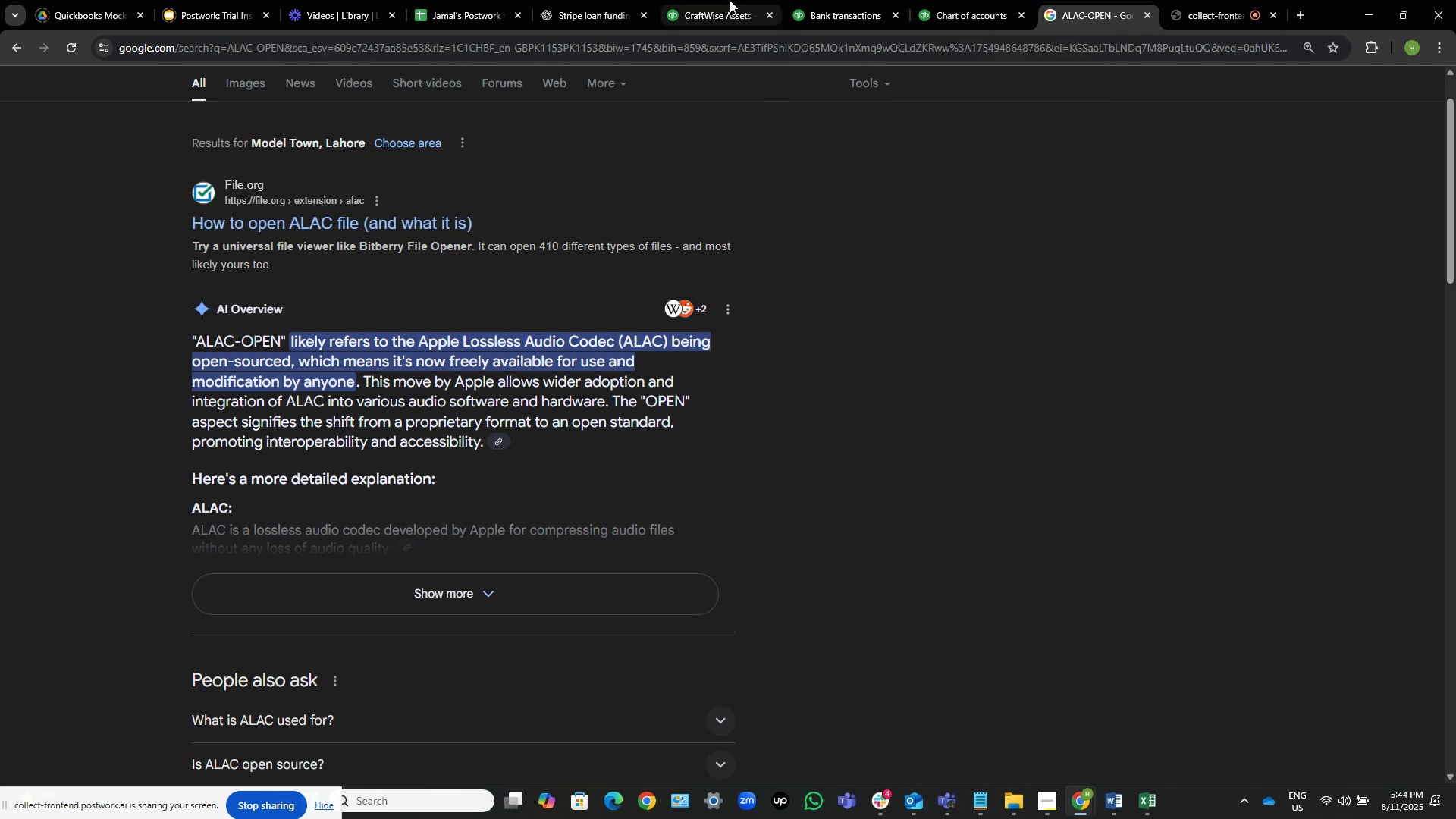 
left_click([836, 0])
 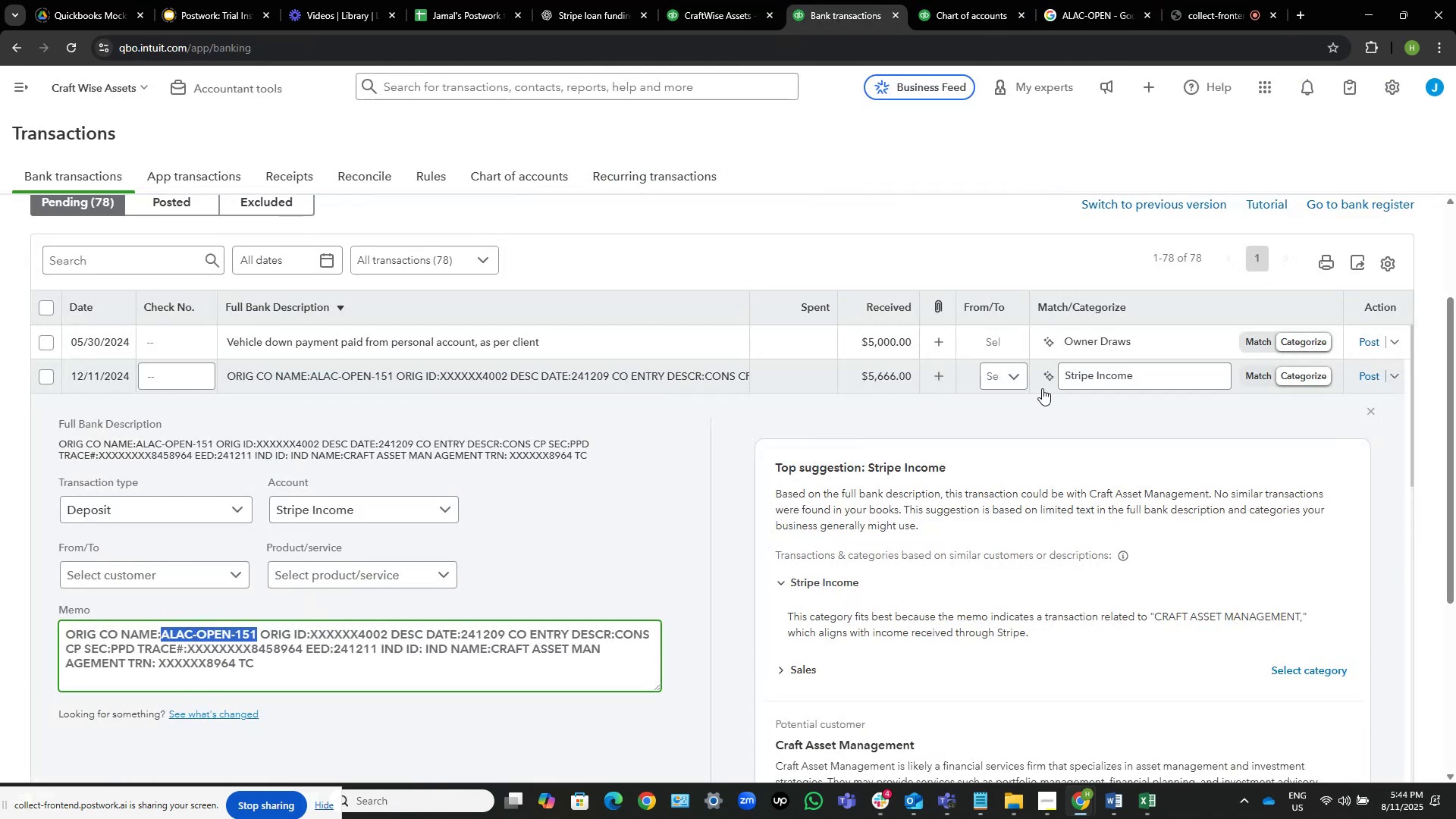 
wait(5.1)
 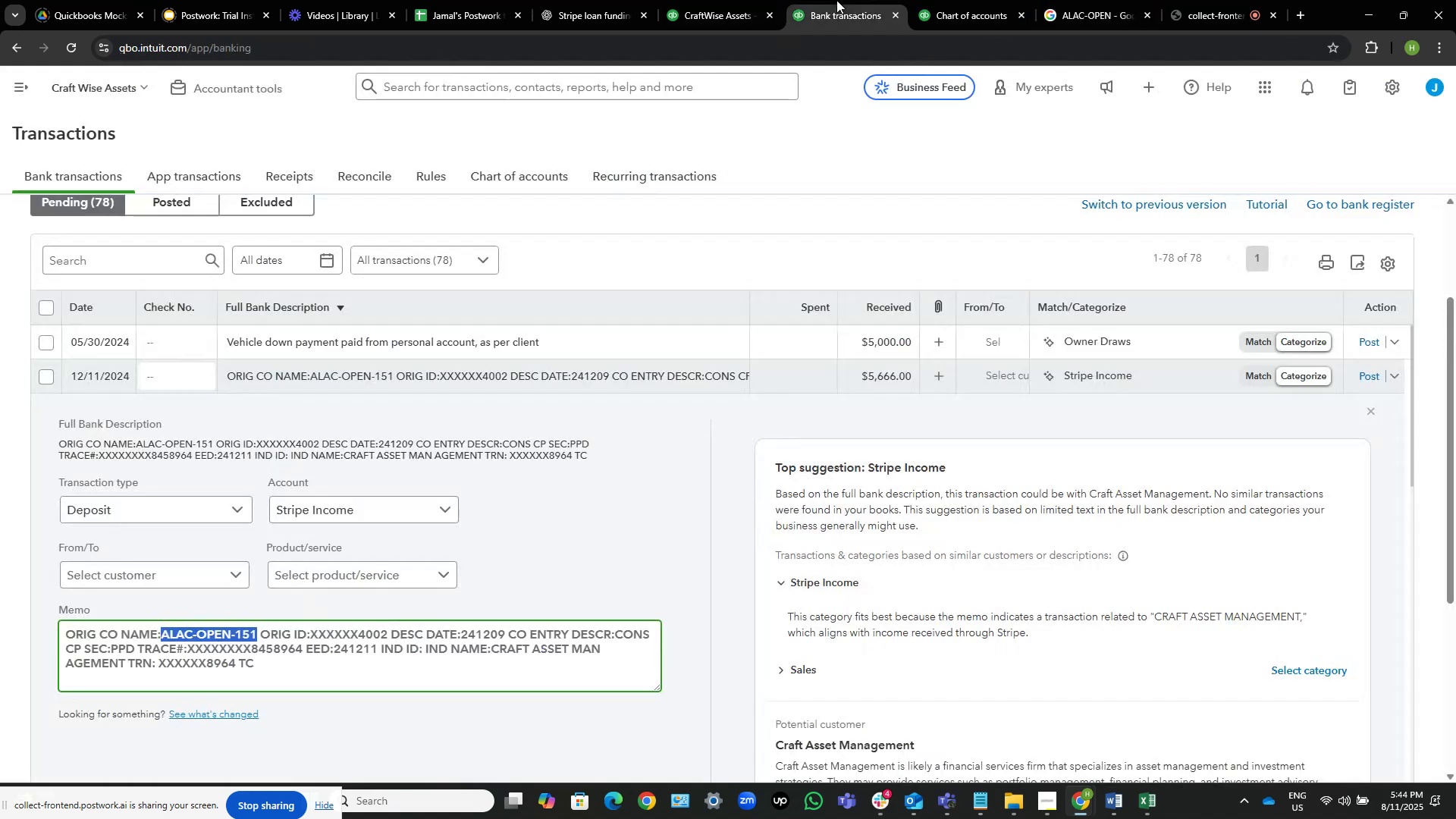 
left_click([1003, 378])
 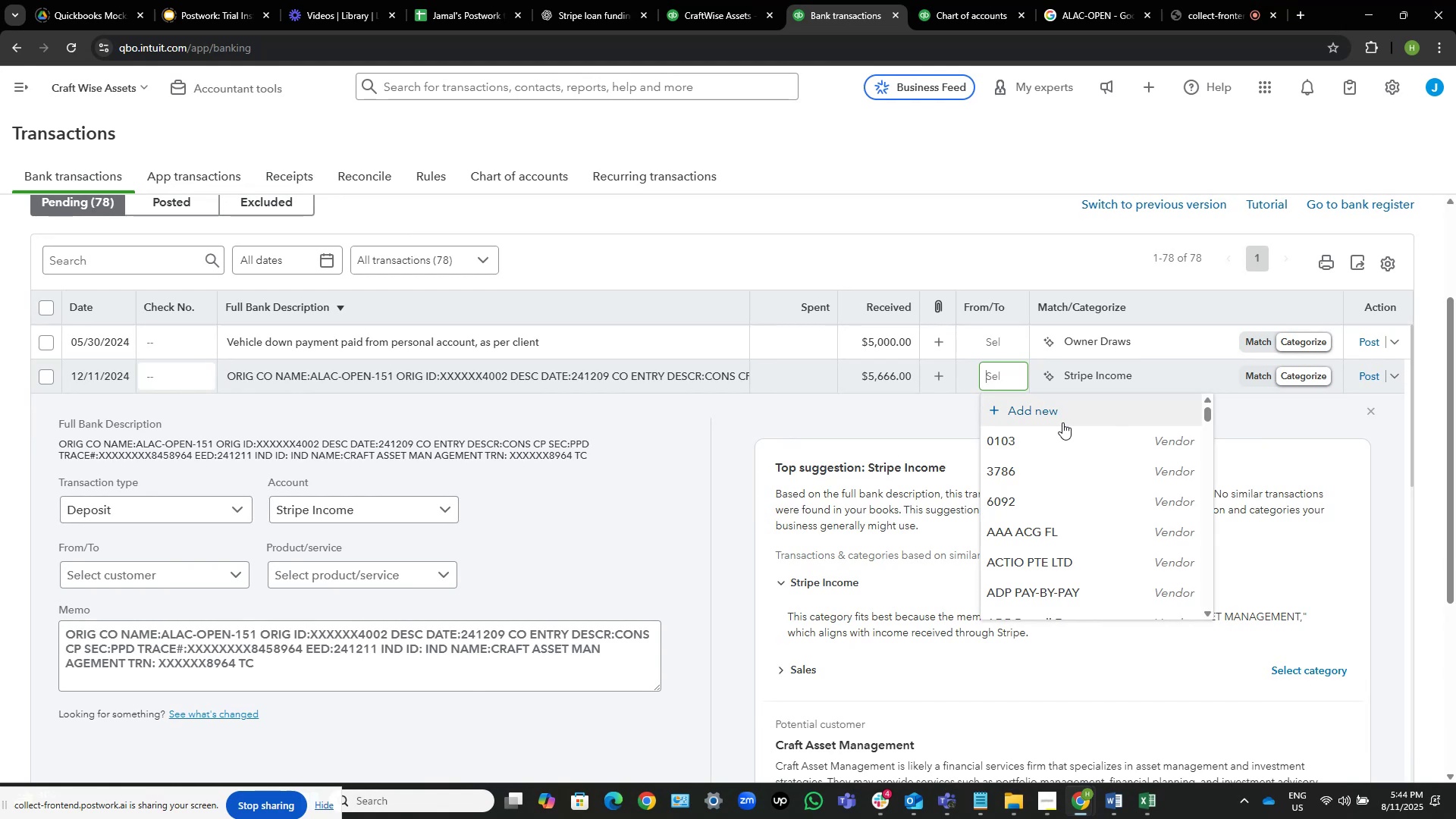 
left_click([1063, 422])
 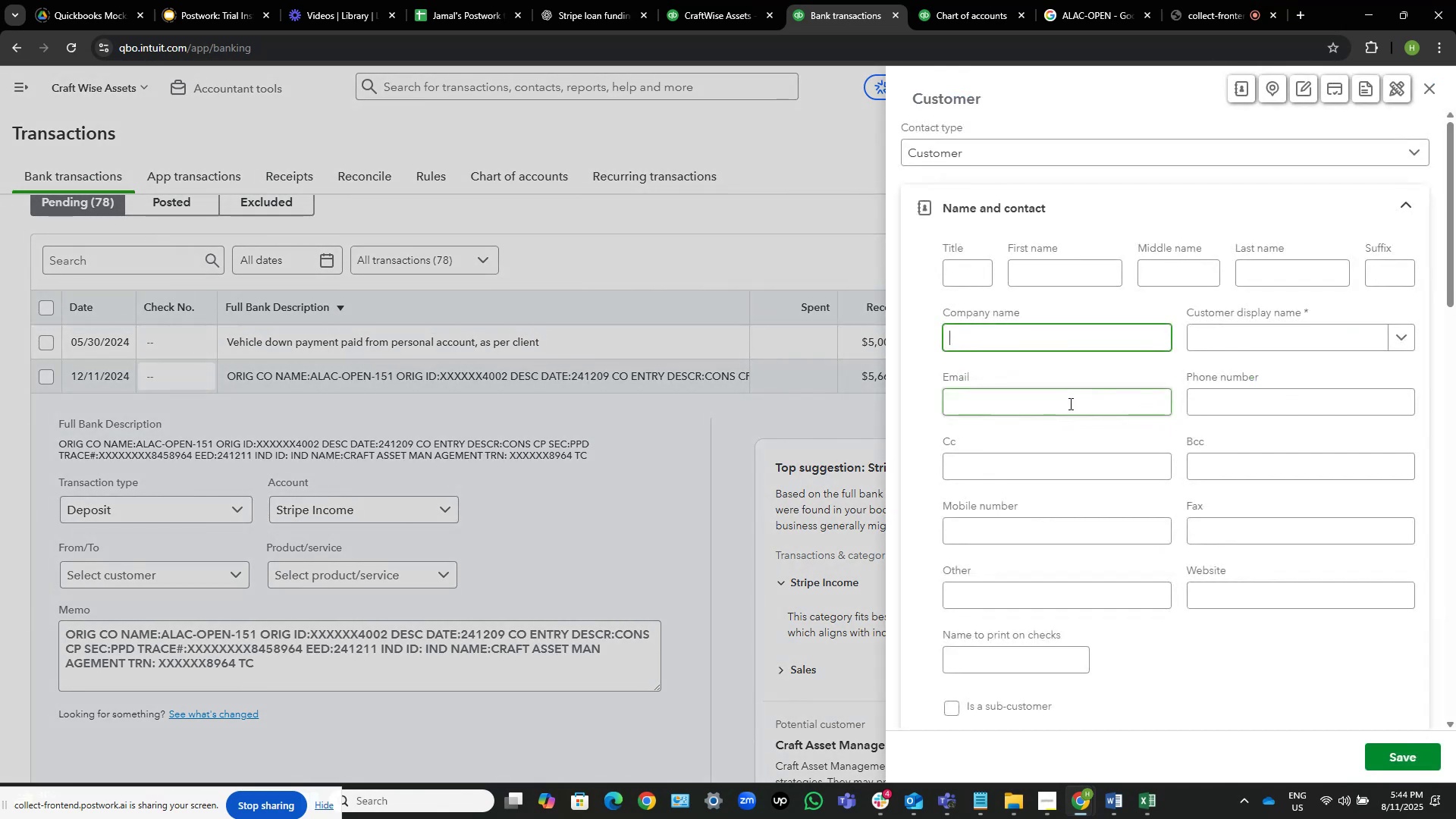 
key(Control+V)
 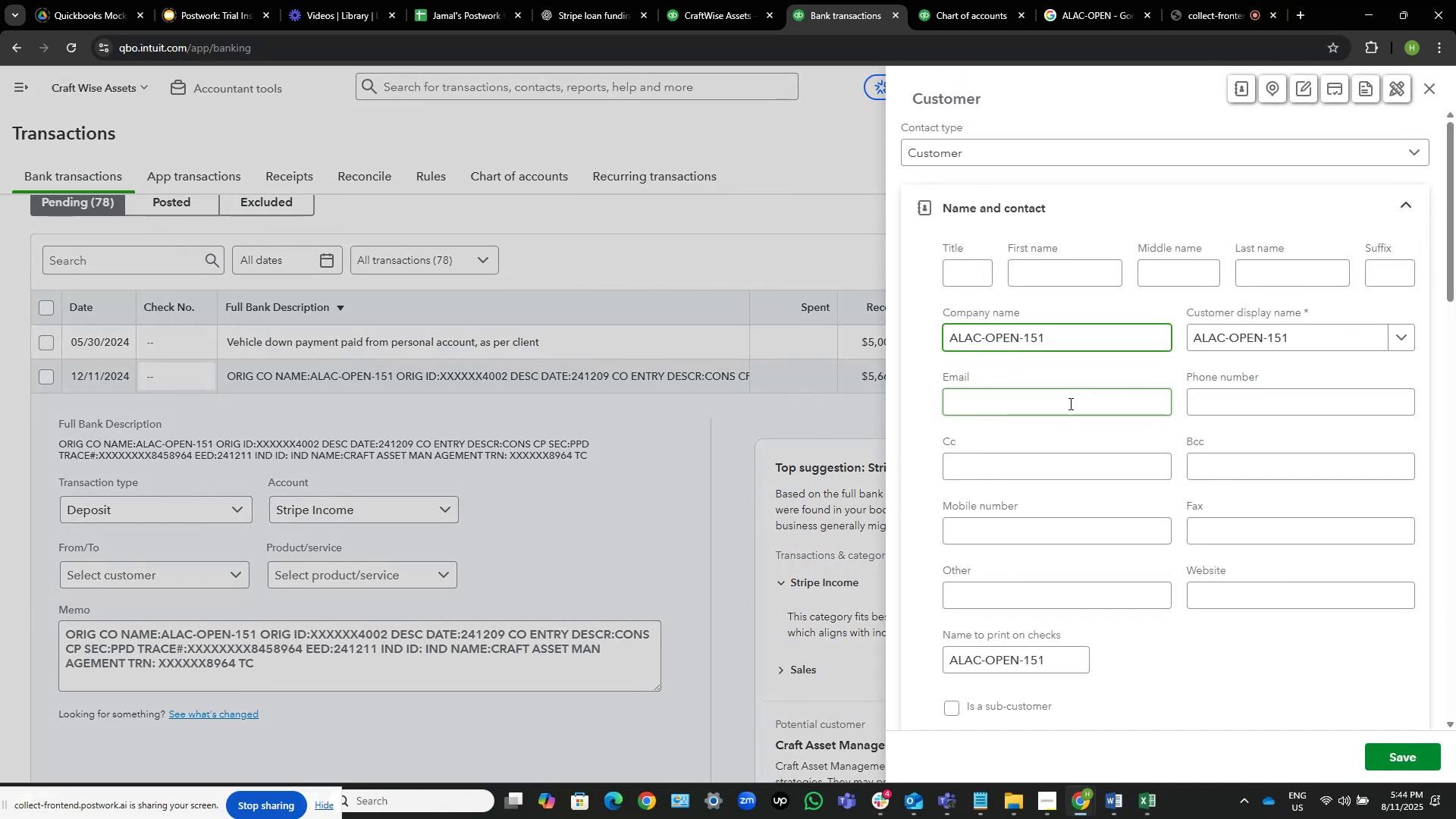 
key(Control+Shift+ArrowLeft)
 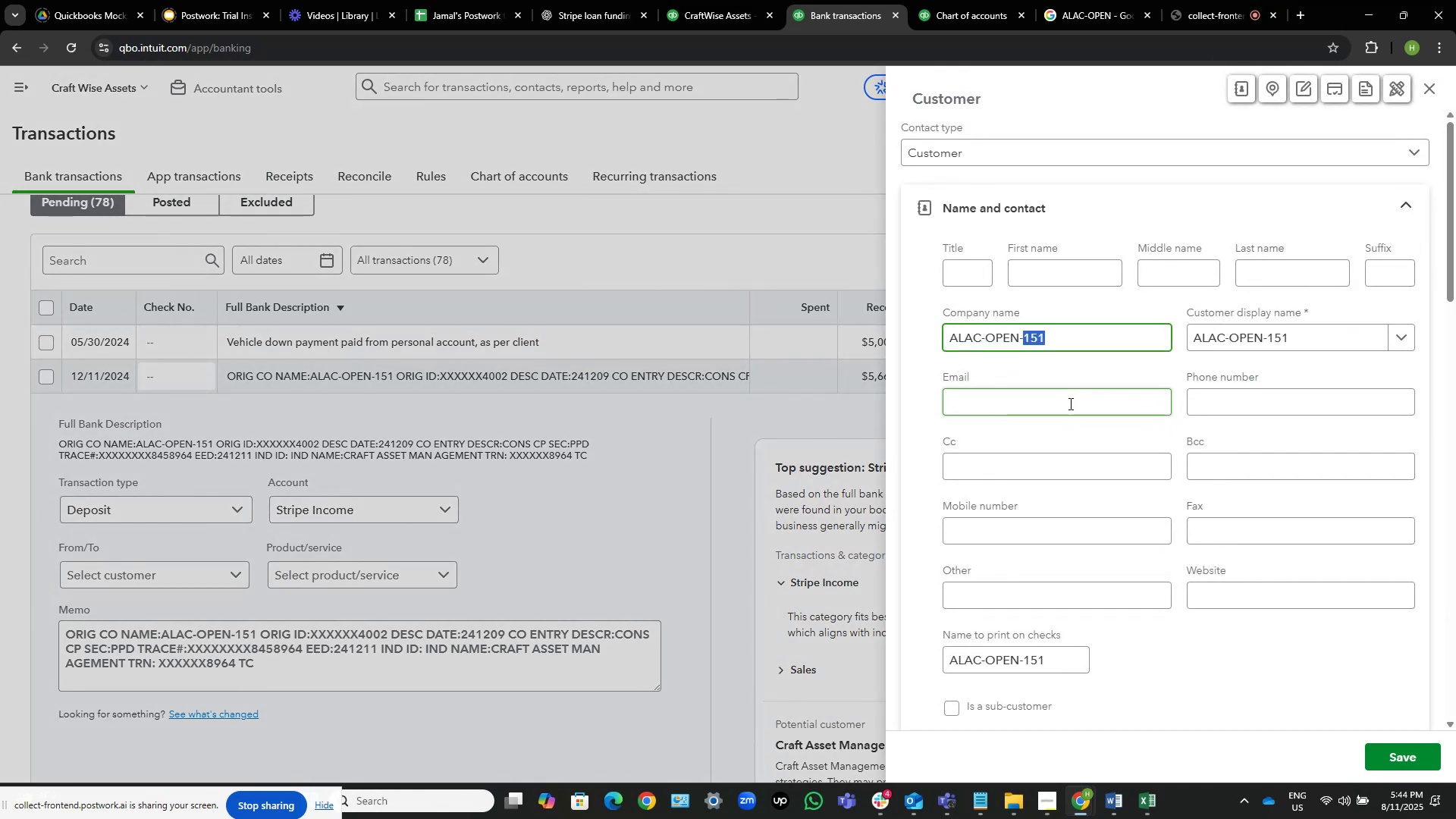 
key(Shift+ShiftLeft)
 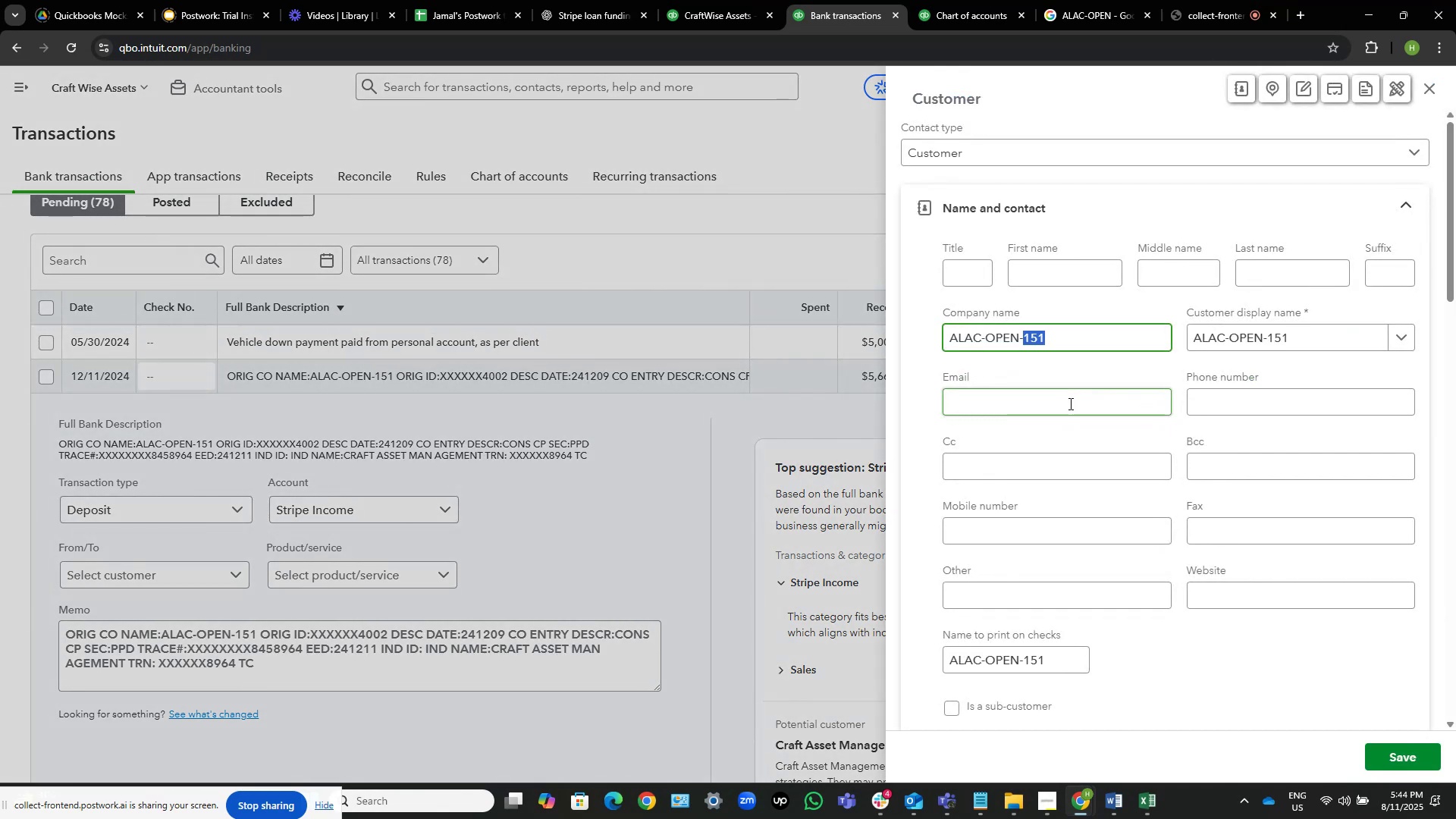 
key(Shift+ArrowLeft)
 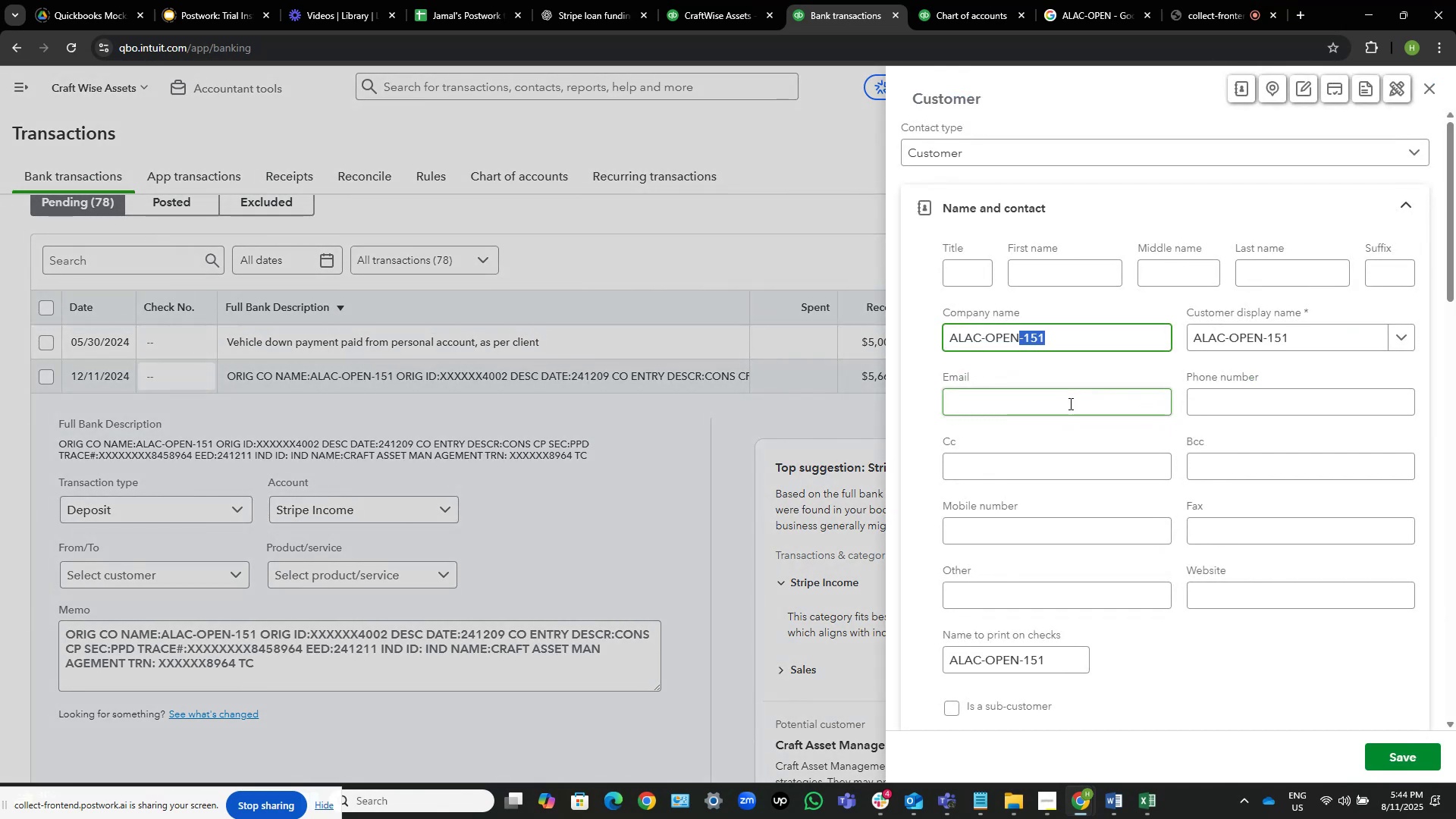 
key(Backspace)
 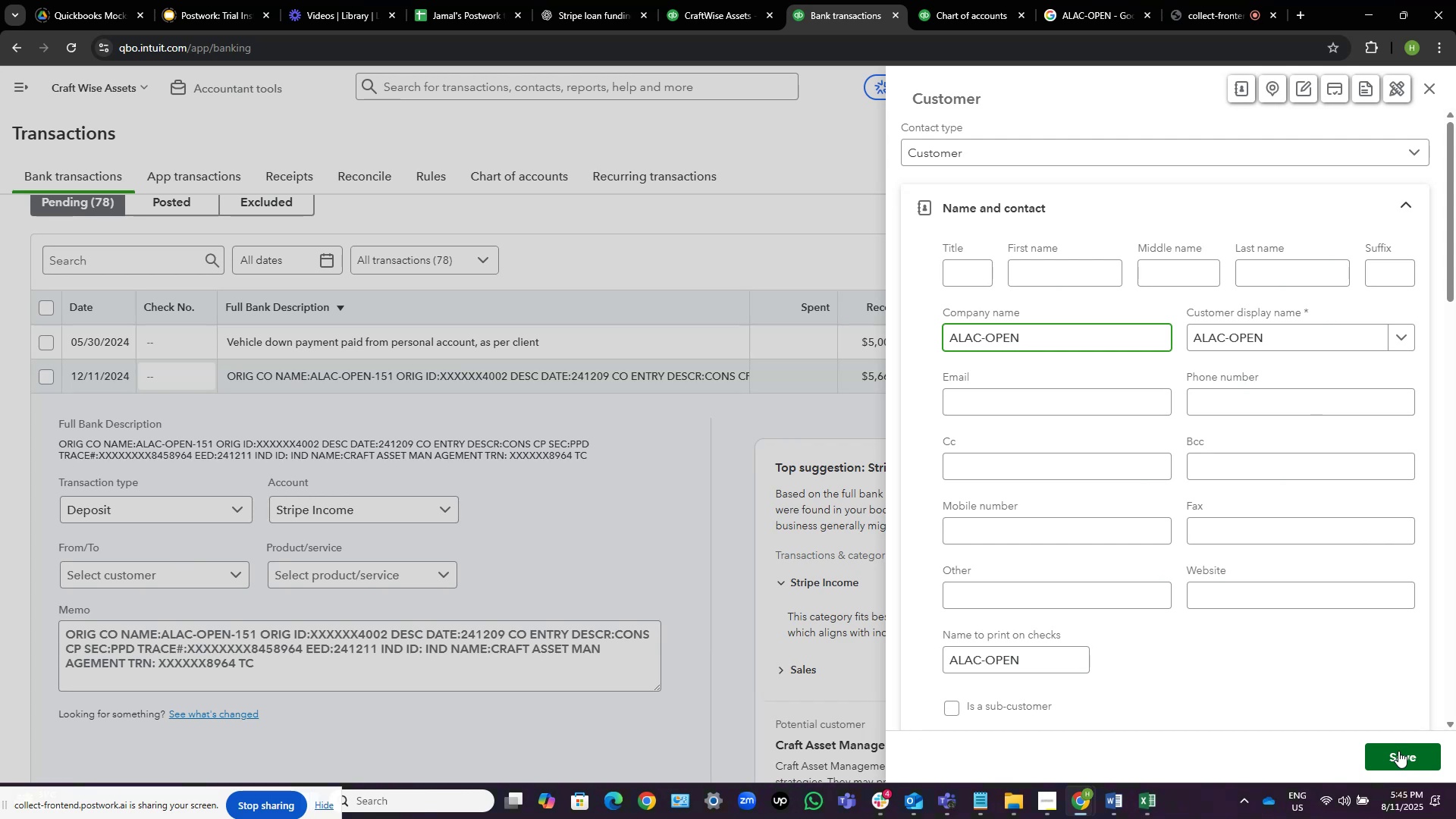 
wait(36.42)
 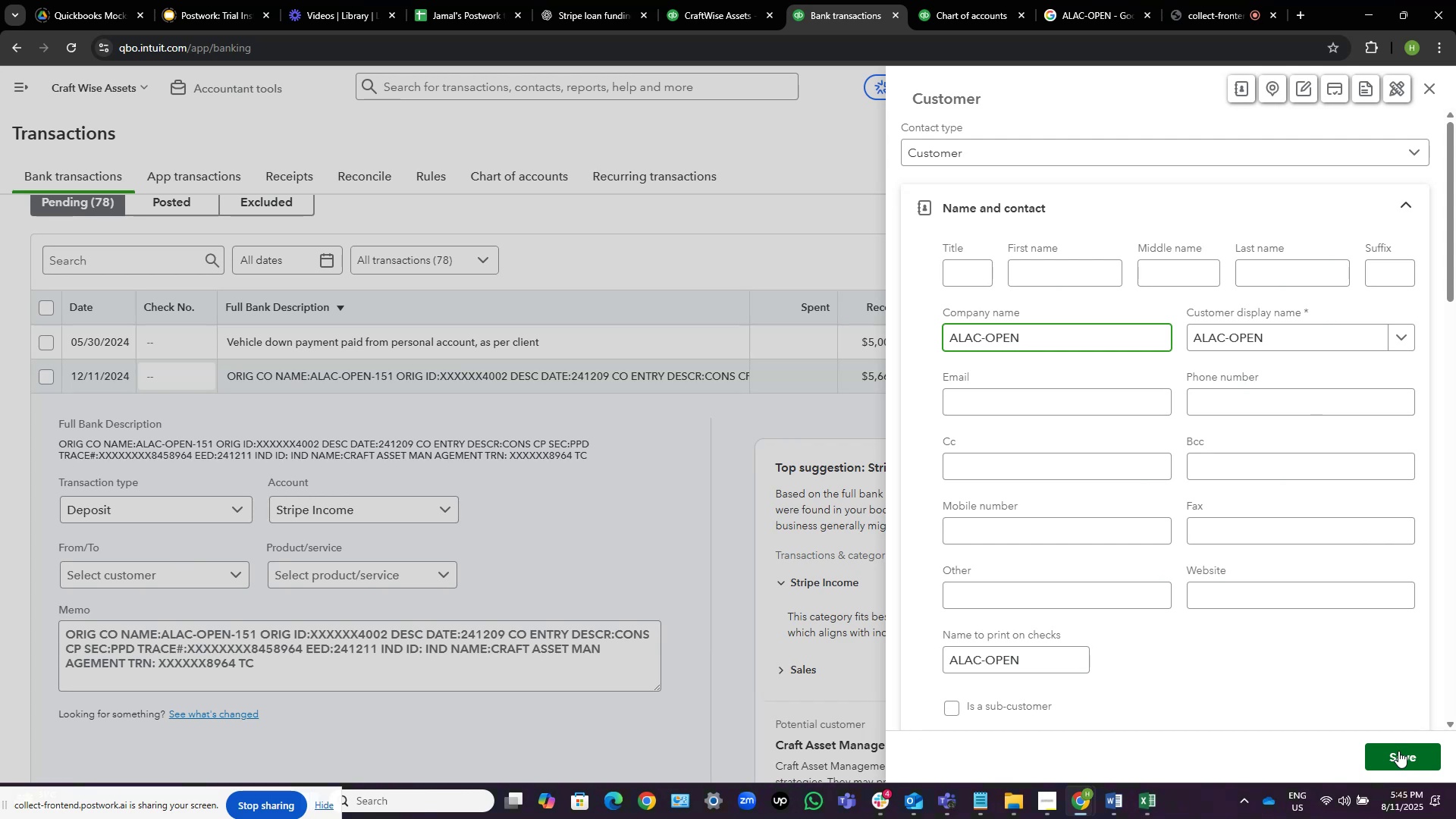 
left_click([1407, 752])
 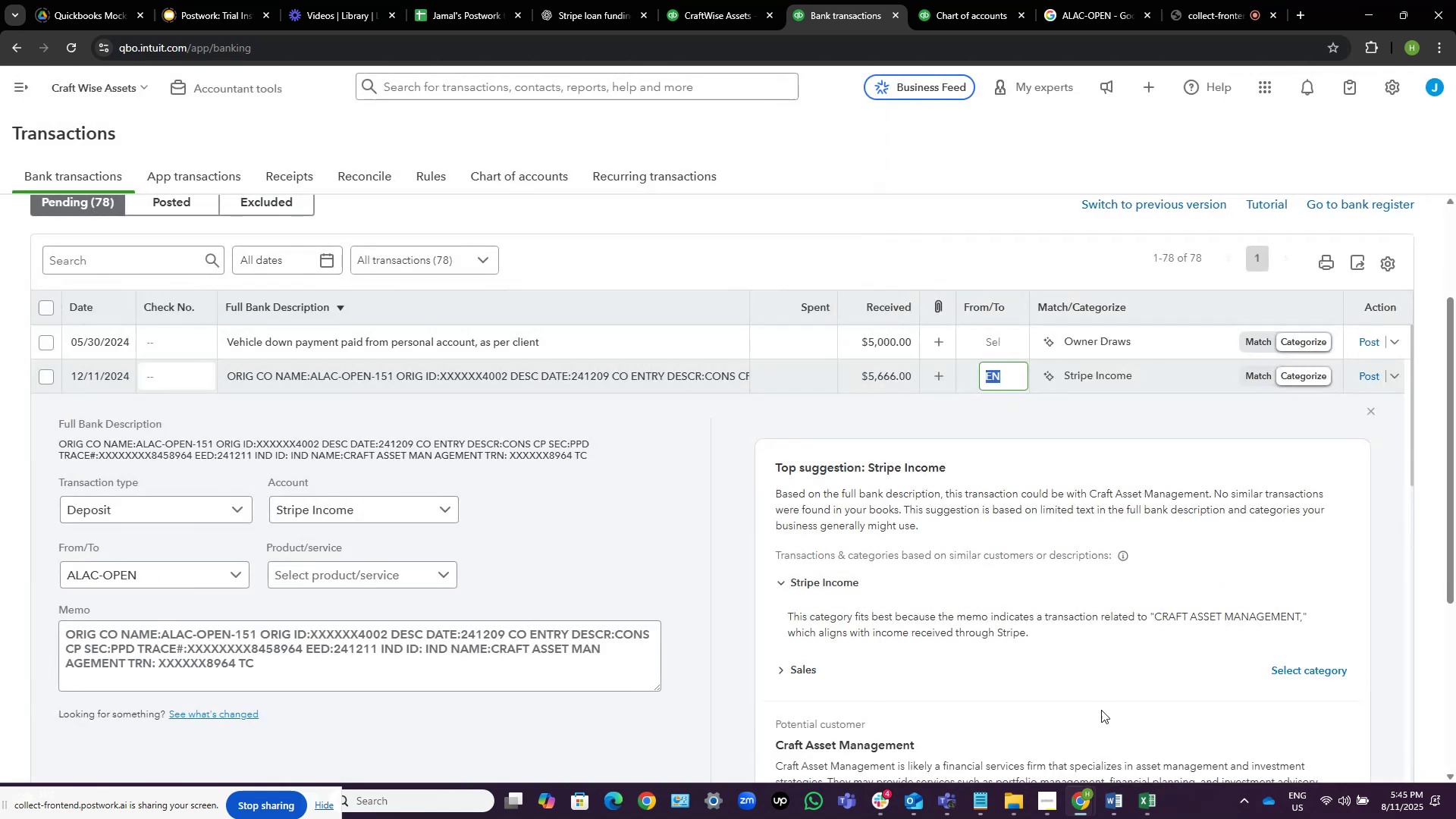 
wait(6.24)
 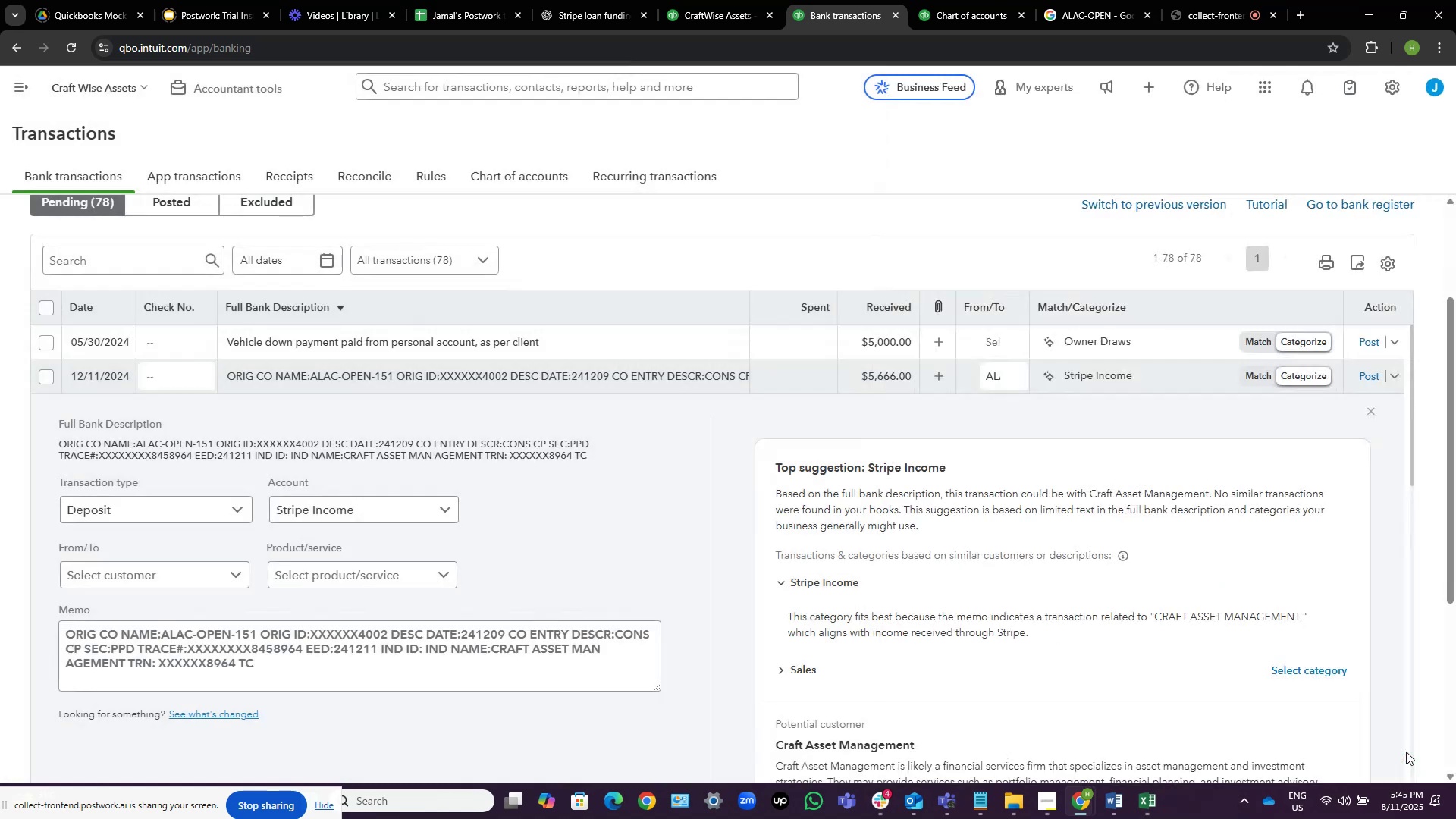 
left_click([1141, 379])
 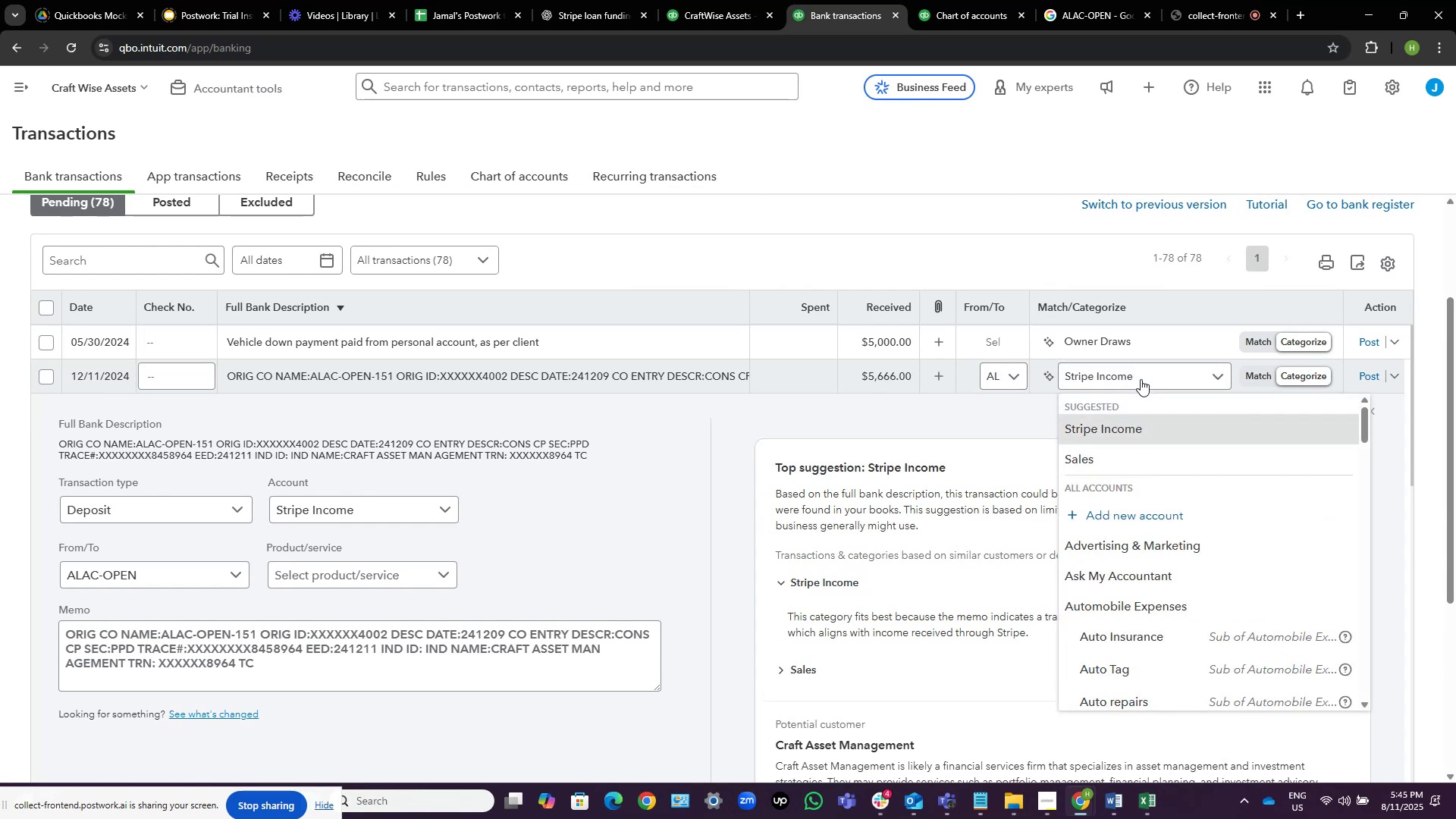 
wait(11.02)
 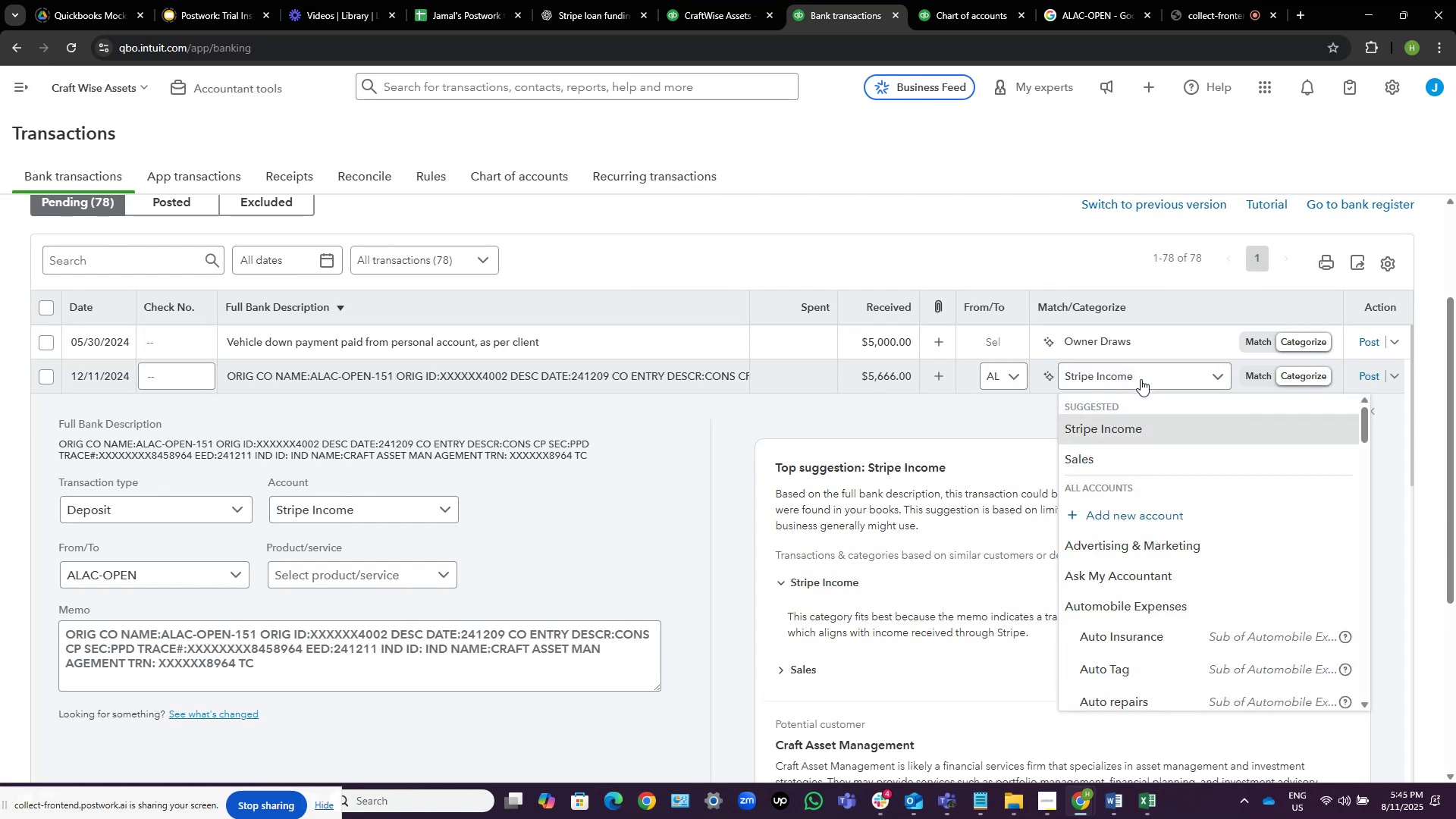 
left_click([1141, 379])
 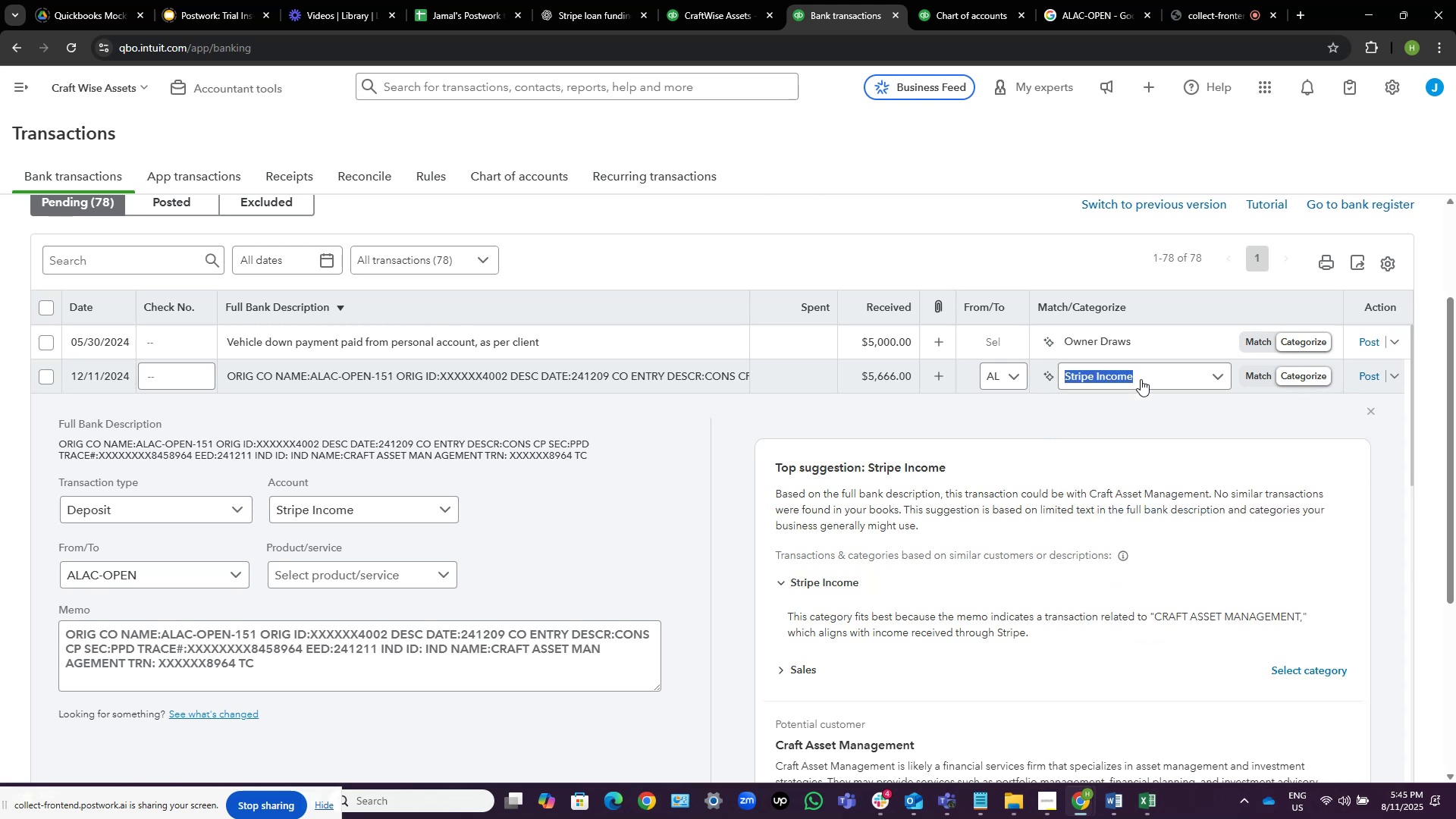 
left_click([1141, 379])
 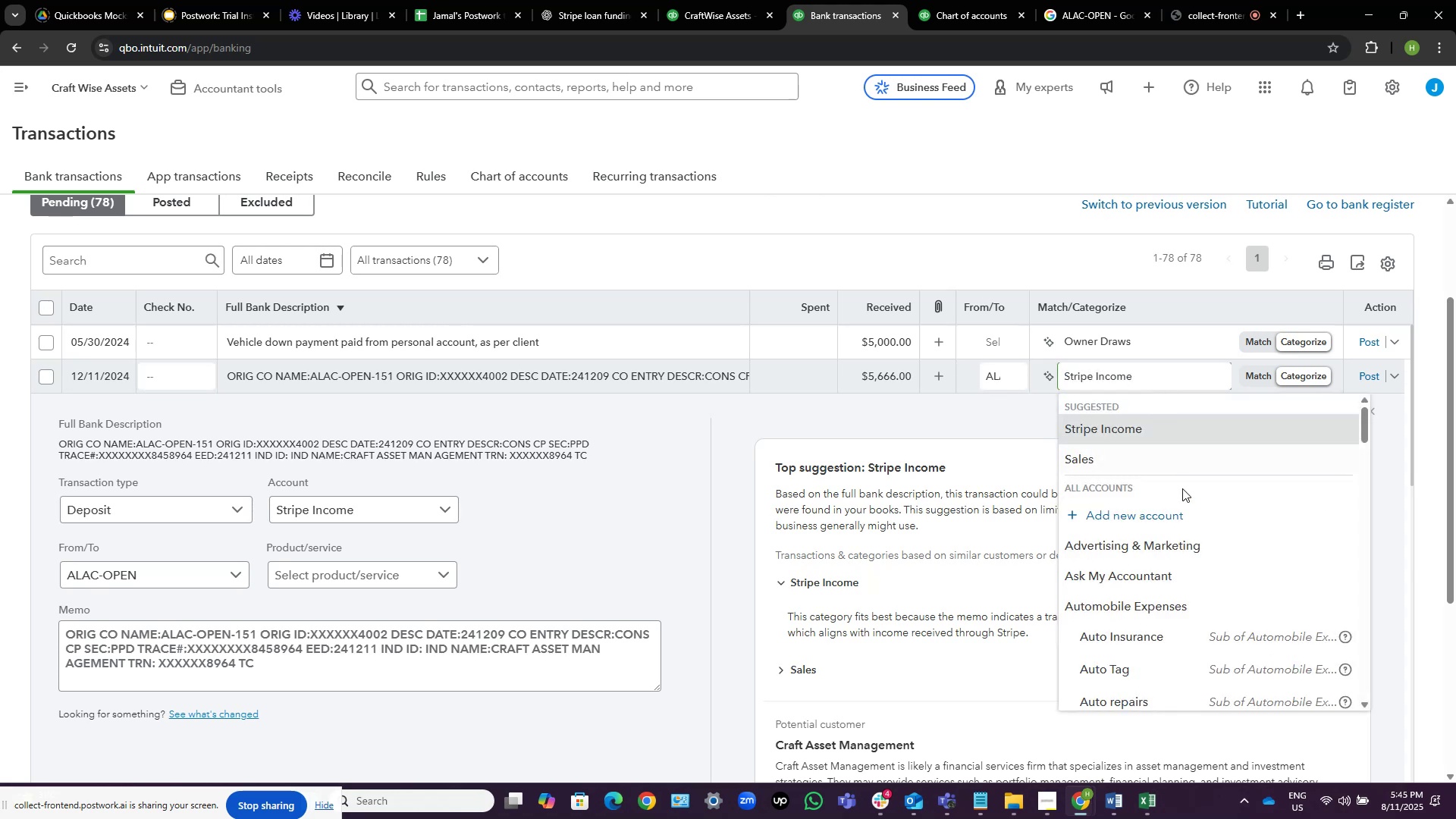 
scroll: coordinate [1182, 491], scroll_direction: down, amount: 2.0
 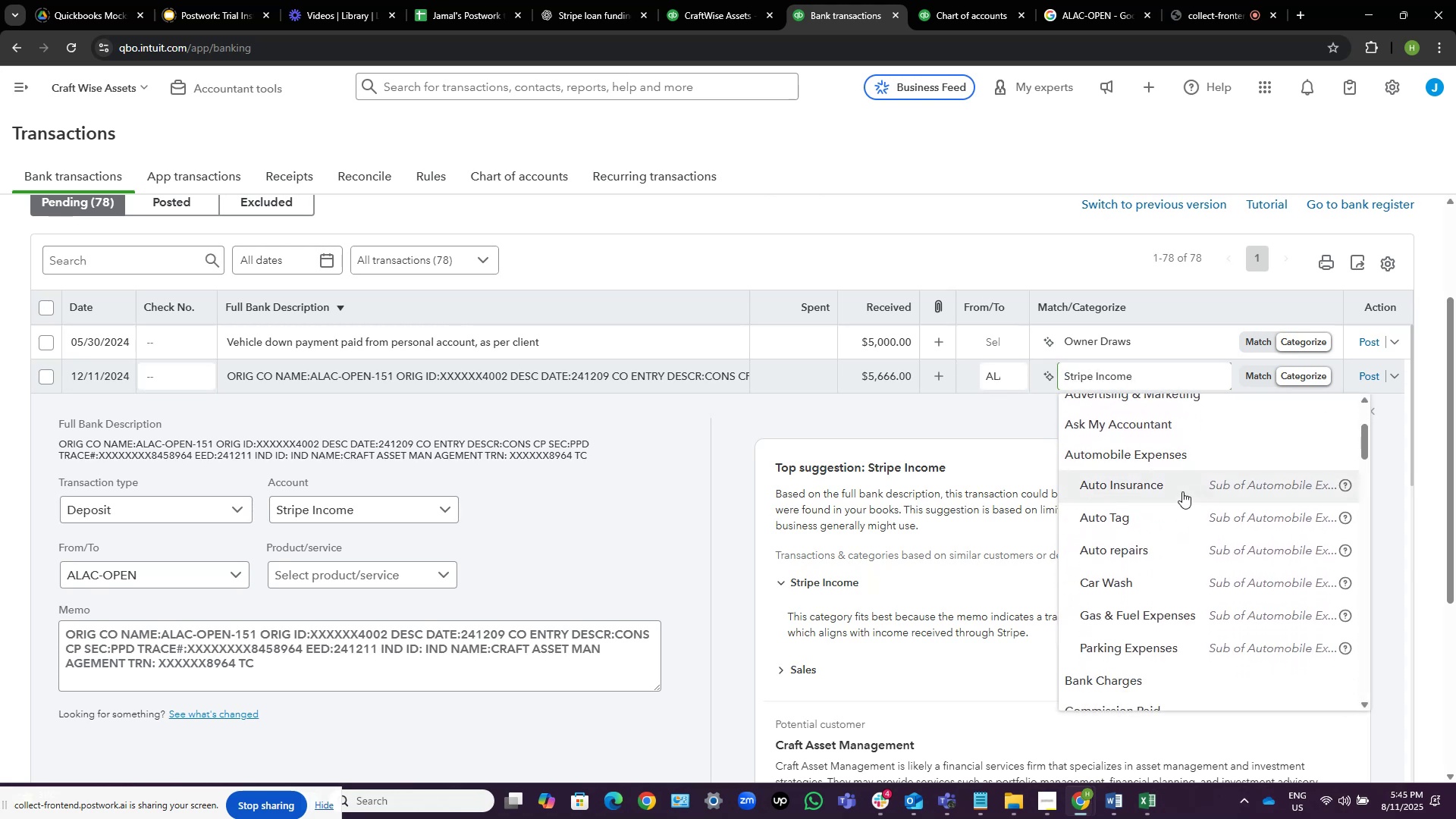 
wait(11.07)
 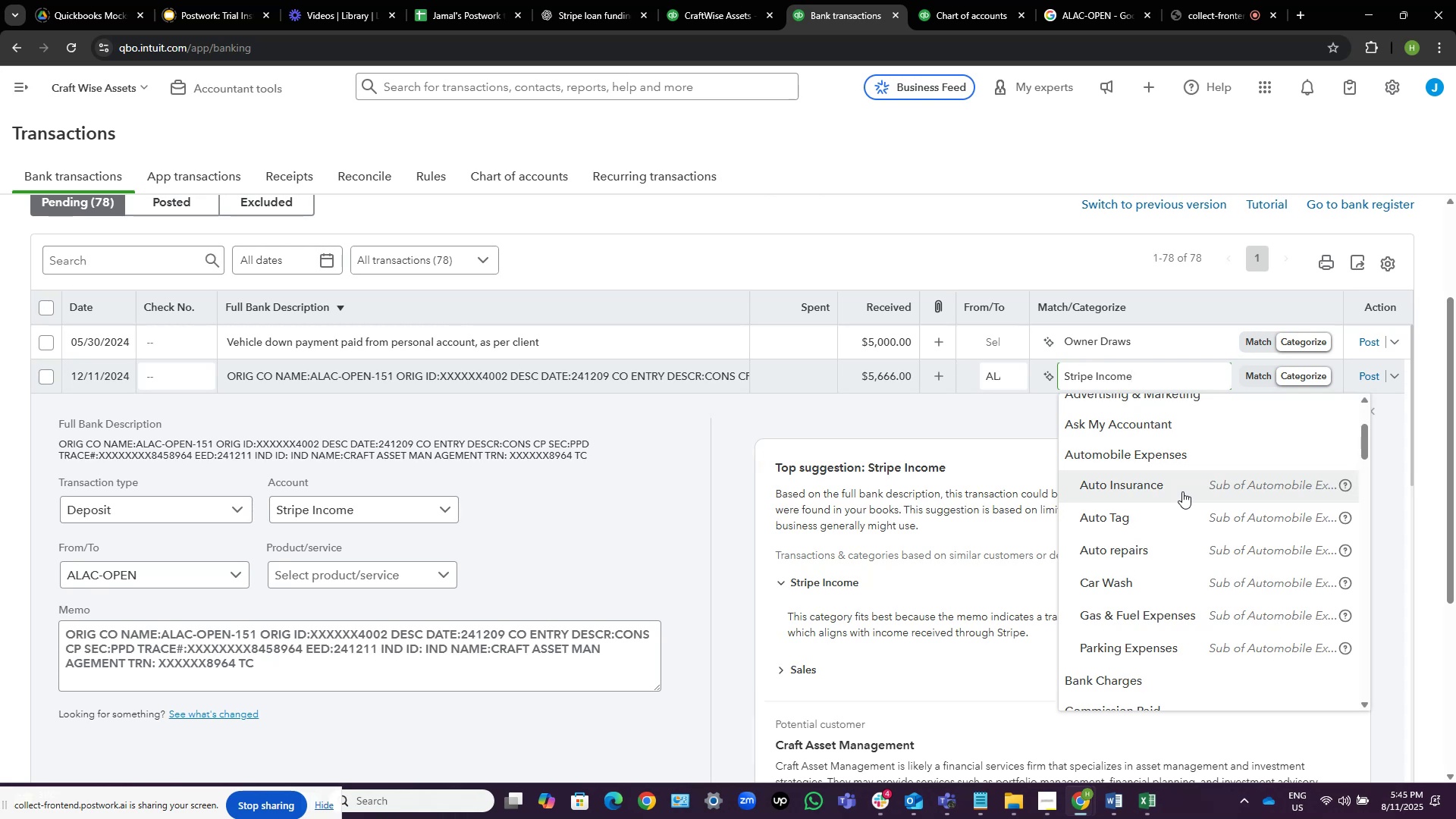 
key(Control+Shift+ArrowLeft)
 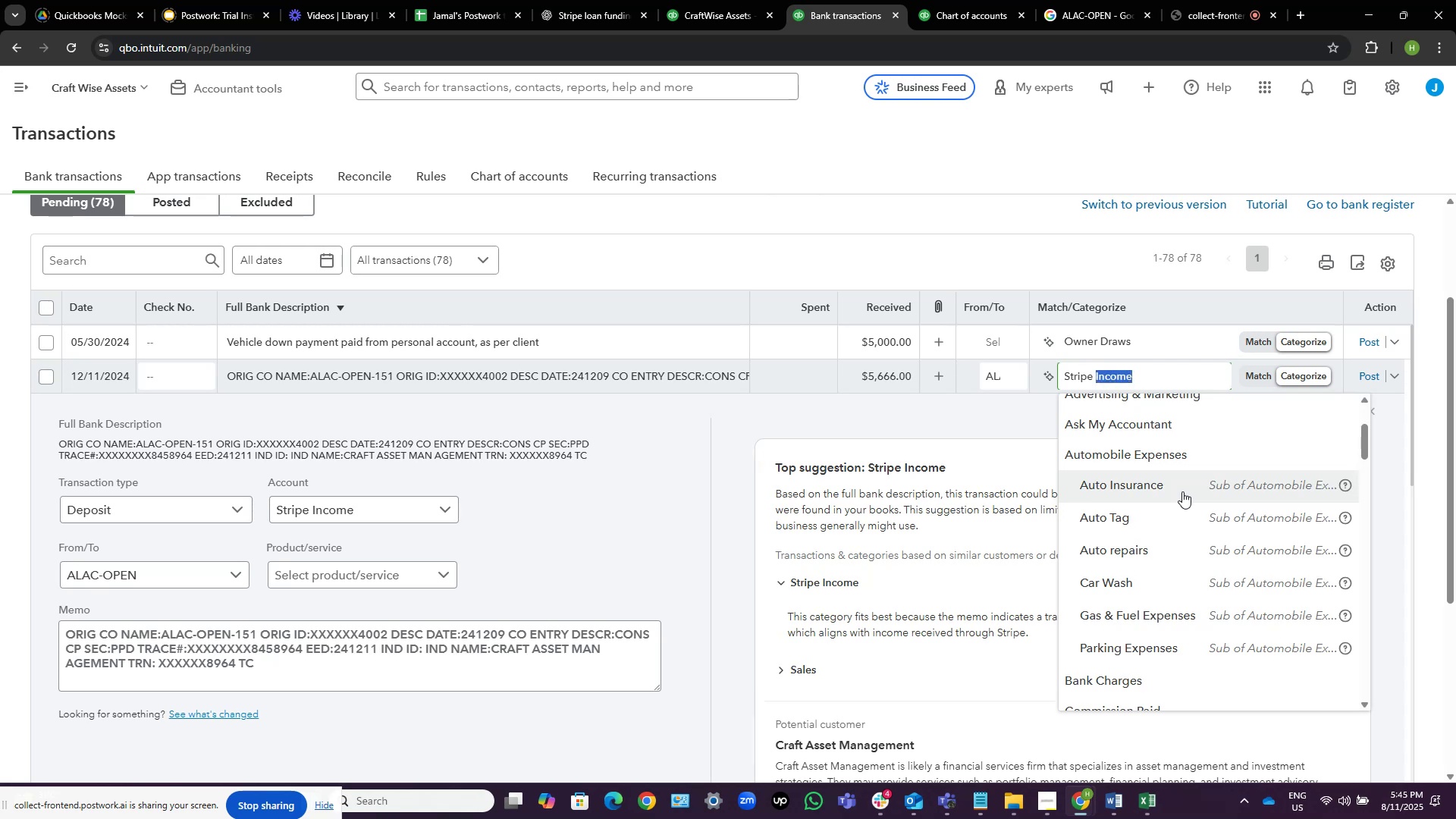 
key(Control+Shift+ArrowLeft)
 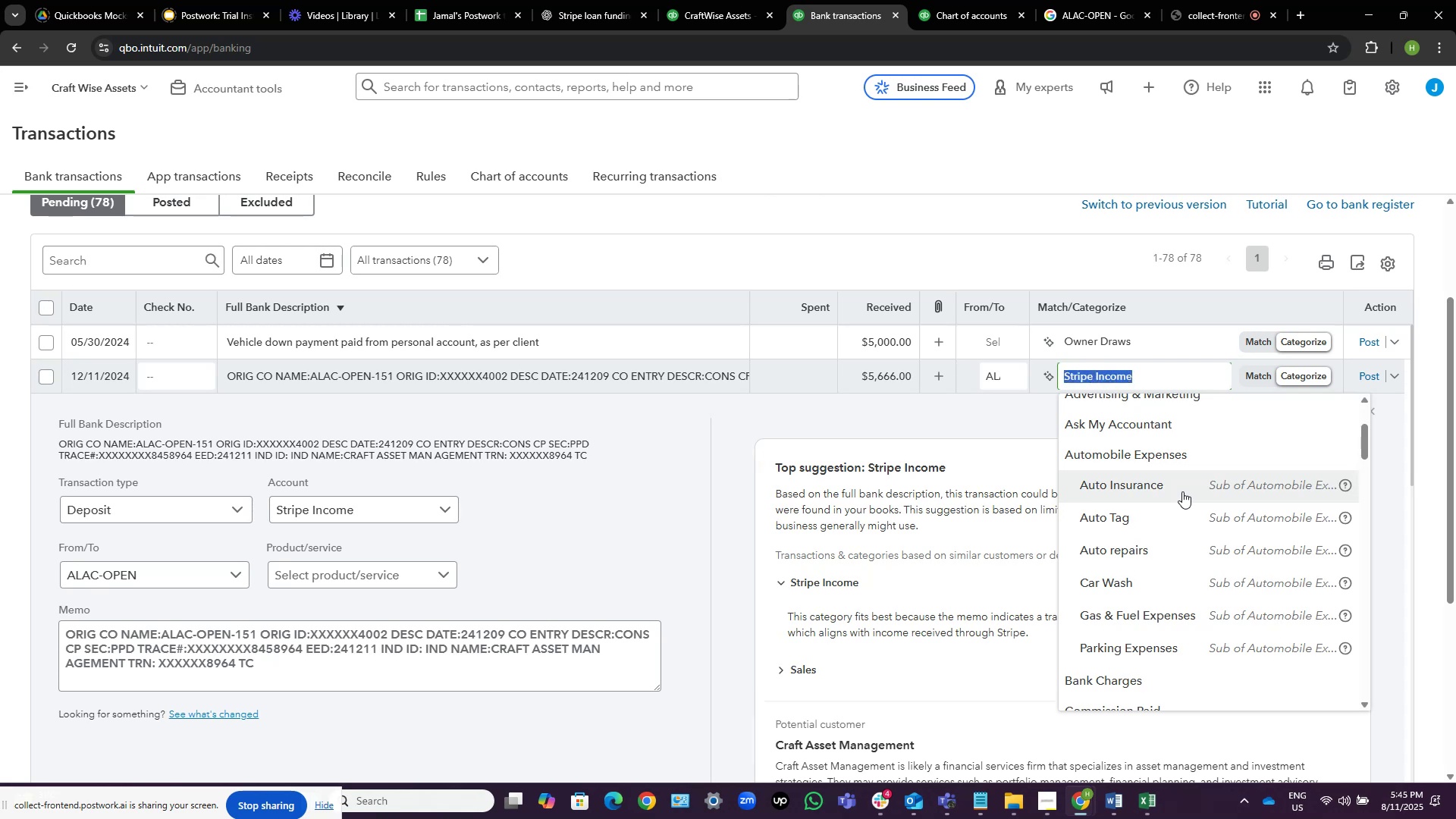 
type(comm)
 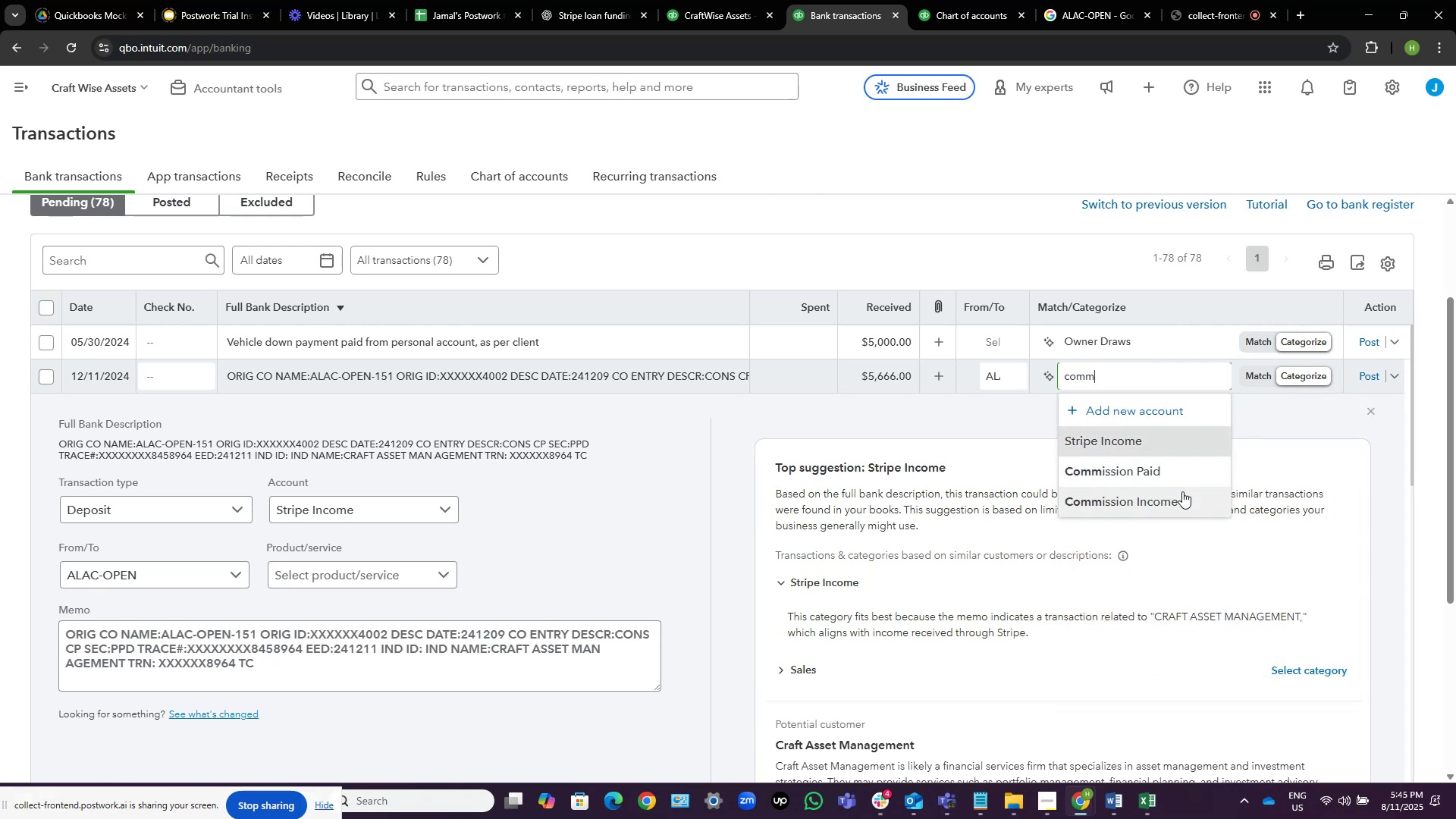 
left_click([1182, 491])
 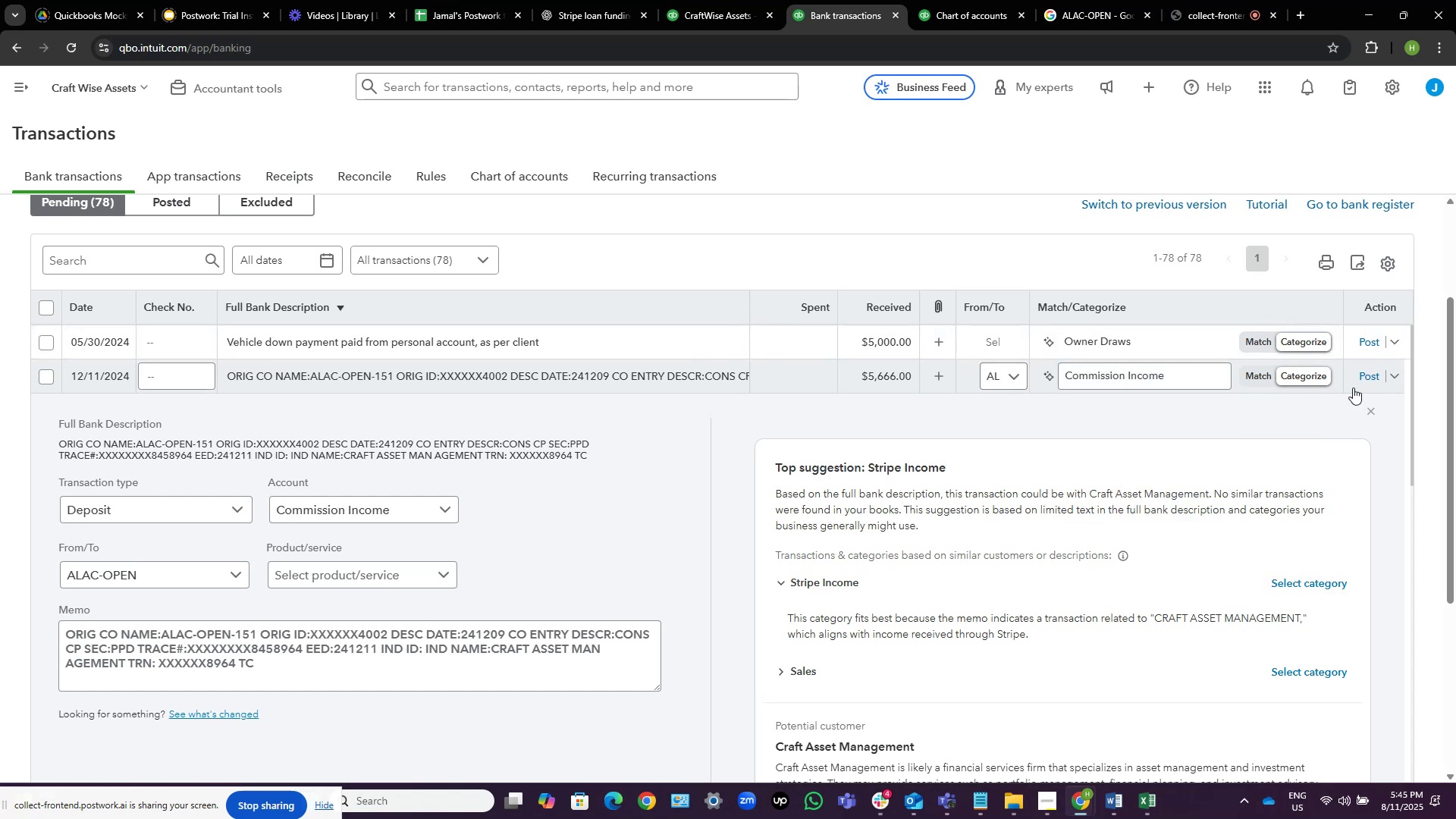 
wait(6.5)
 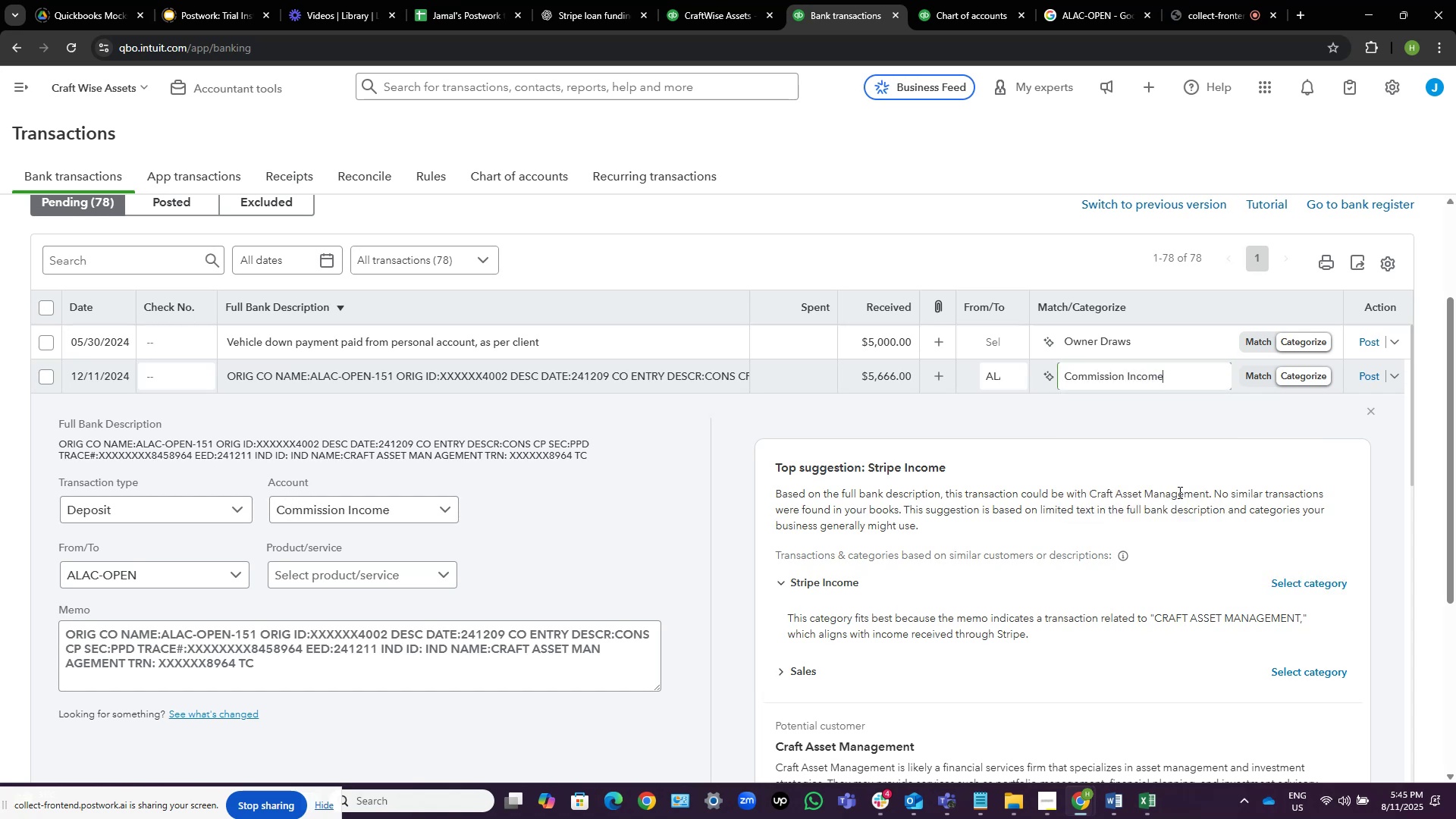 
left_click([1372, 374])
 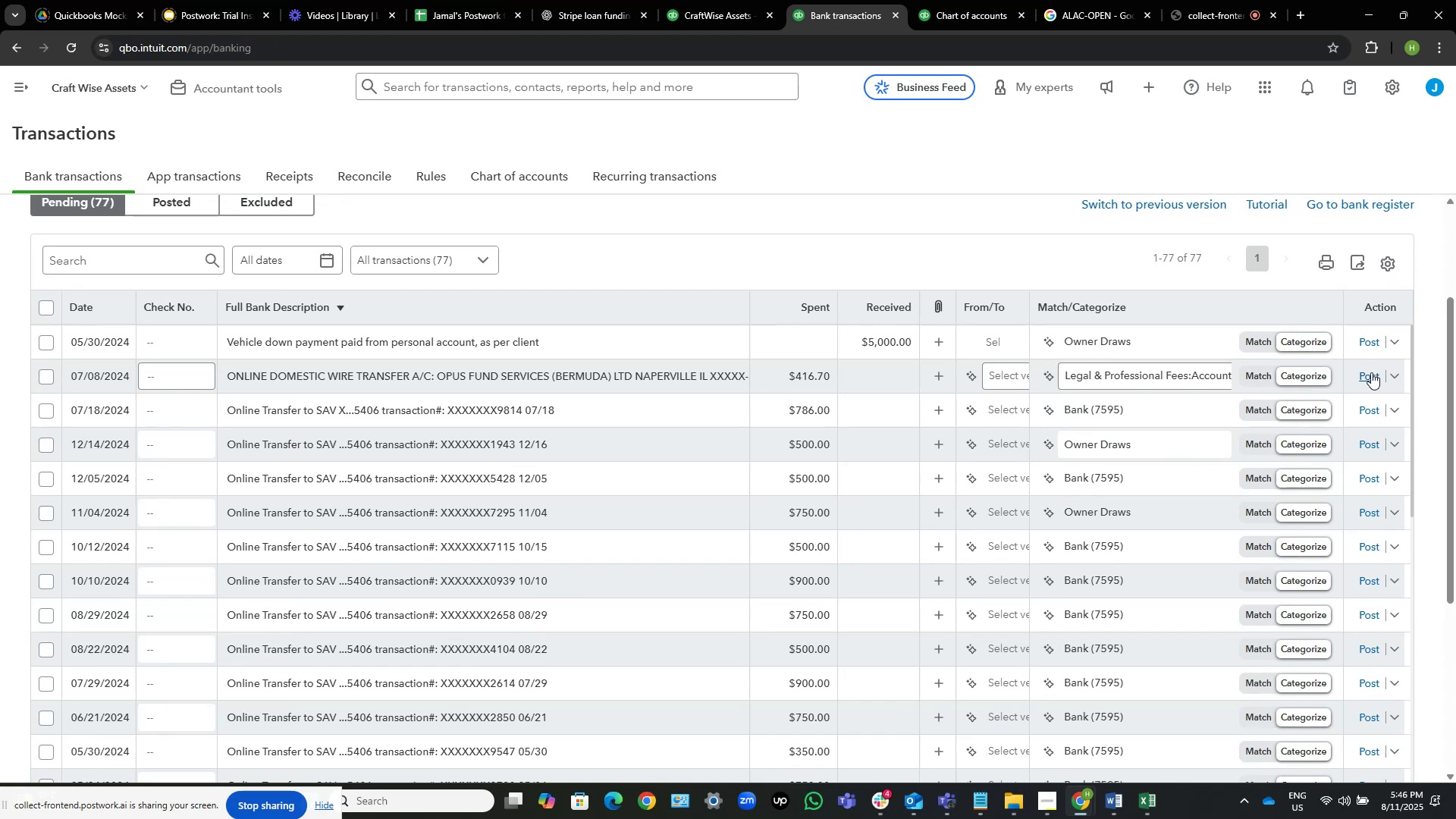 
wait(18.45)
 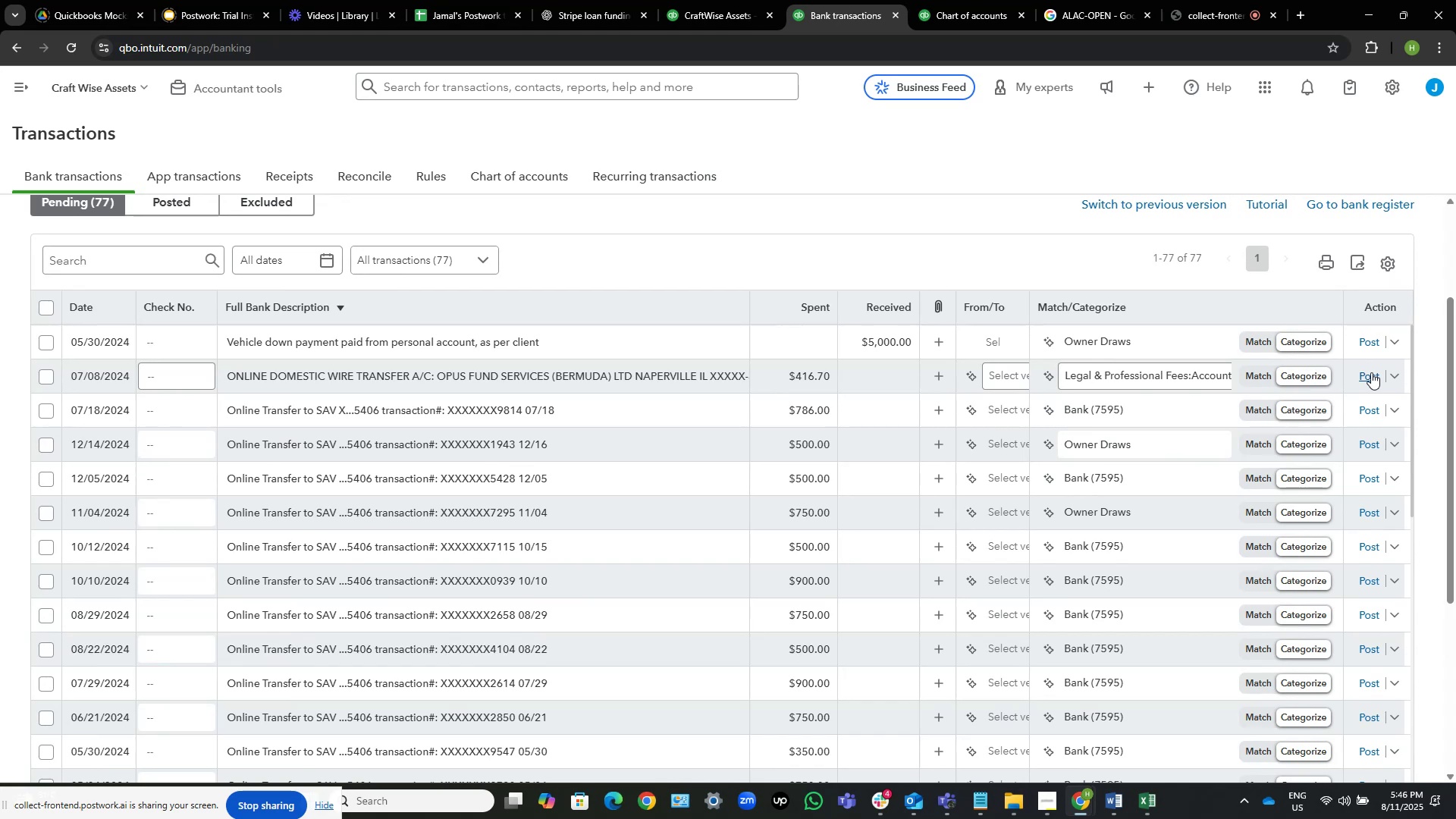 
left_click([598, 406])
 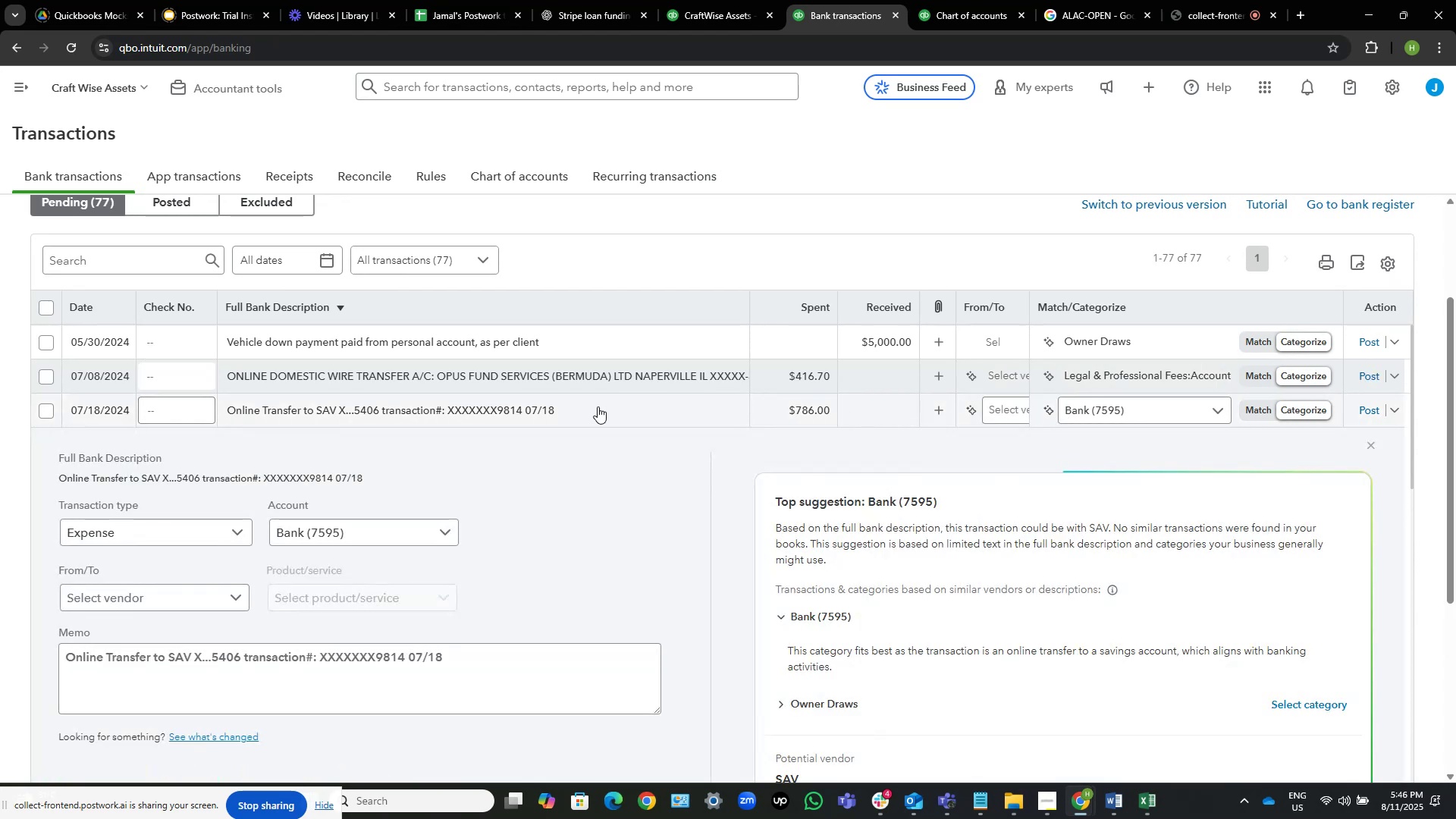 
scroll: coordinate [654, 463], scroll_direction: down, amount: 1.0
 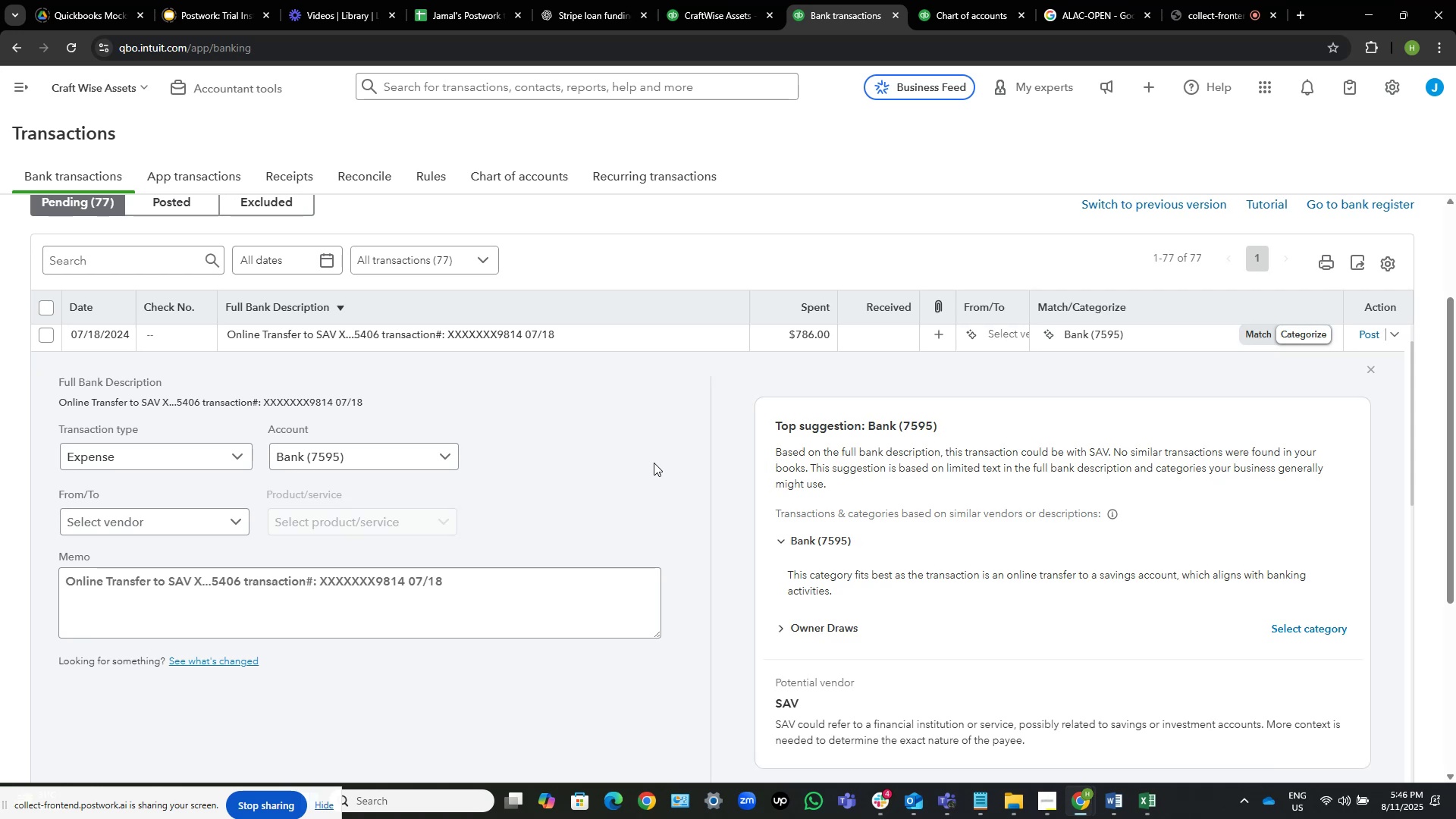 
wait(41.96)
 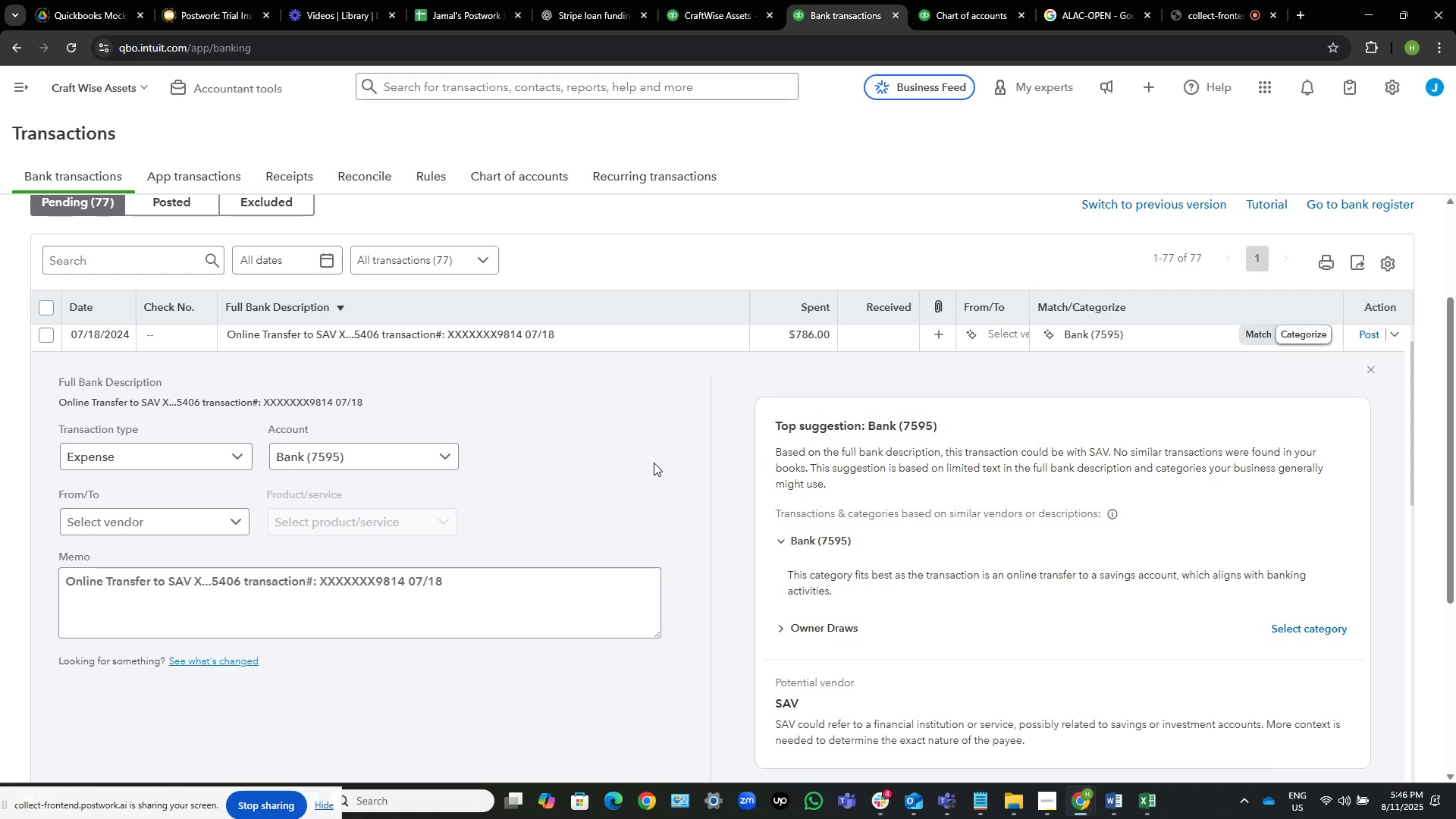 
scroll: coordinate [657, 429], scroll_direction: up, amount: 4.0
 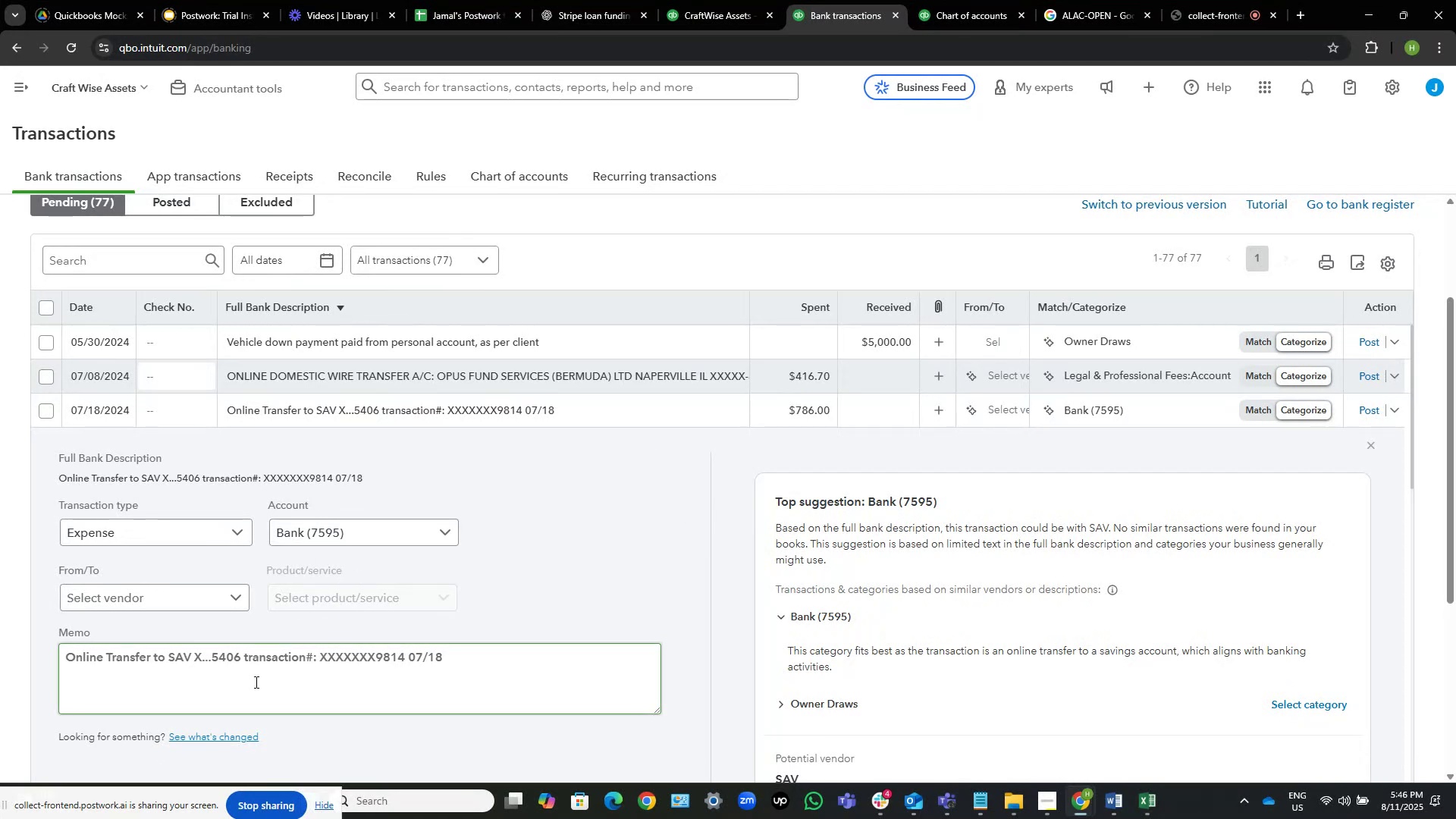 
wait(5.22)
 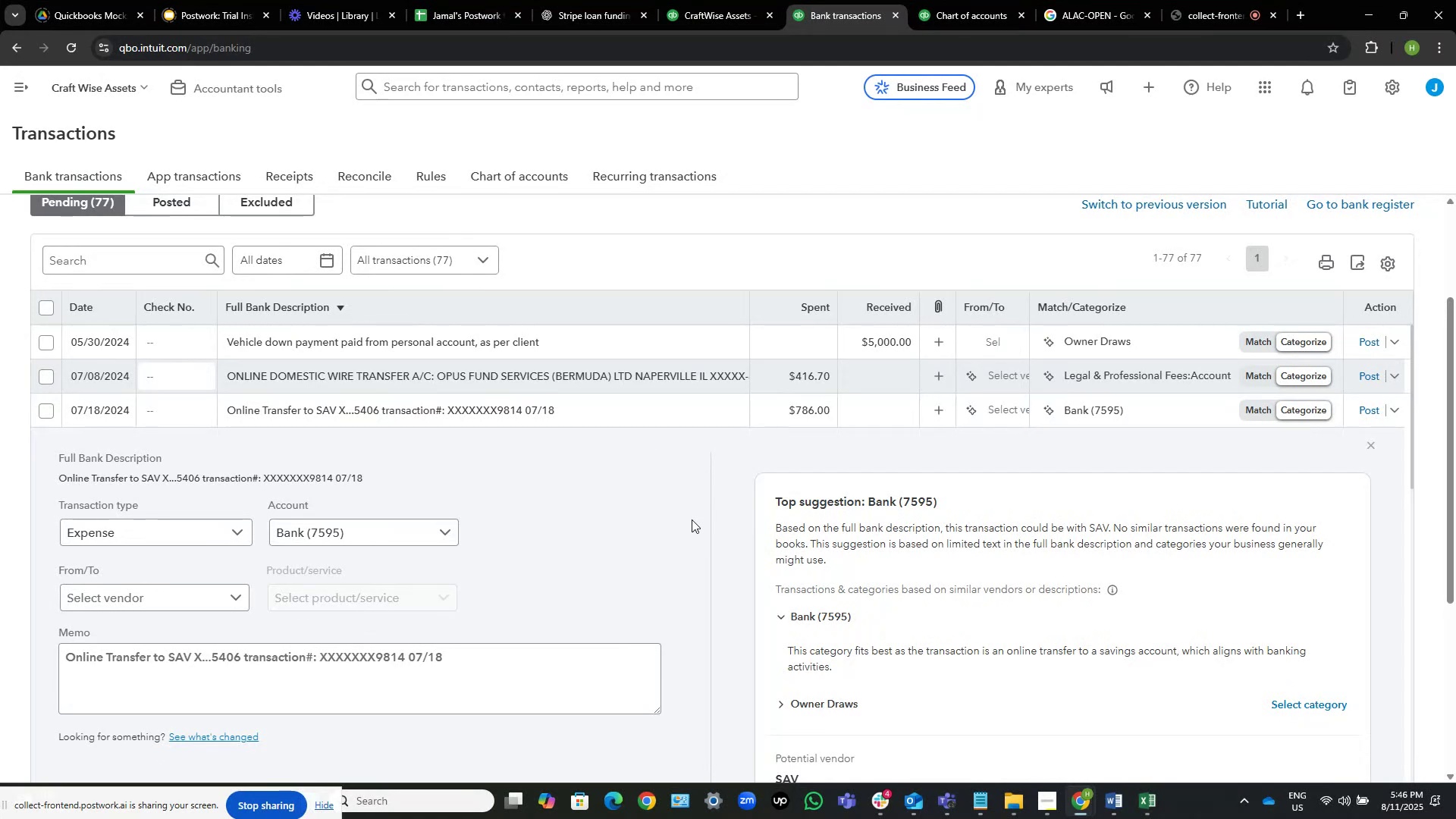 
left_click_drag(start_coordinate=[242, 659], to_coordinate=[214, 652])
 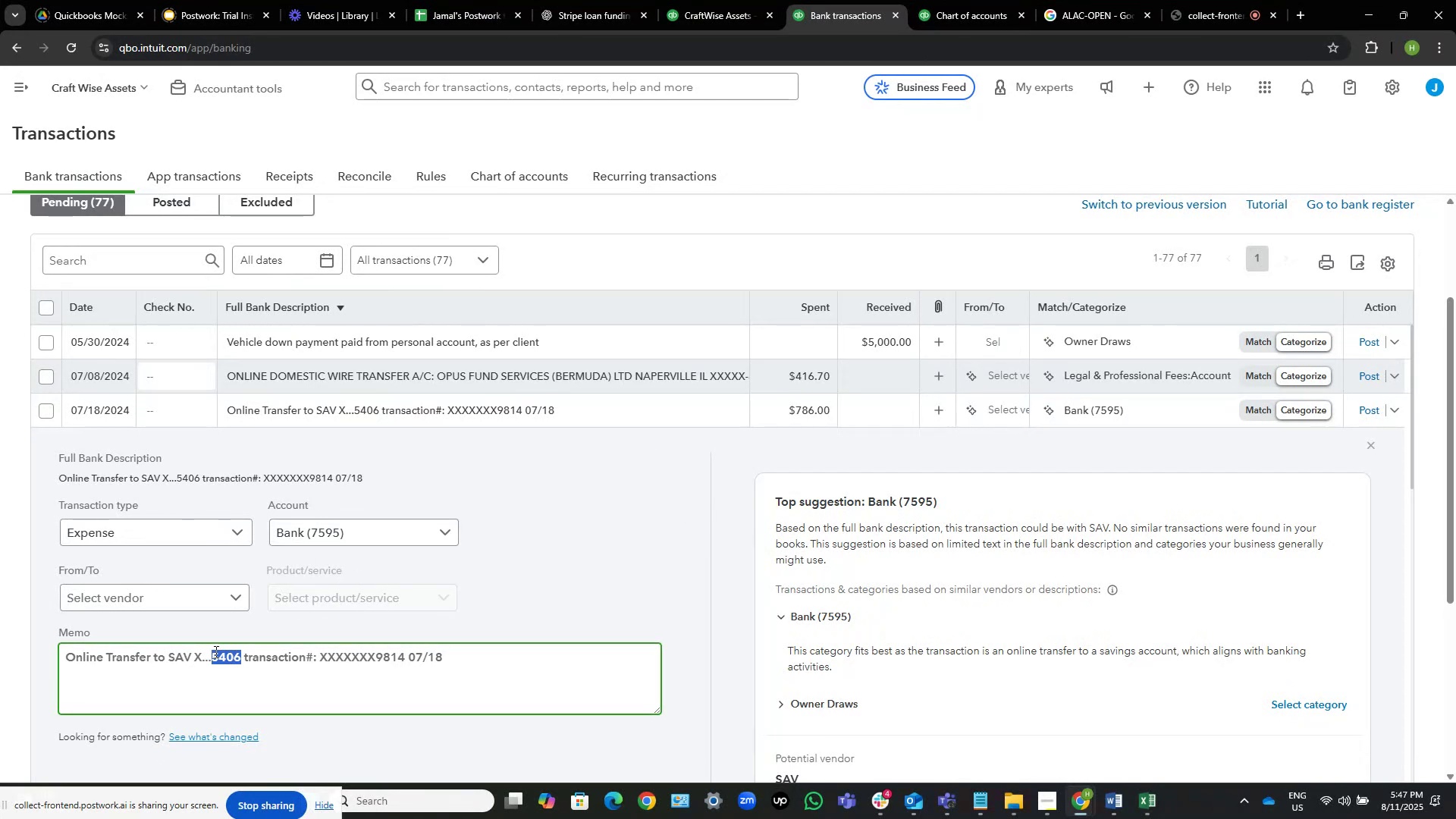 
key(Control+C)
 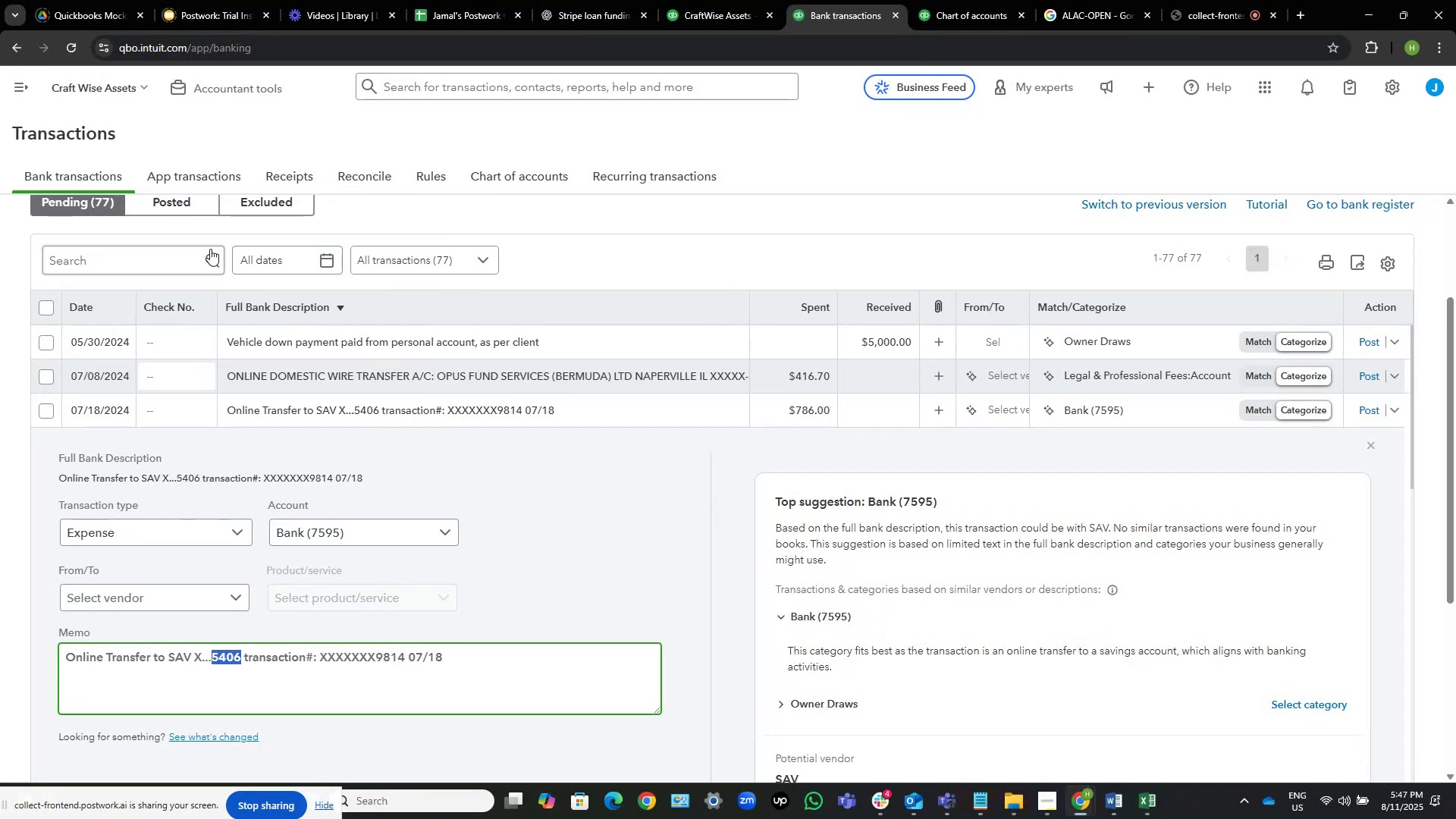 
left_click([145, 262])
 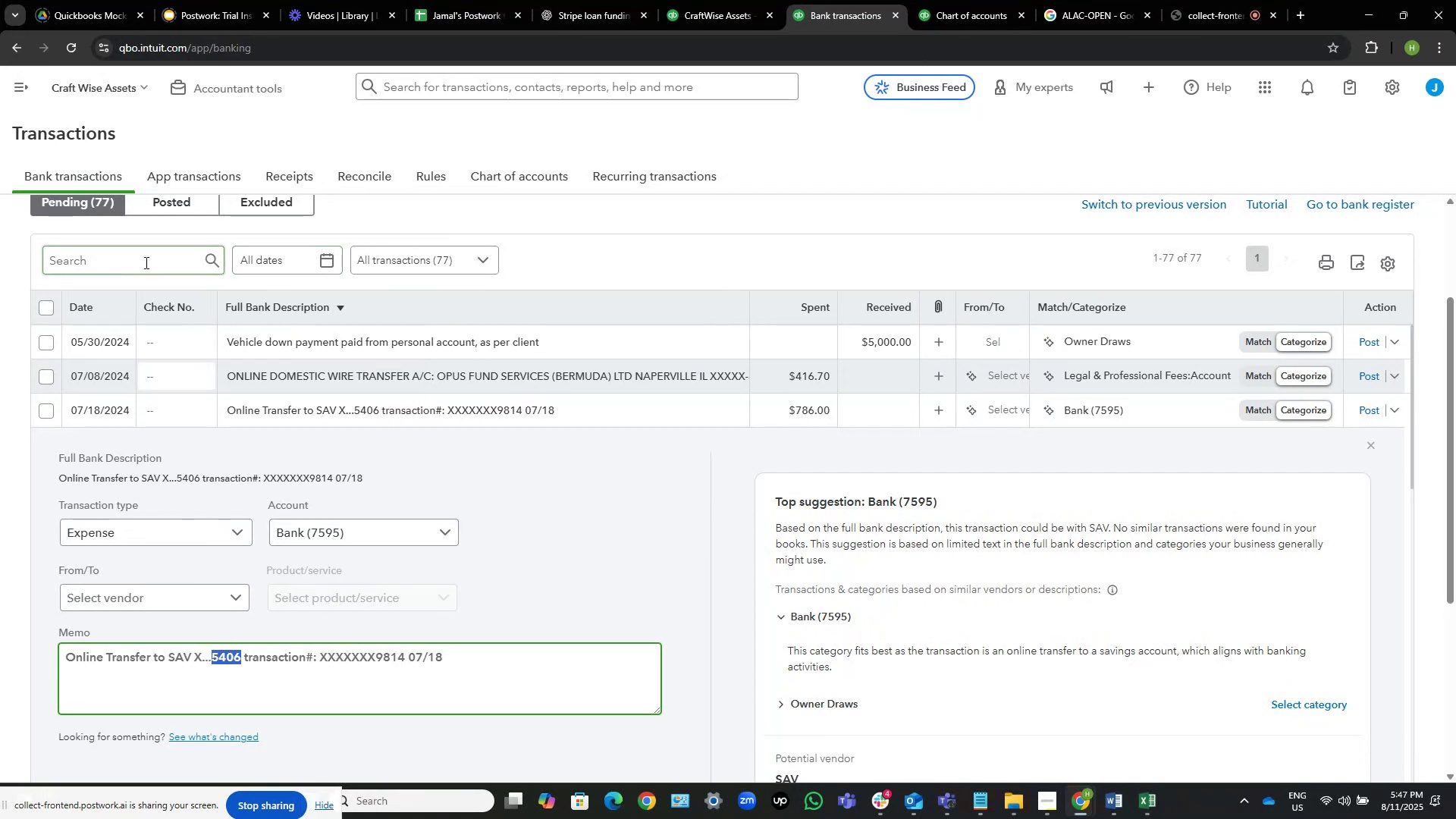 
key(Control+V)
 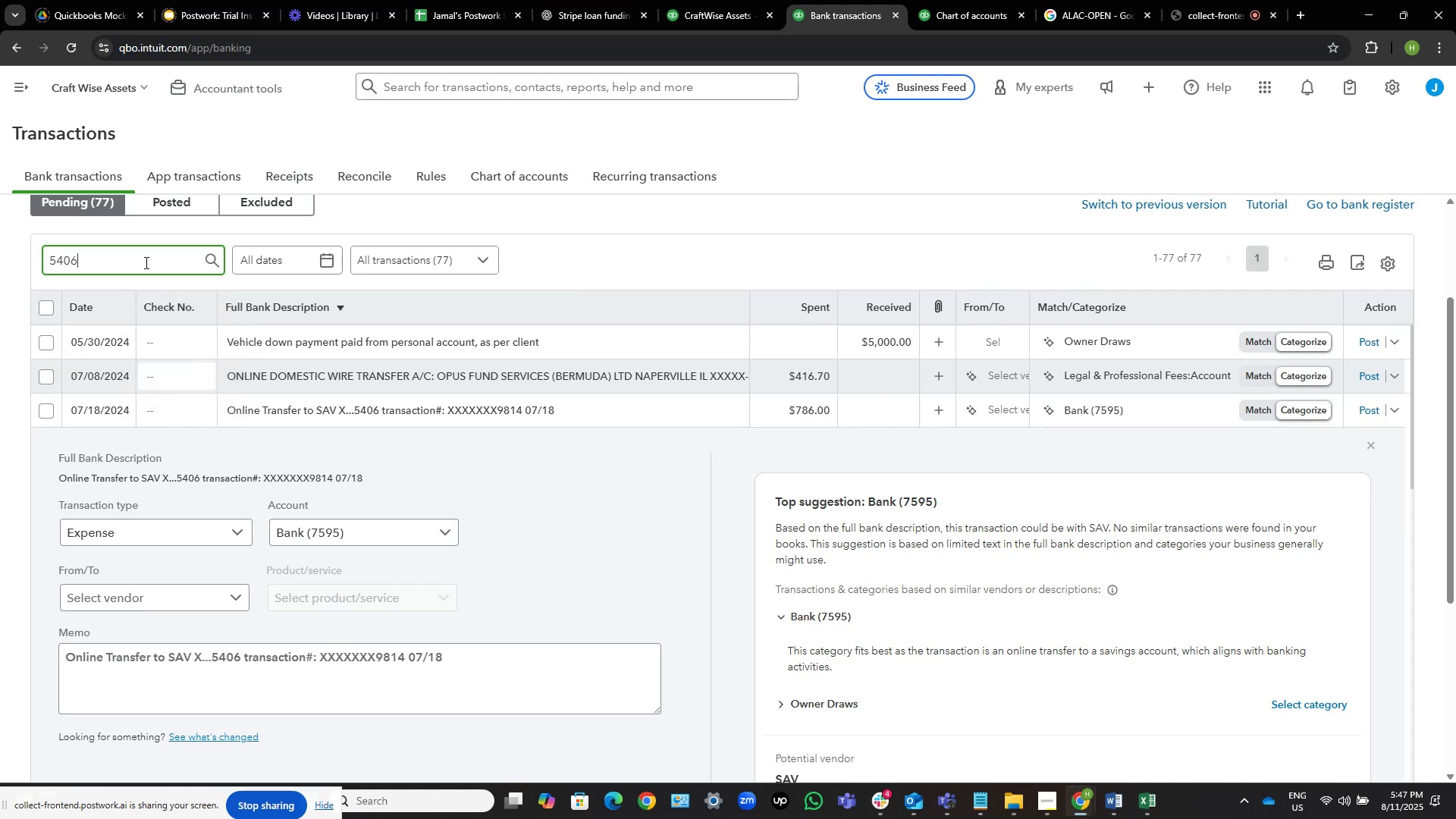 
key(NumpadEnter)
 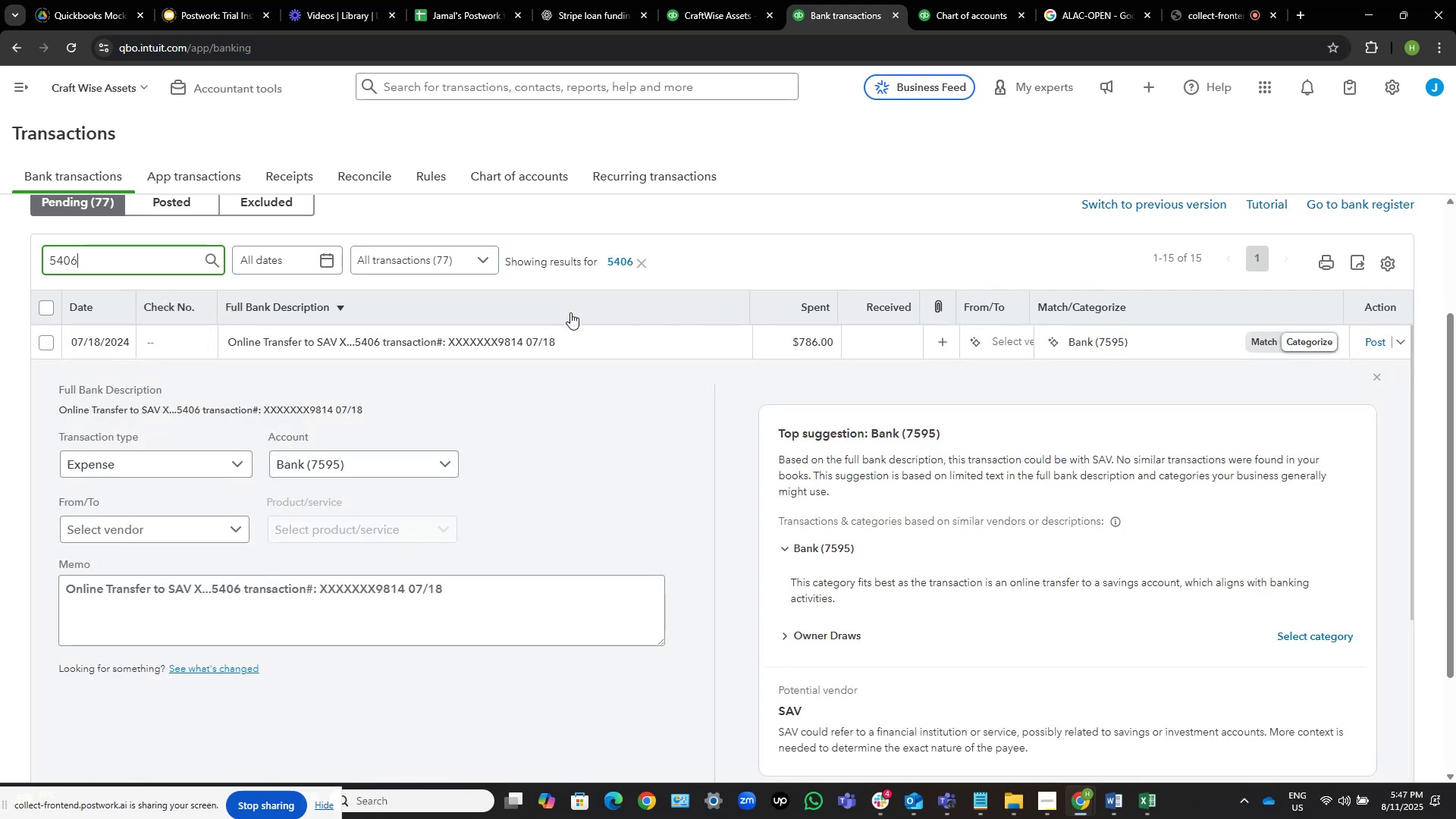 
left_click([661, 346])
 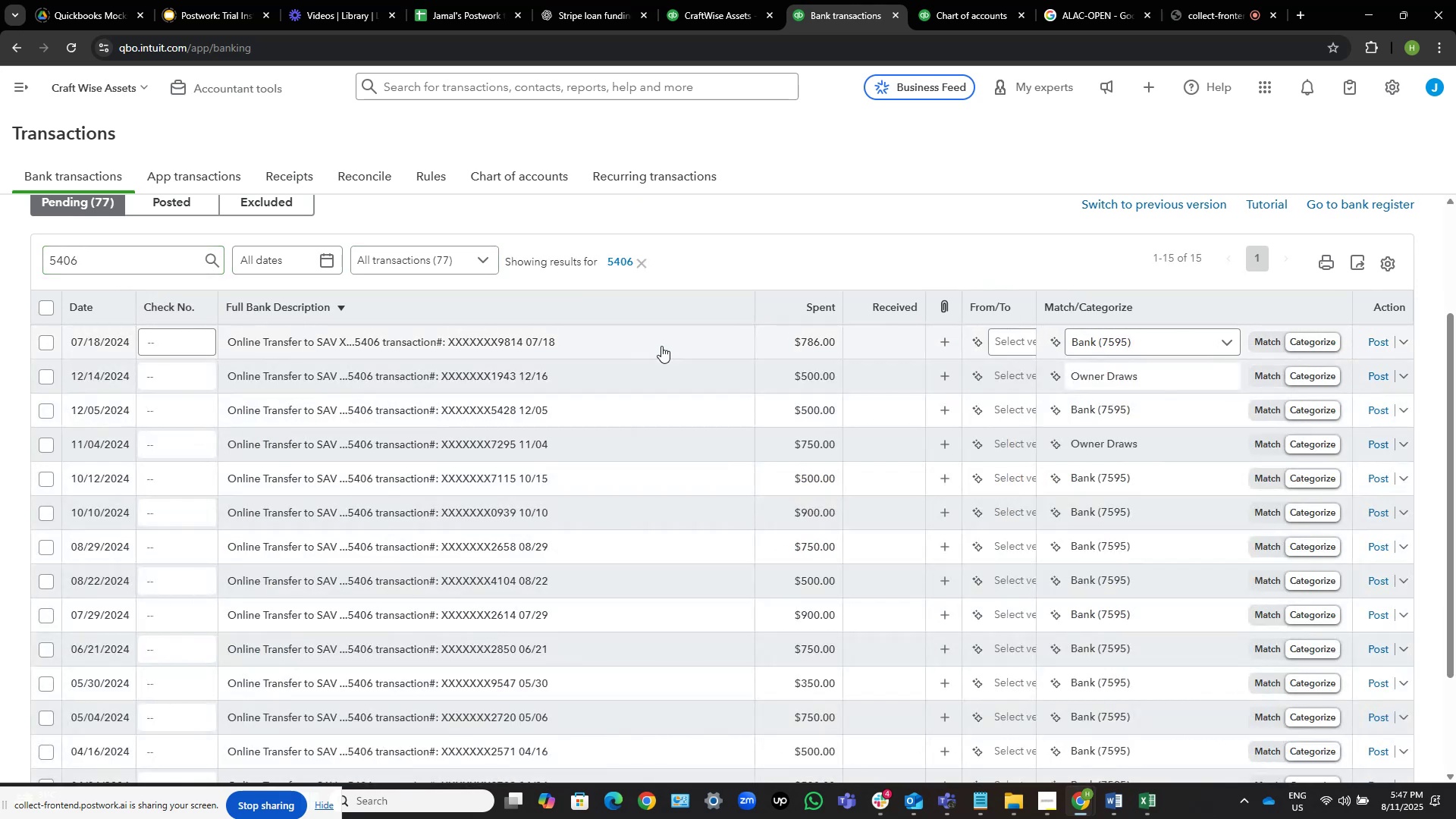 
scroll: coordinate [661, 346], scroll_direction: down, amount: 2.0
 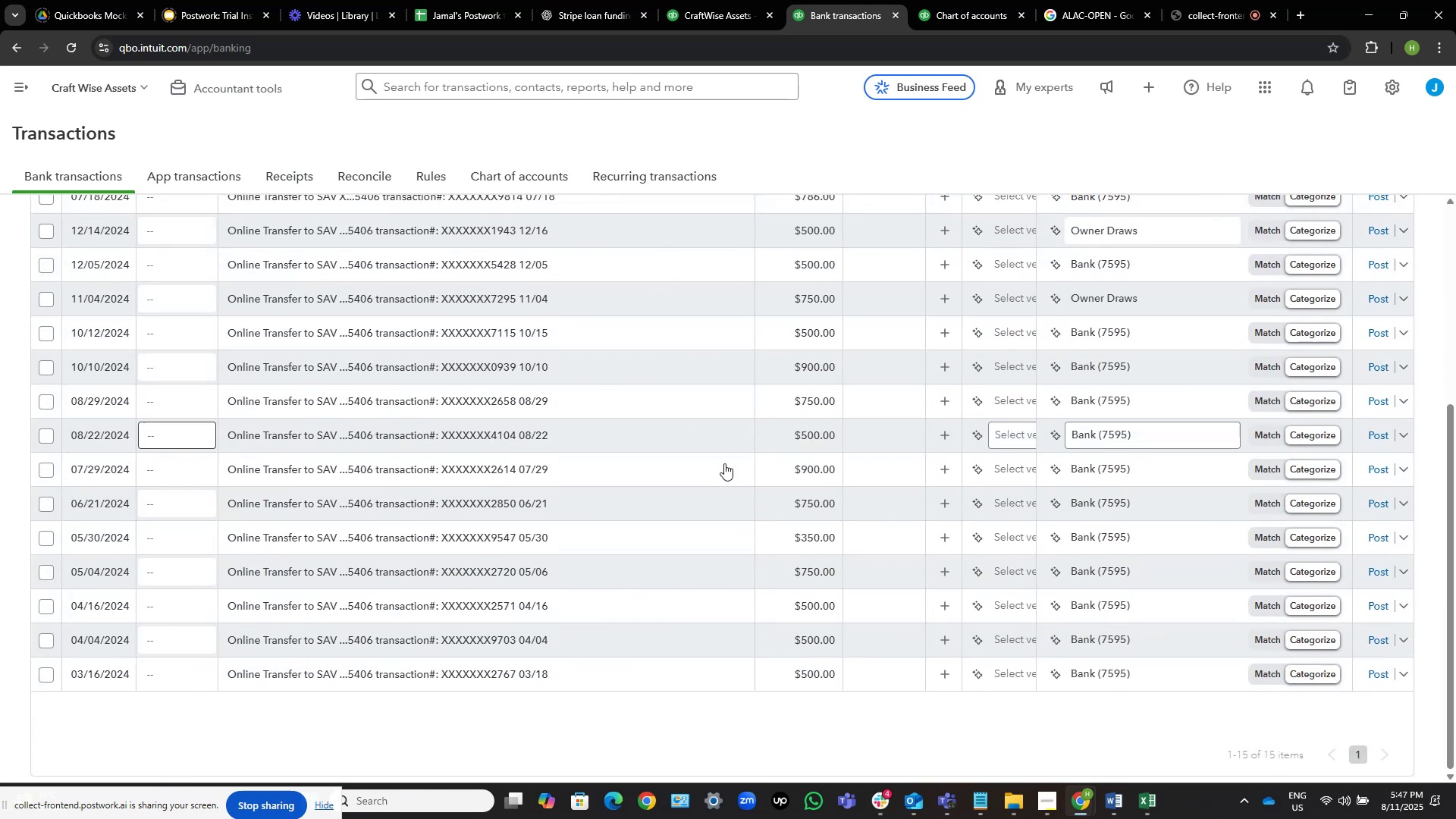 
scroll: coordinate [726, 481], scroll_direction: up, amount: 2.0
 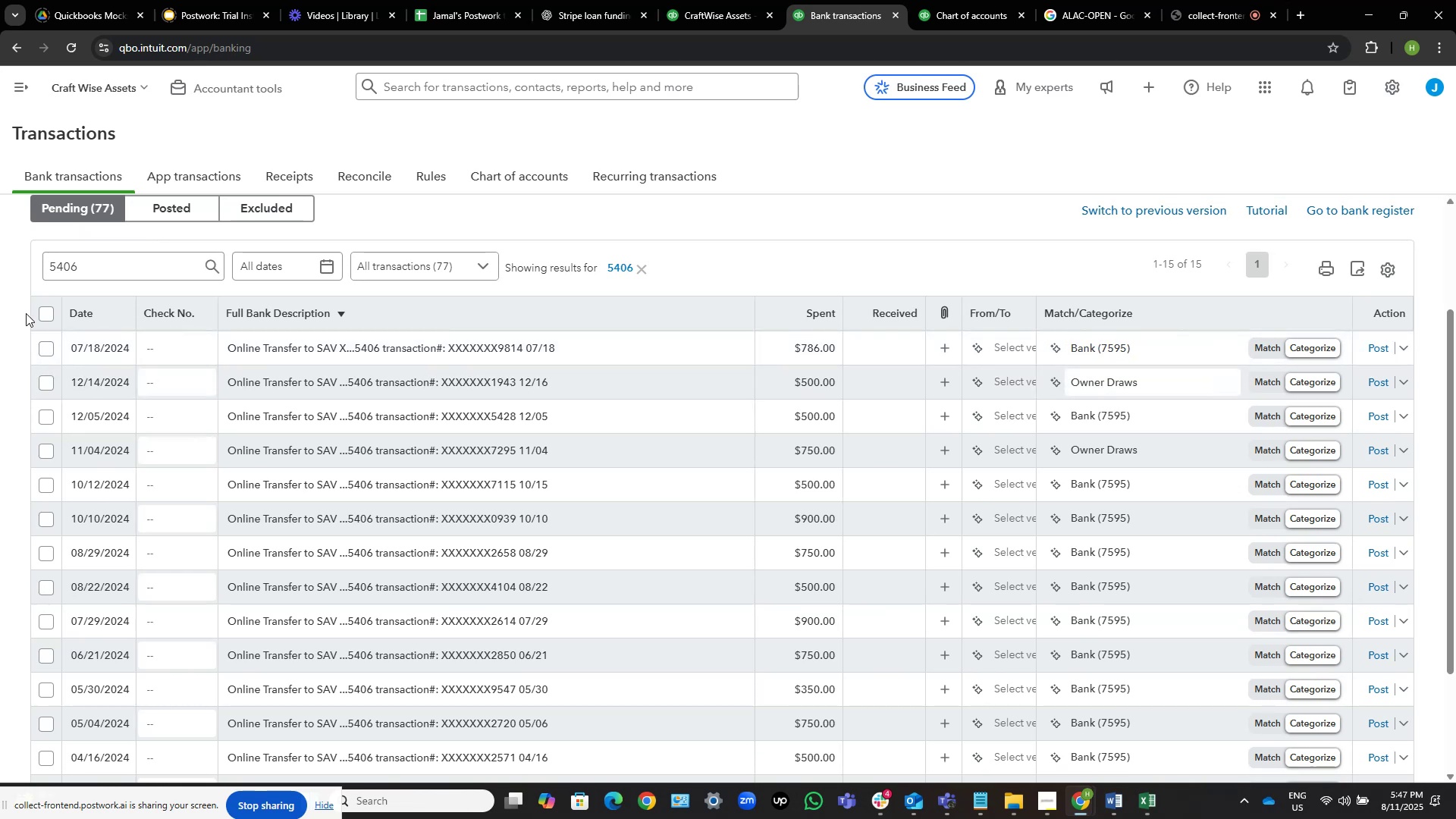 
left_click([40, 311])
 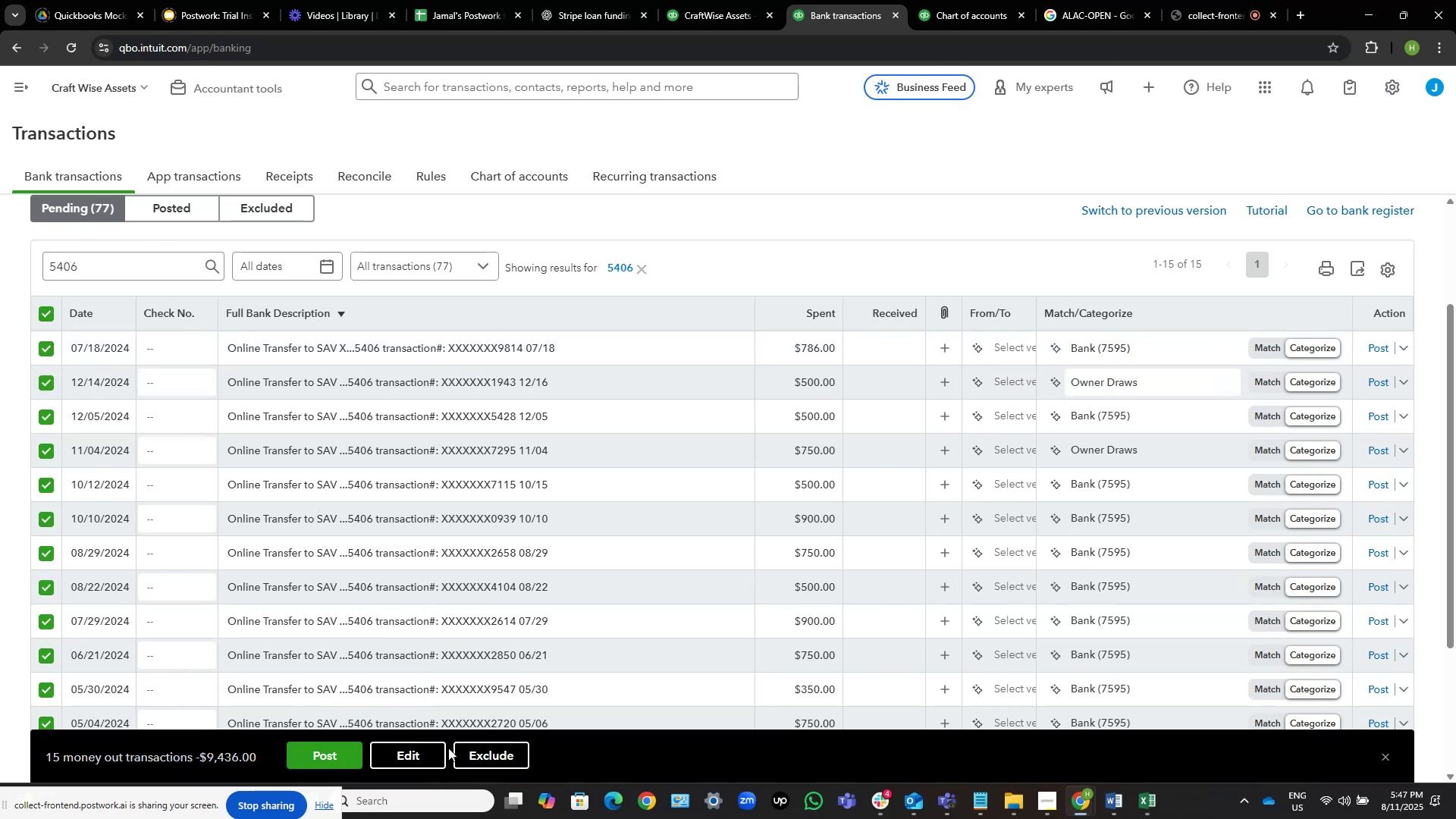 
left_click([416, 746])
 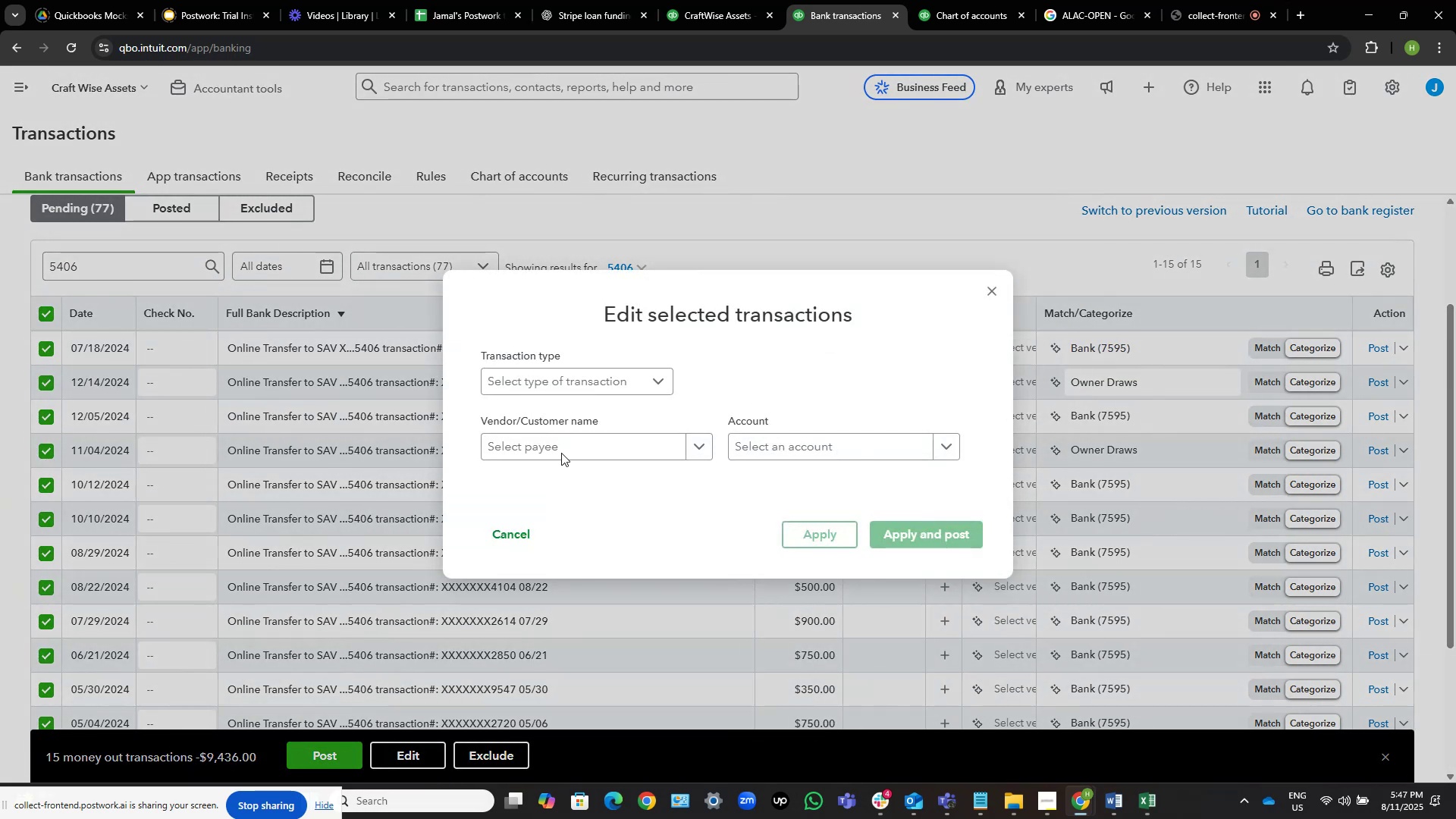 
left_click([569, 441])
 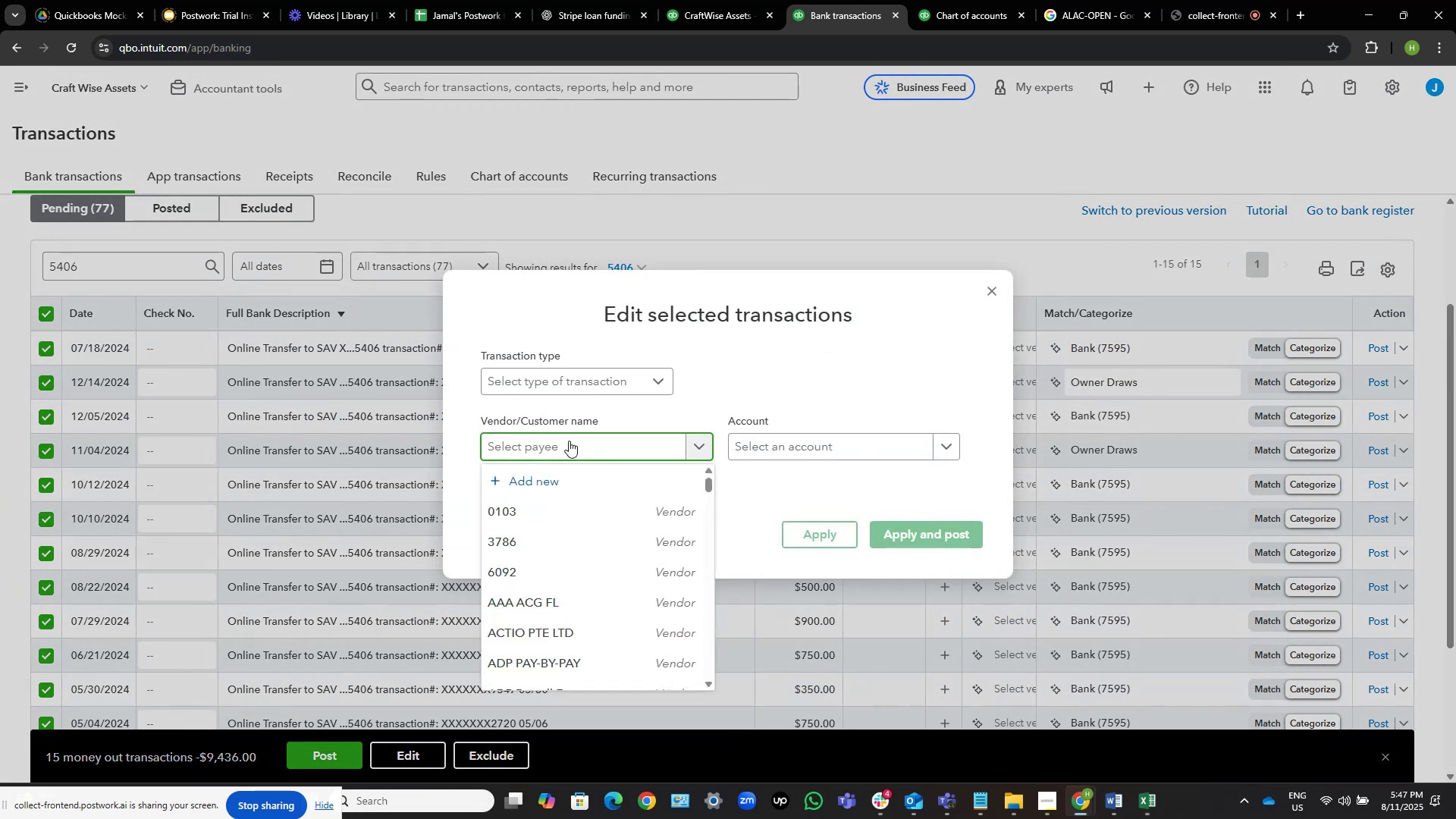 
key(Control+ControlLeft)
 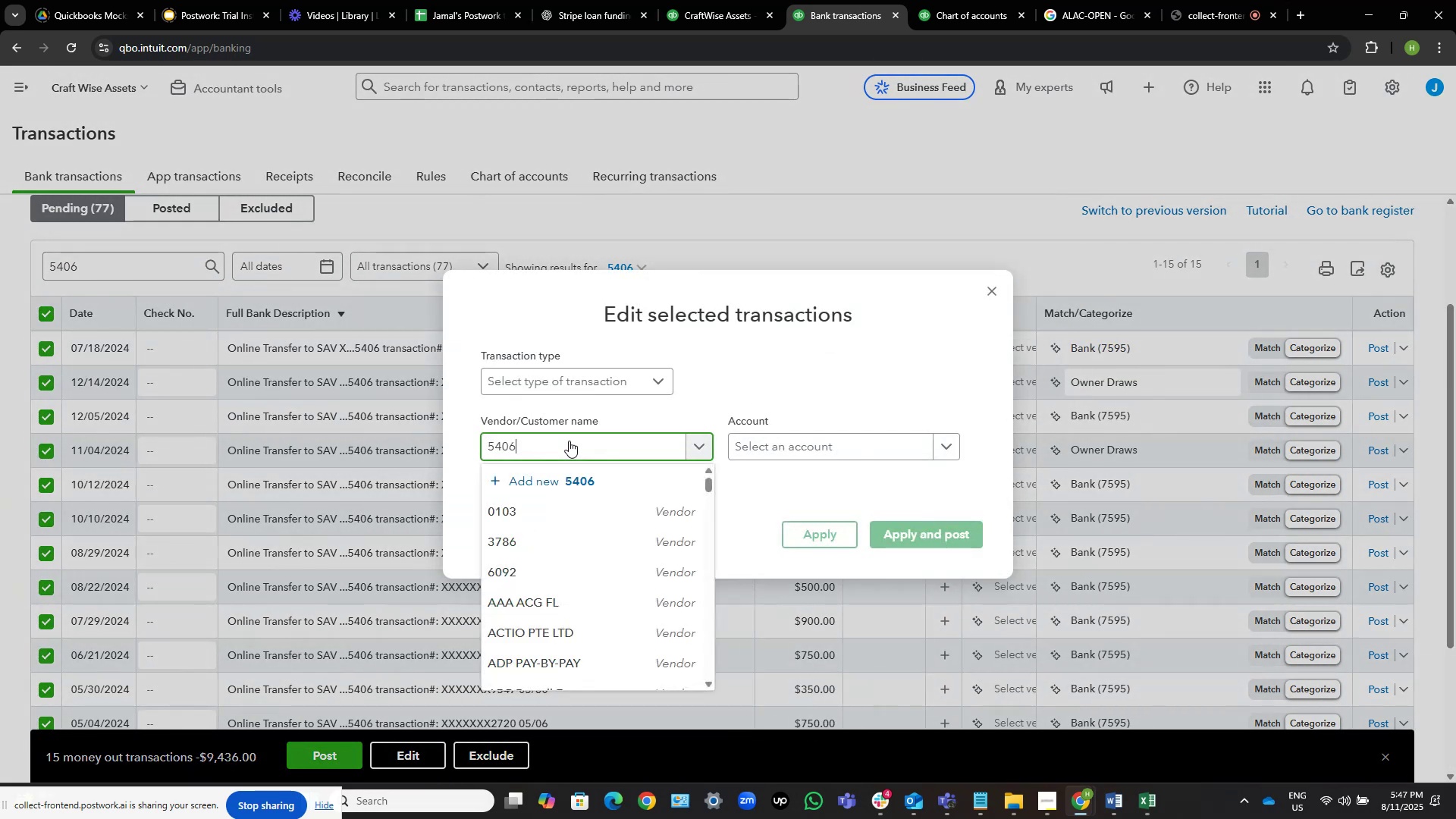 
key(Control+V)
 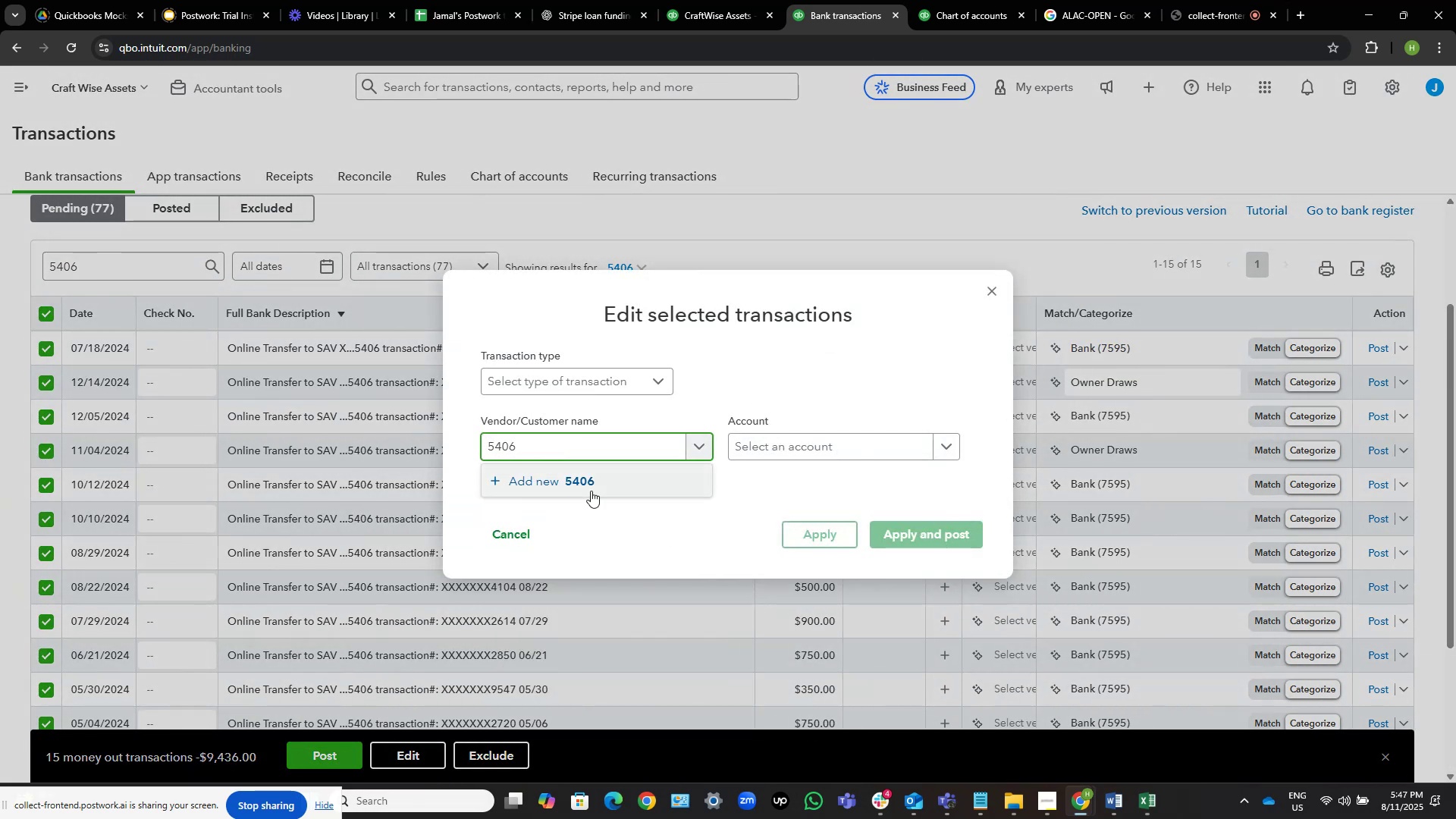 
left_click([596, 485])
 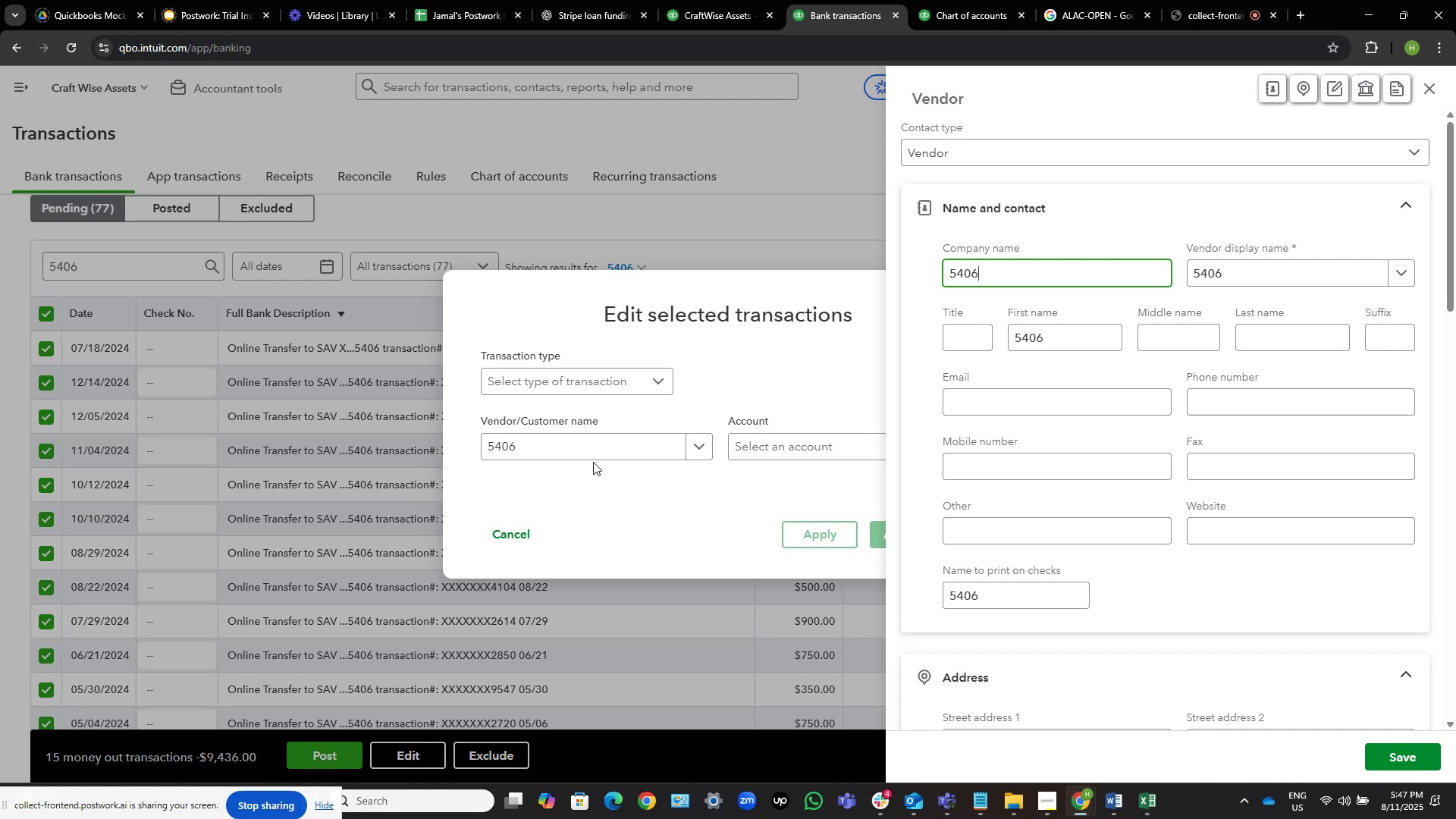 
wait(20.42)
 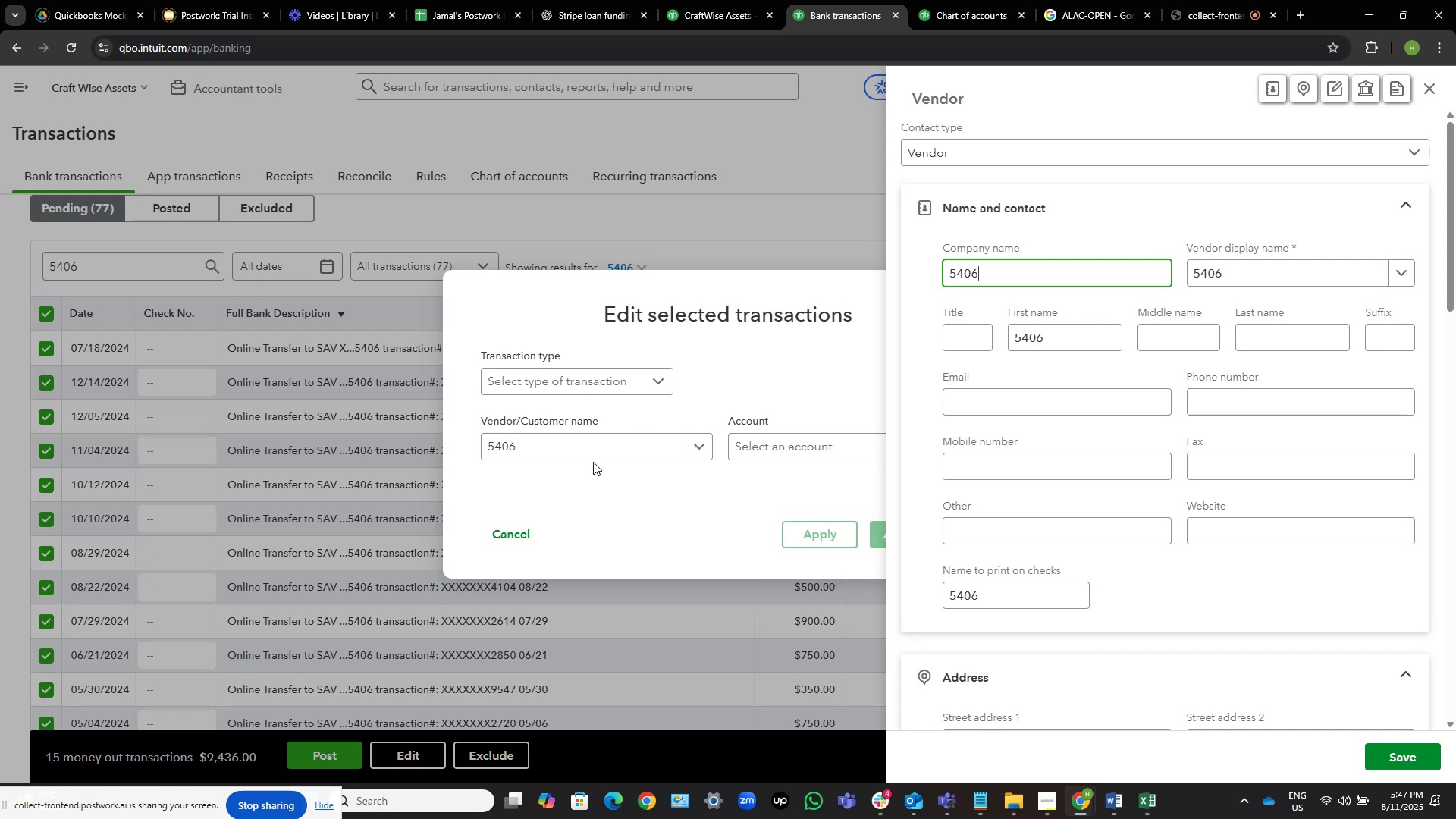 
left_click([1404, 757])
 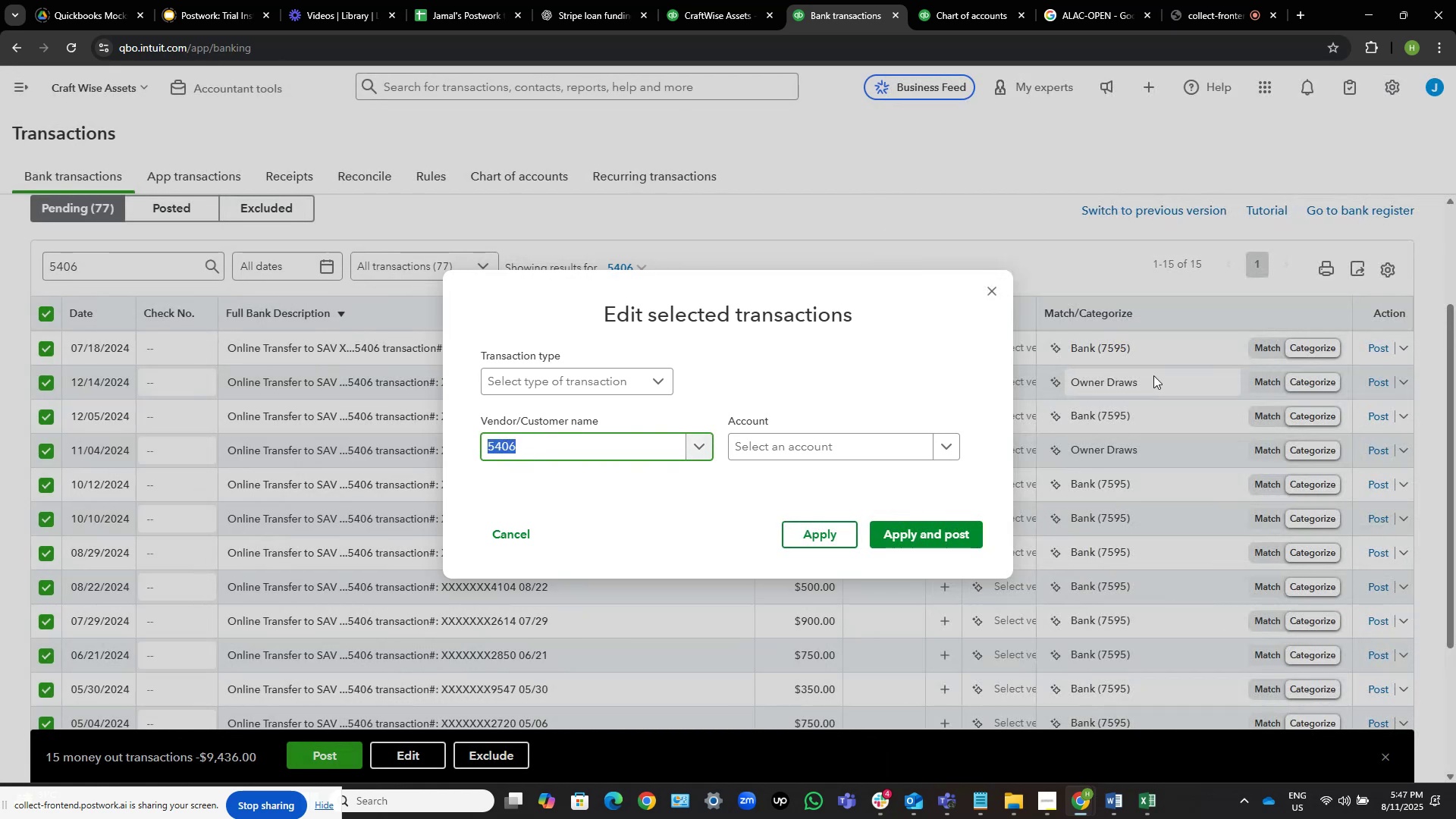 
left_click([896, 447])
 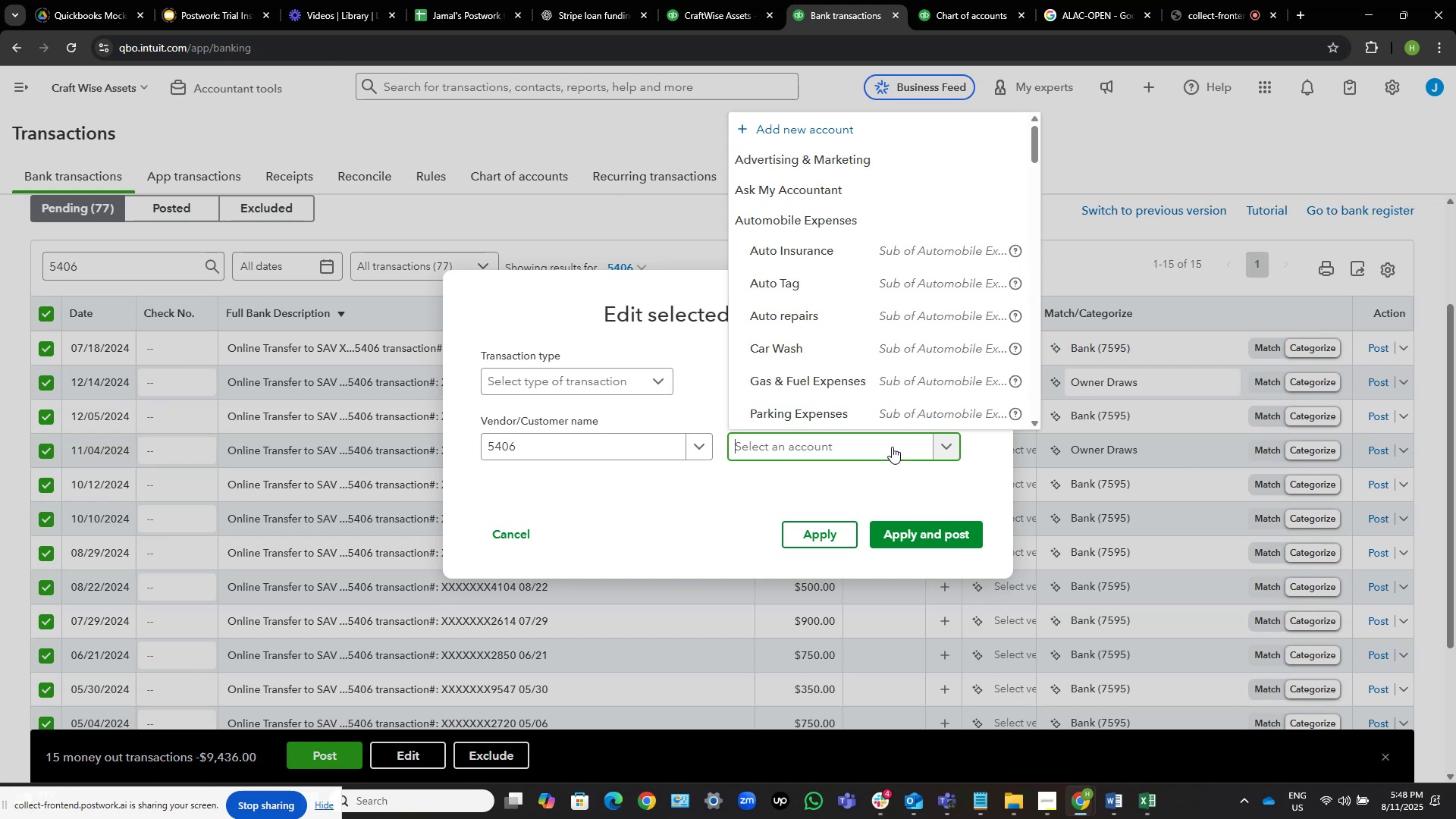 
wait(19.73)
 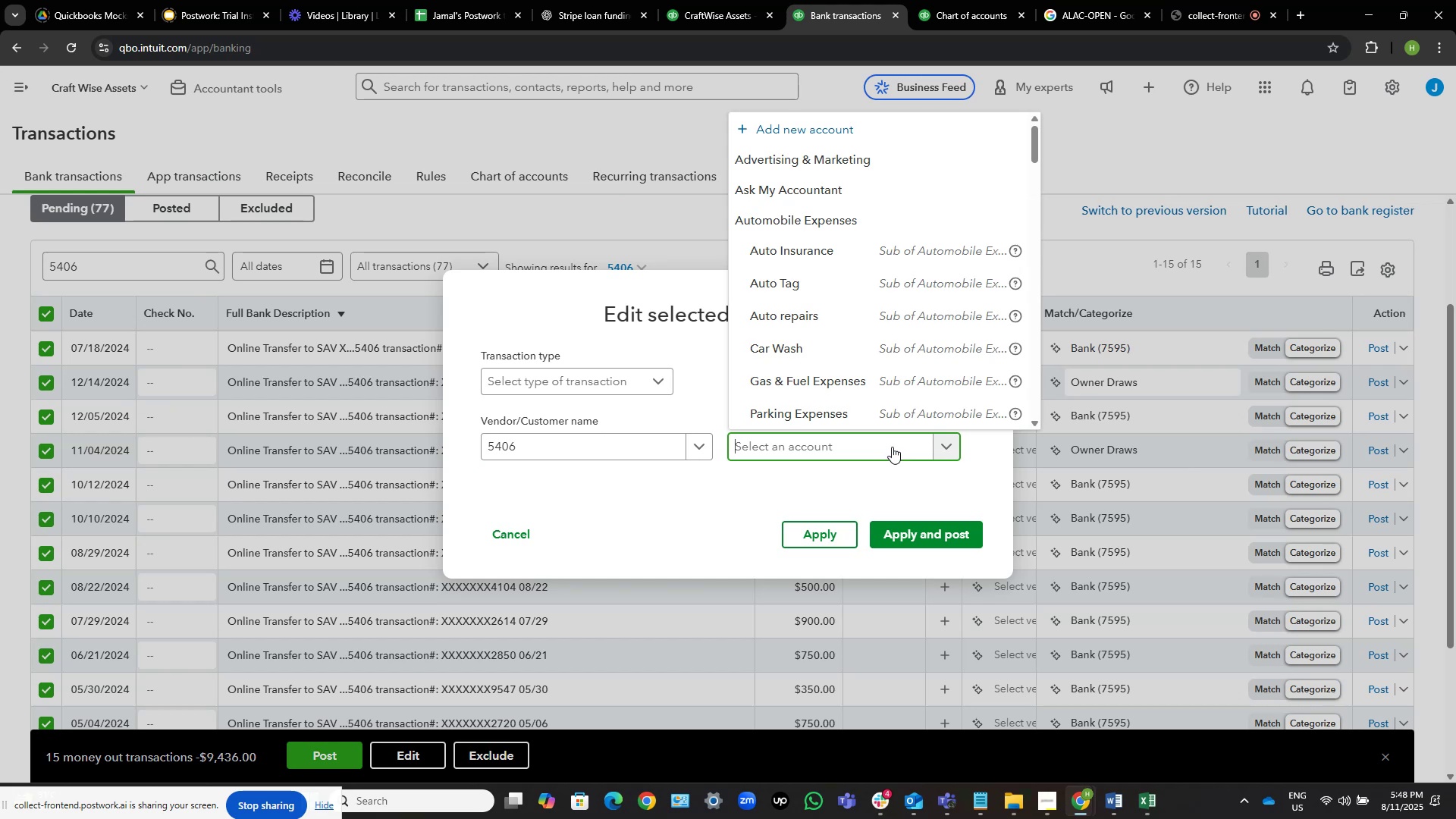 
type(ask)
 